 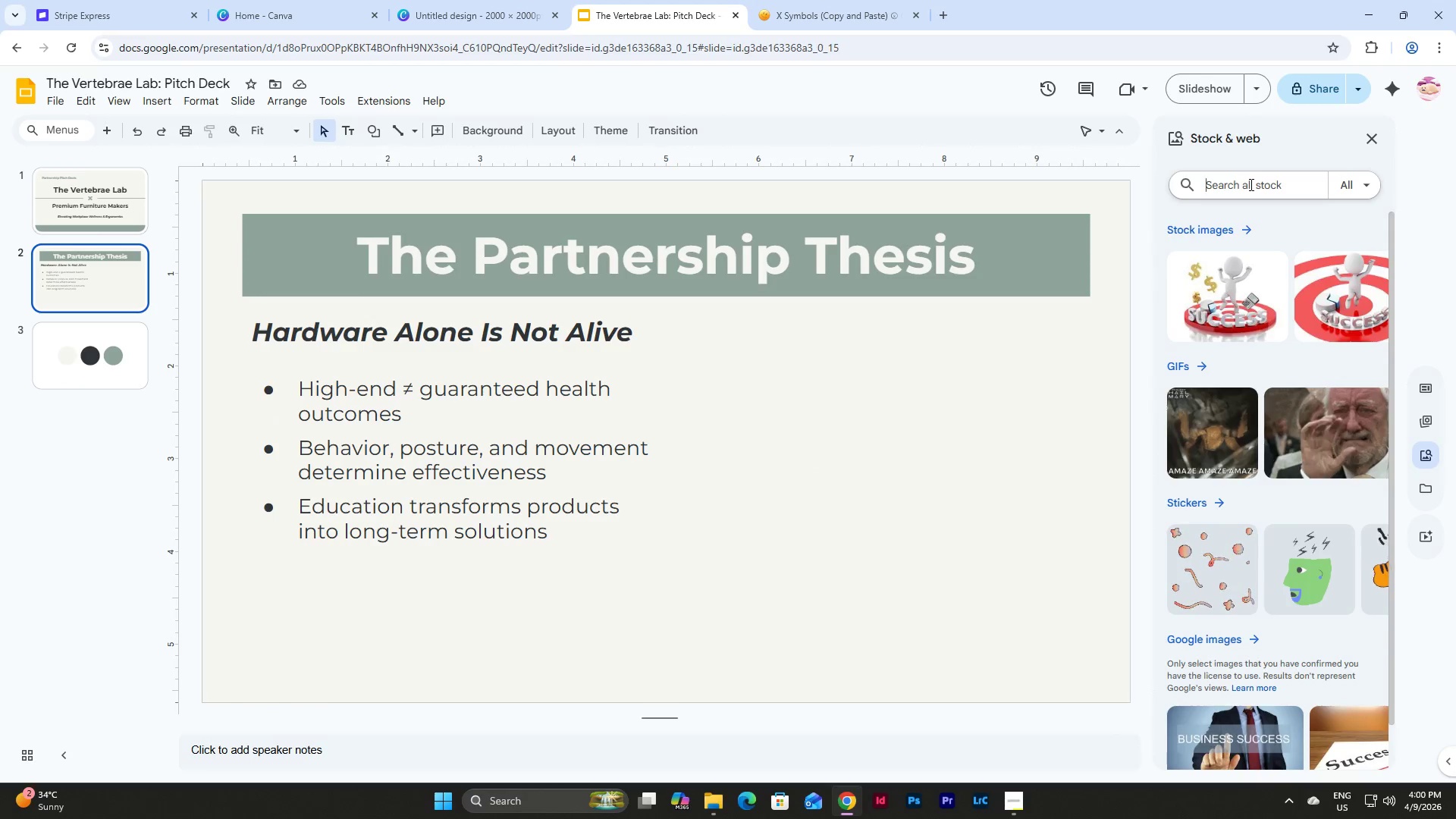 
type(standing desk)
 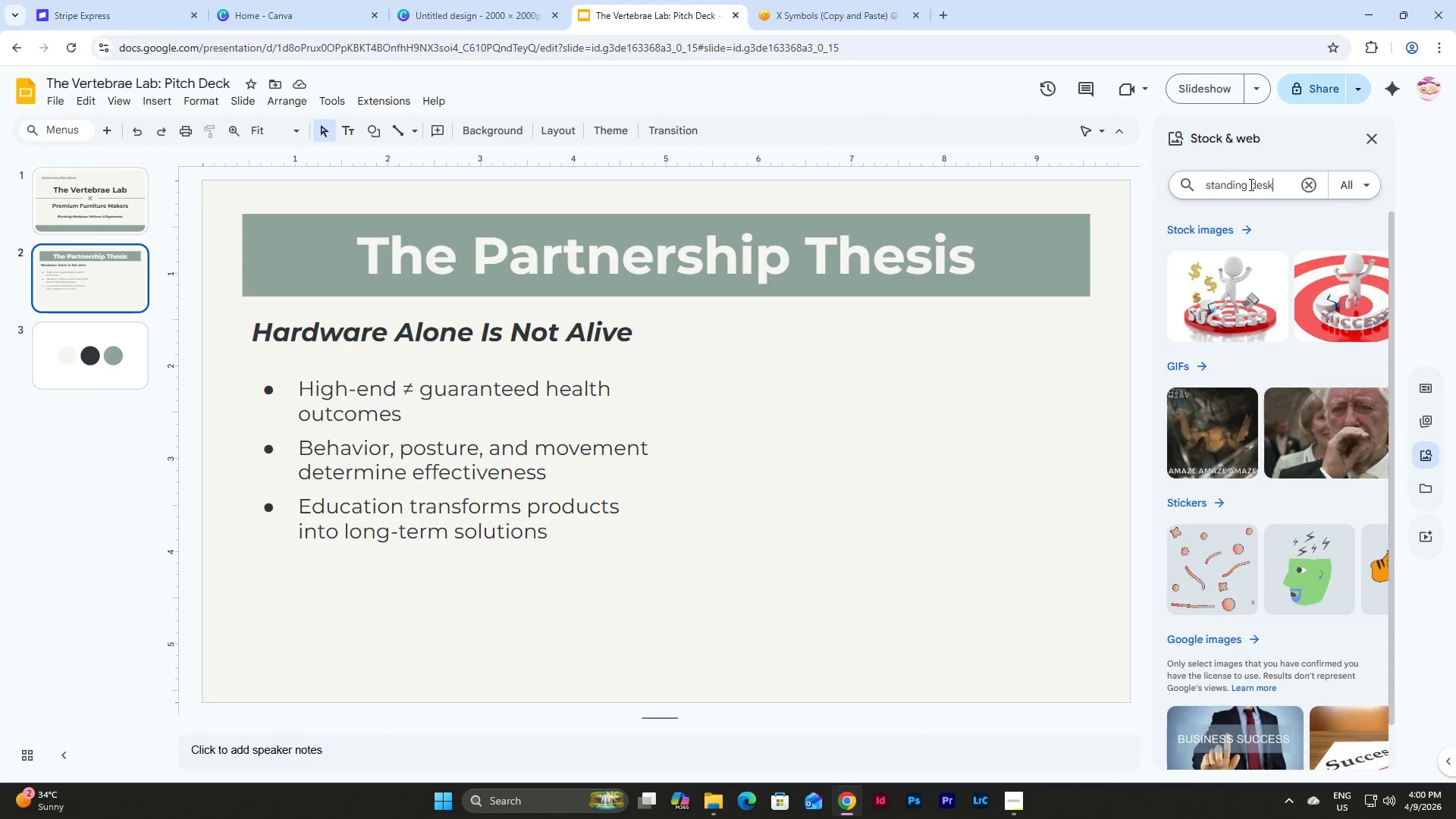 
key(Enter)
 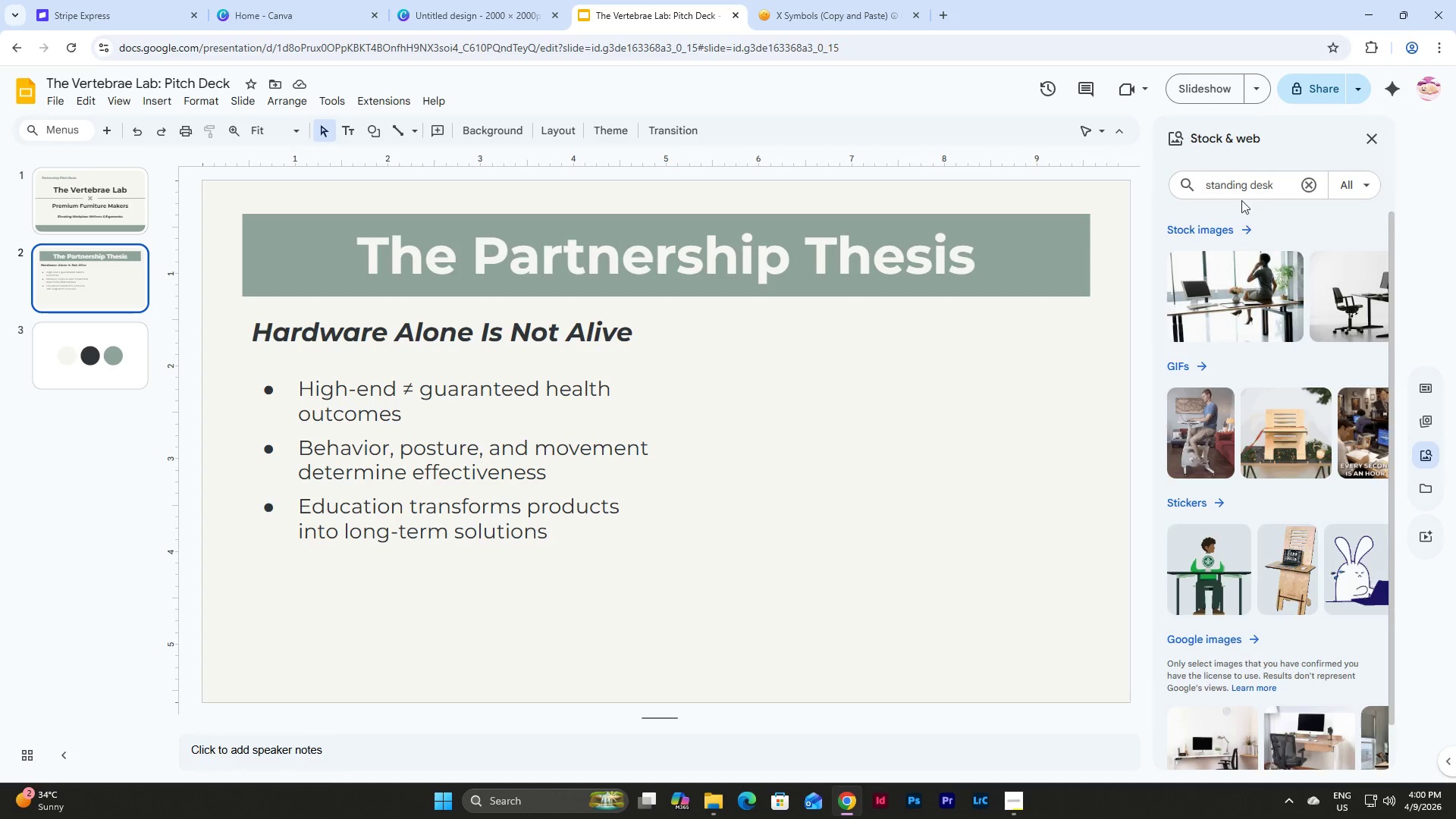 
left_click([1243, 230])
 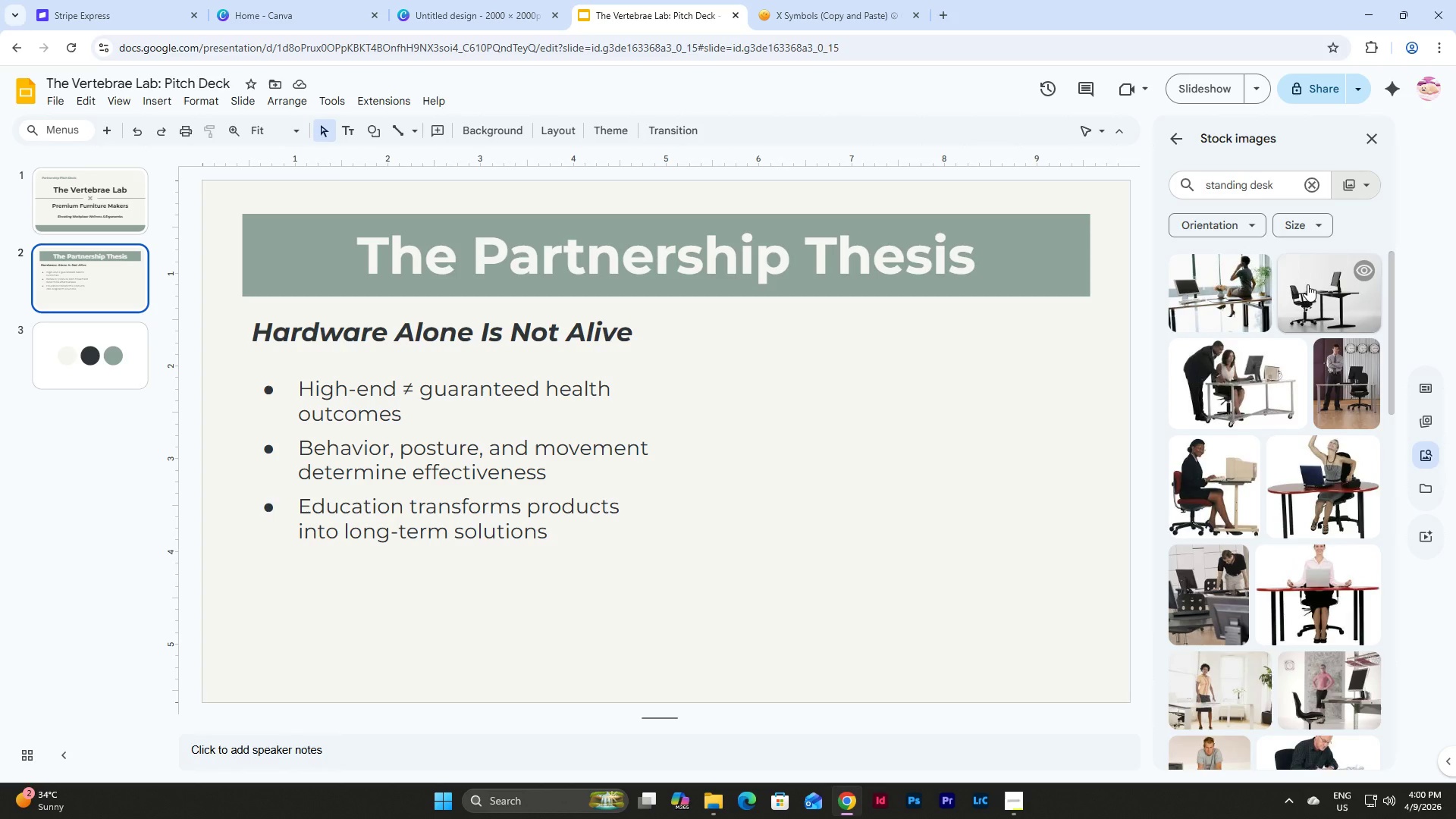 
left_click([1307, 284])
 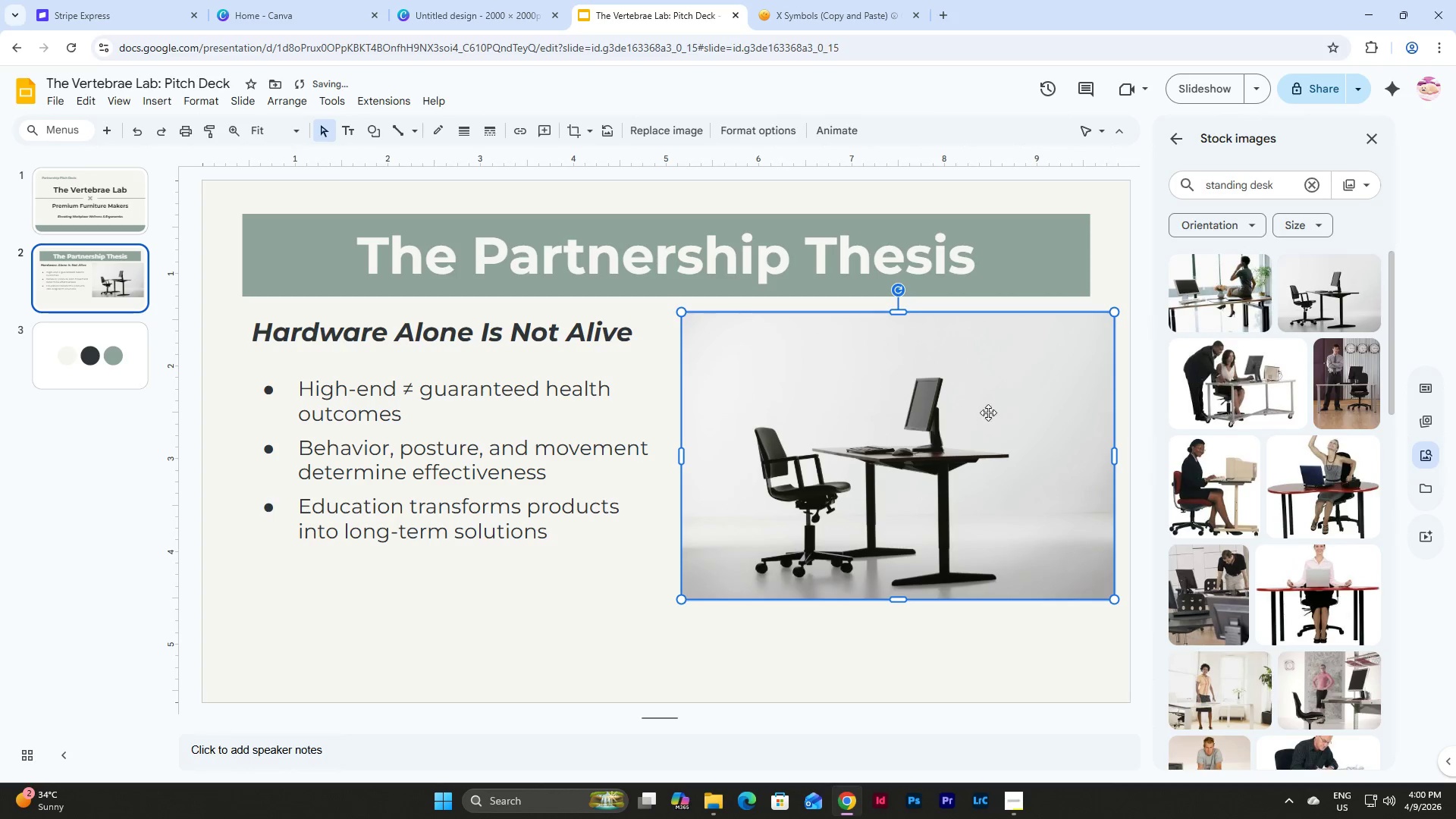 
left_click_drag(start_coordinate=[961, 422], to_coordinate=[937, 438])
 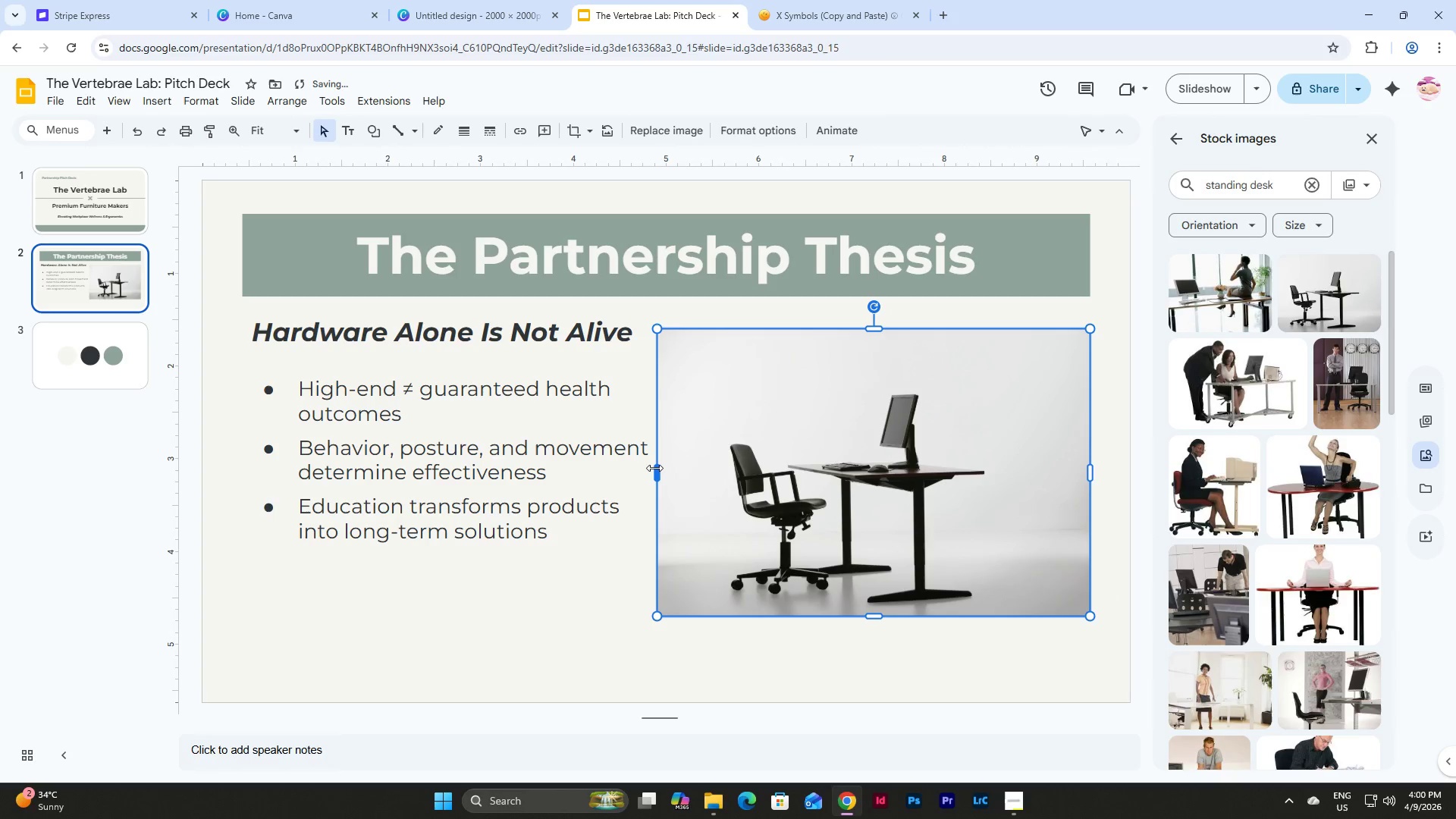 
left_click_drag(start_coordinate=[654, 468], to_coordinate=[690, 471])
 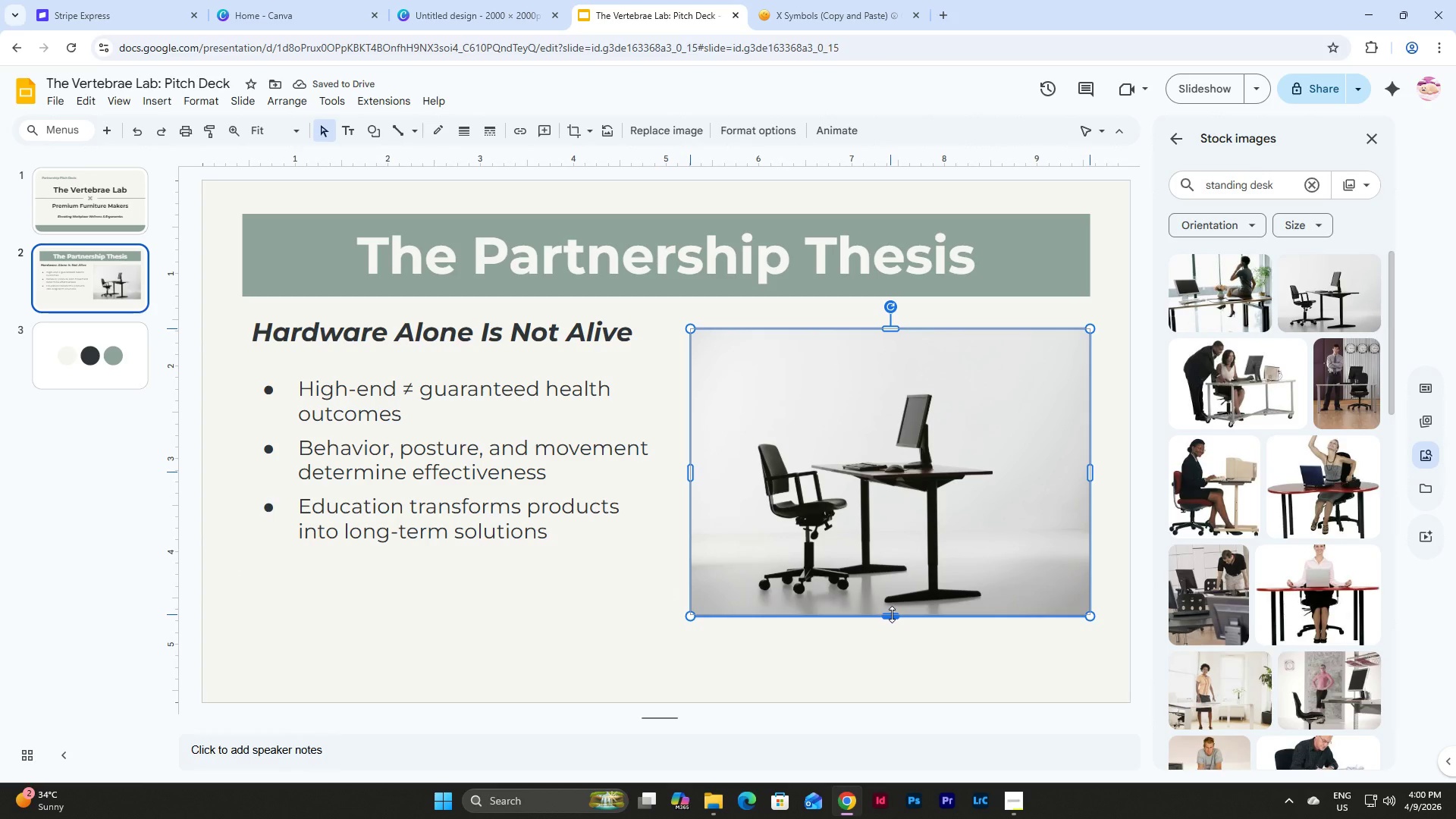 
left_click([892, 614])
 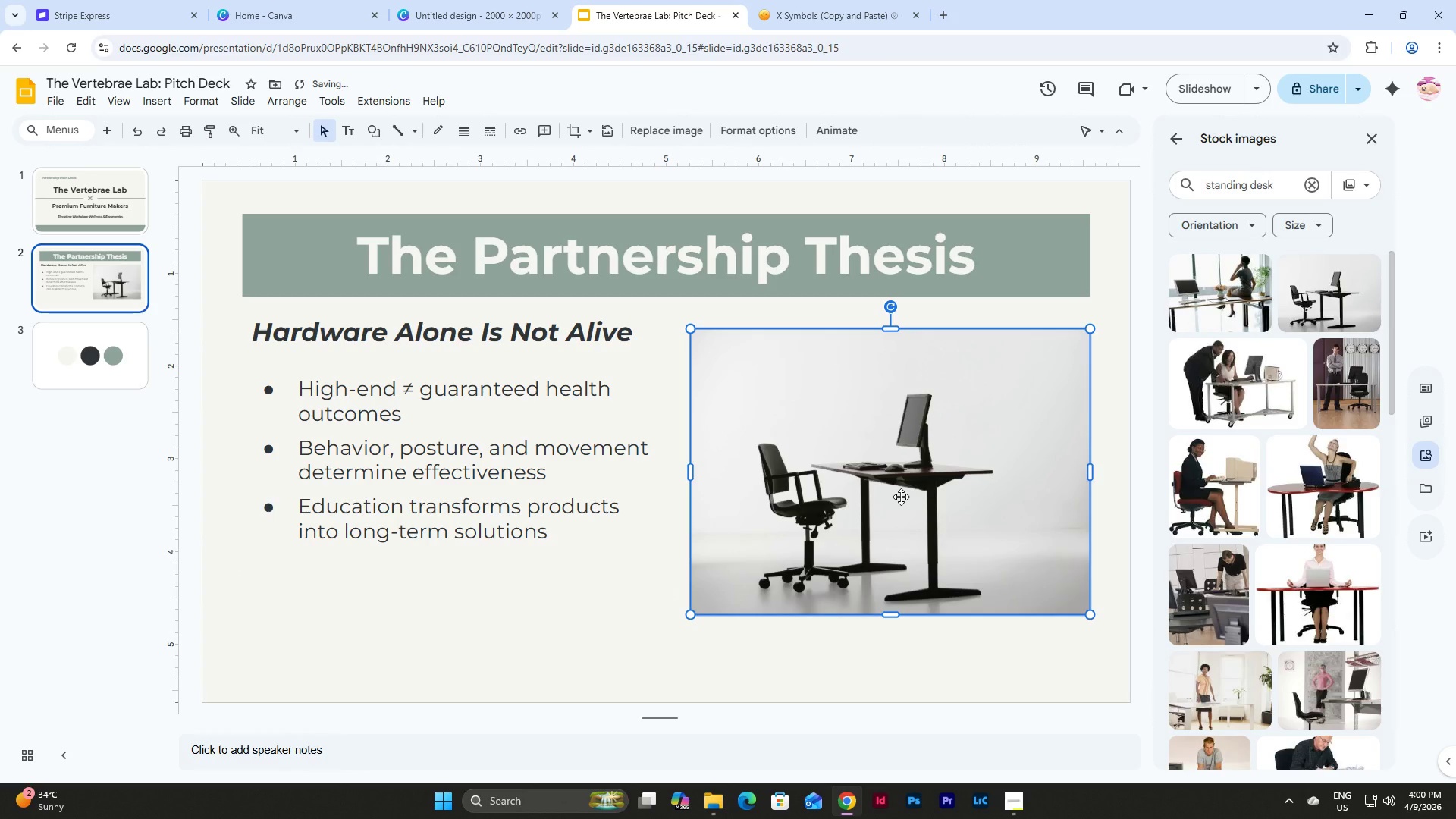 
left_click_drag(start_coordinate=[901, 497], to_coordinate=[902, 522])
 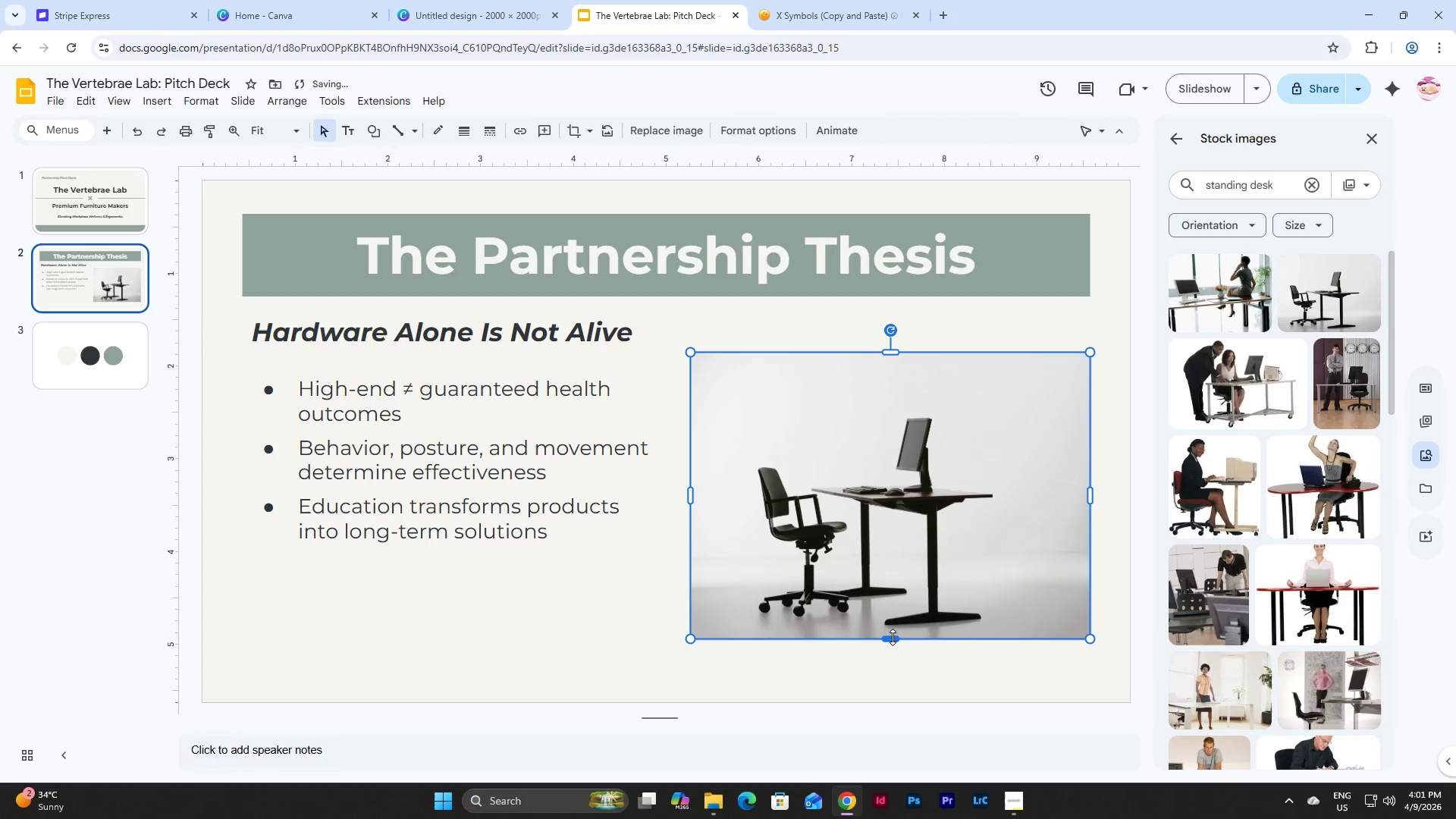 
left_click_drag(start_coordinate=[893, 637], to_coordinate=[896, 667])
 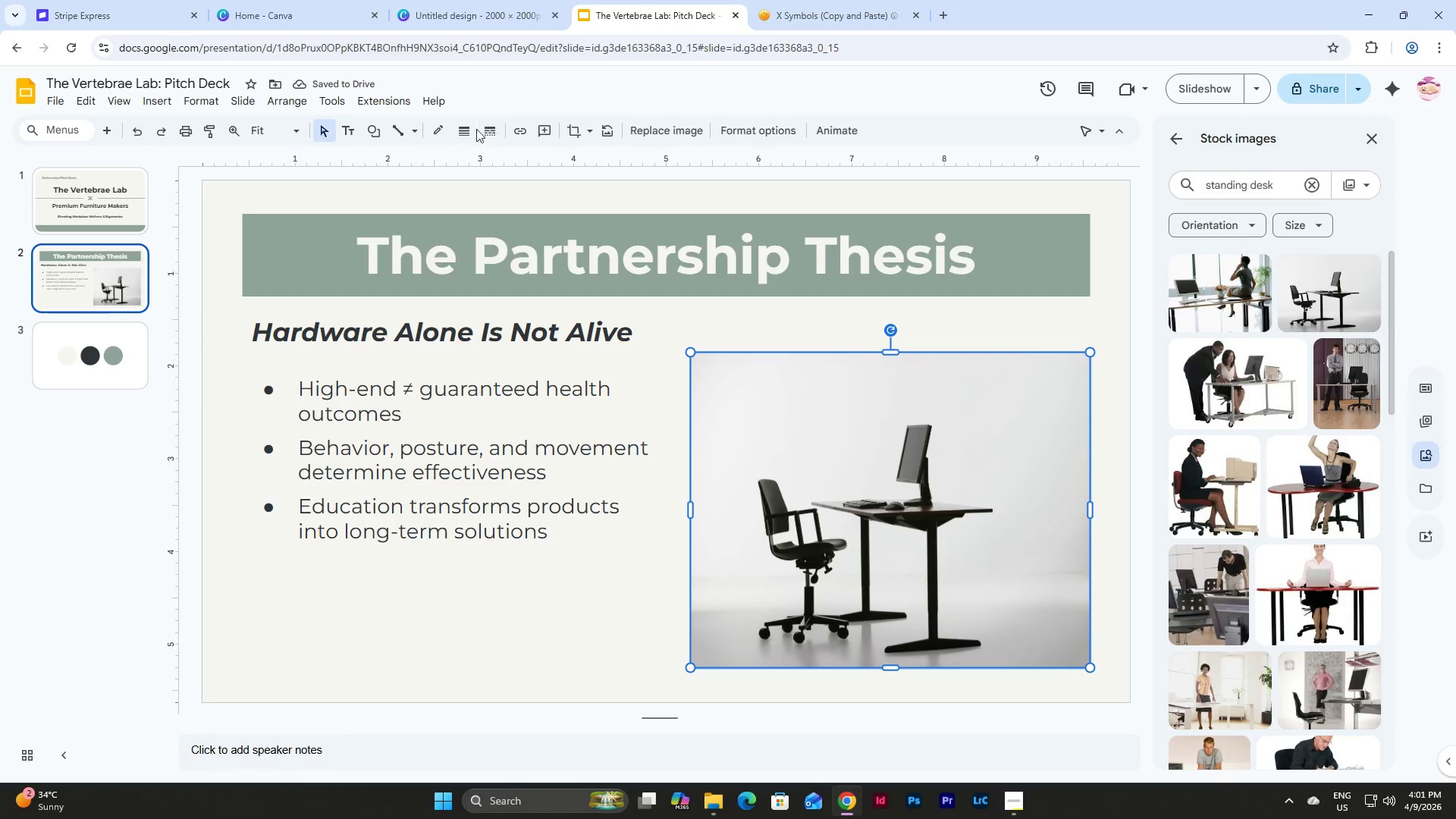 
left_click([438, 133])
 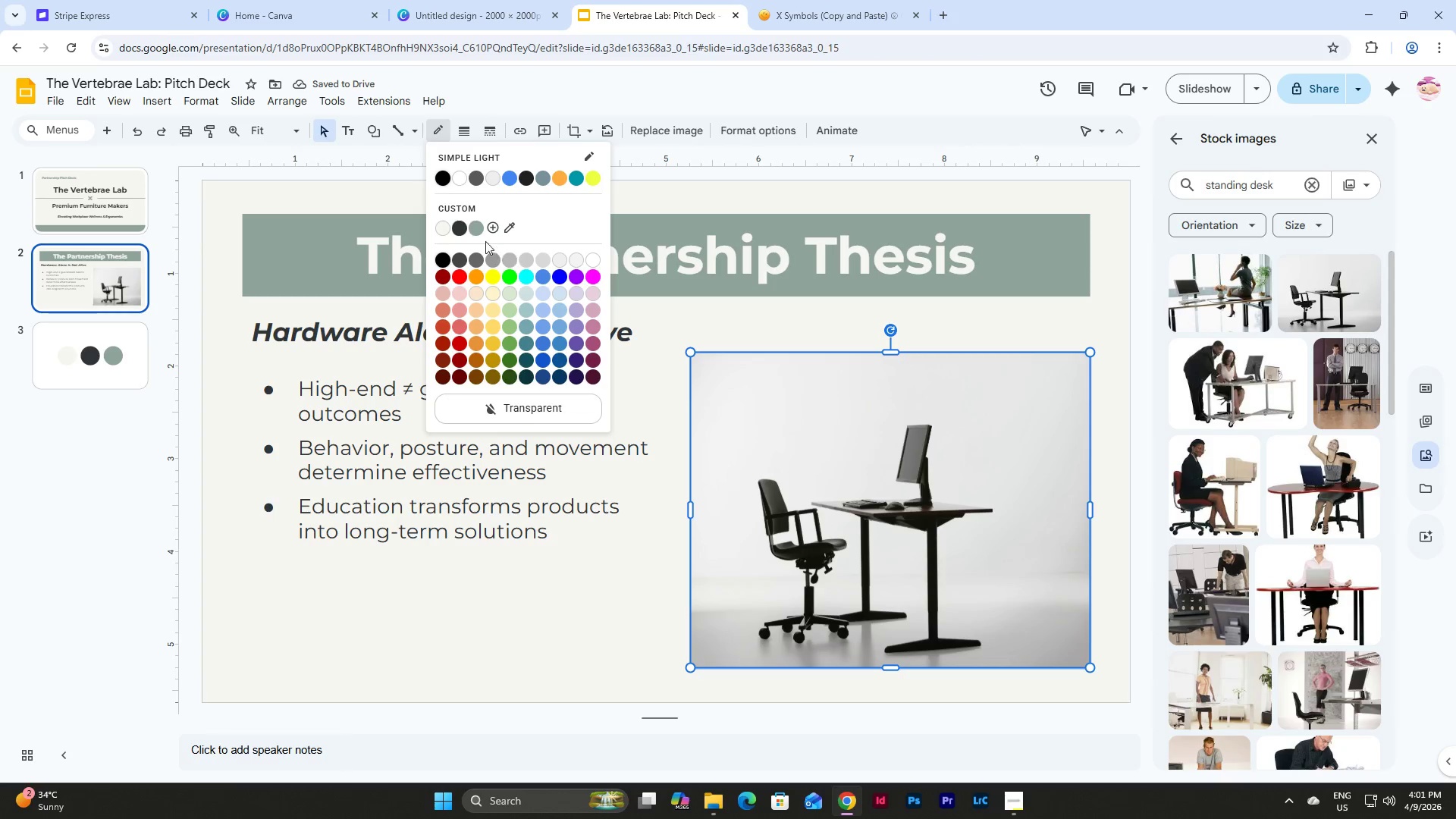 
left_click([476, 234])
 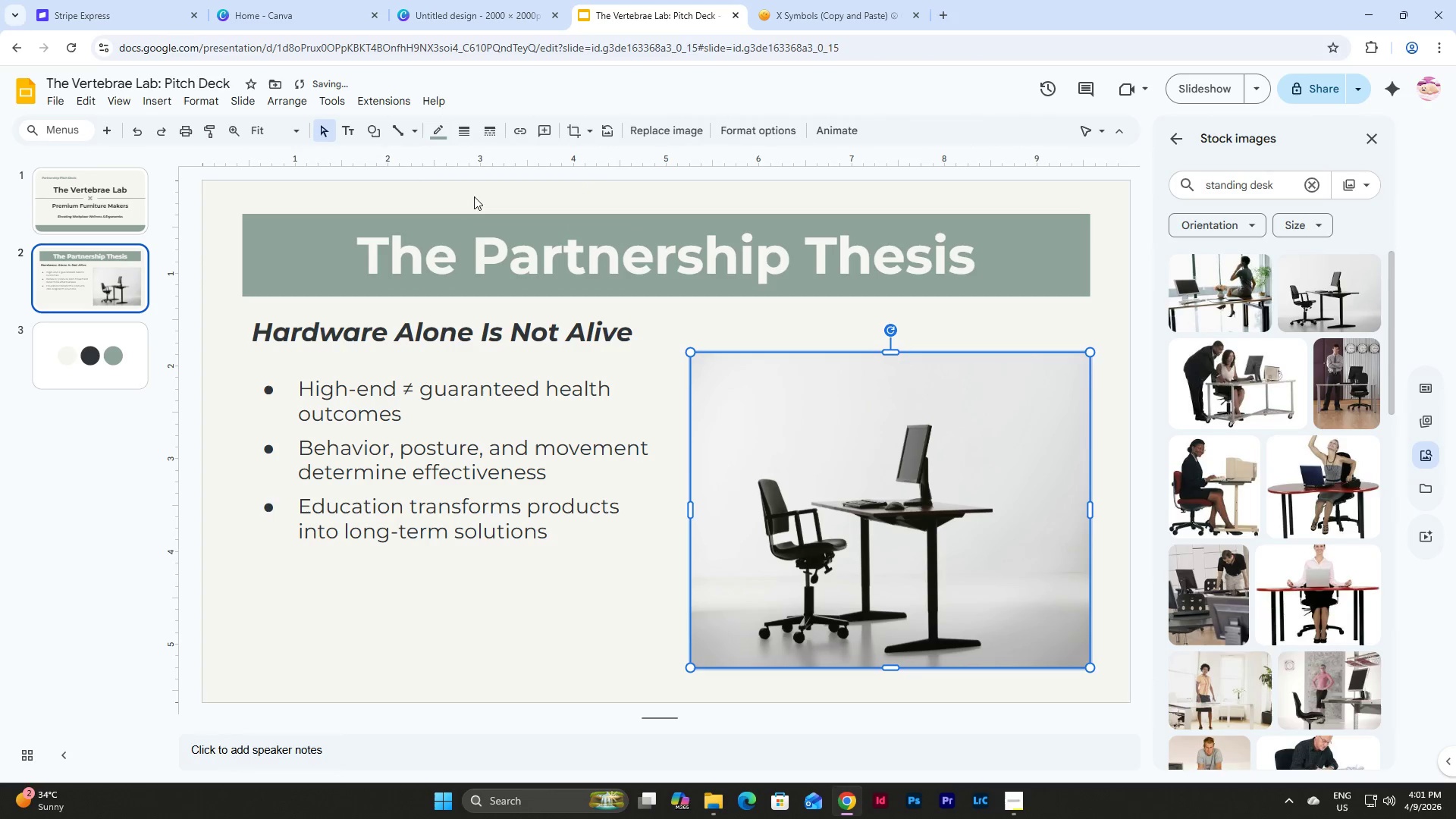 
left_click([469, 135])
 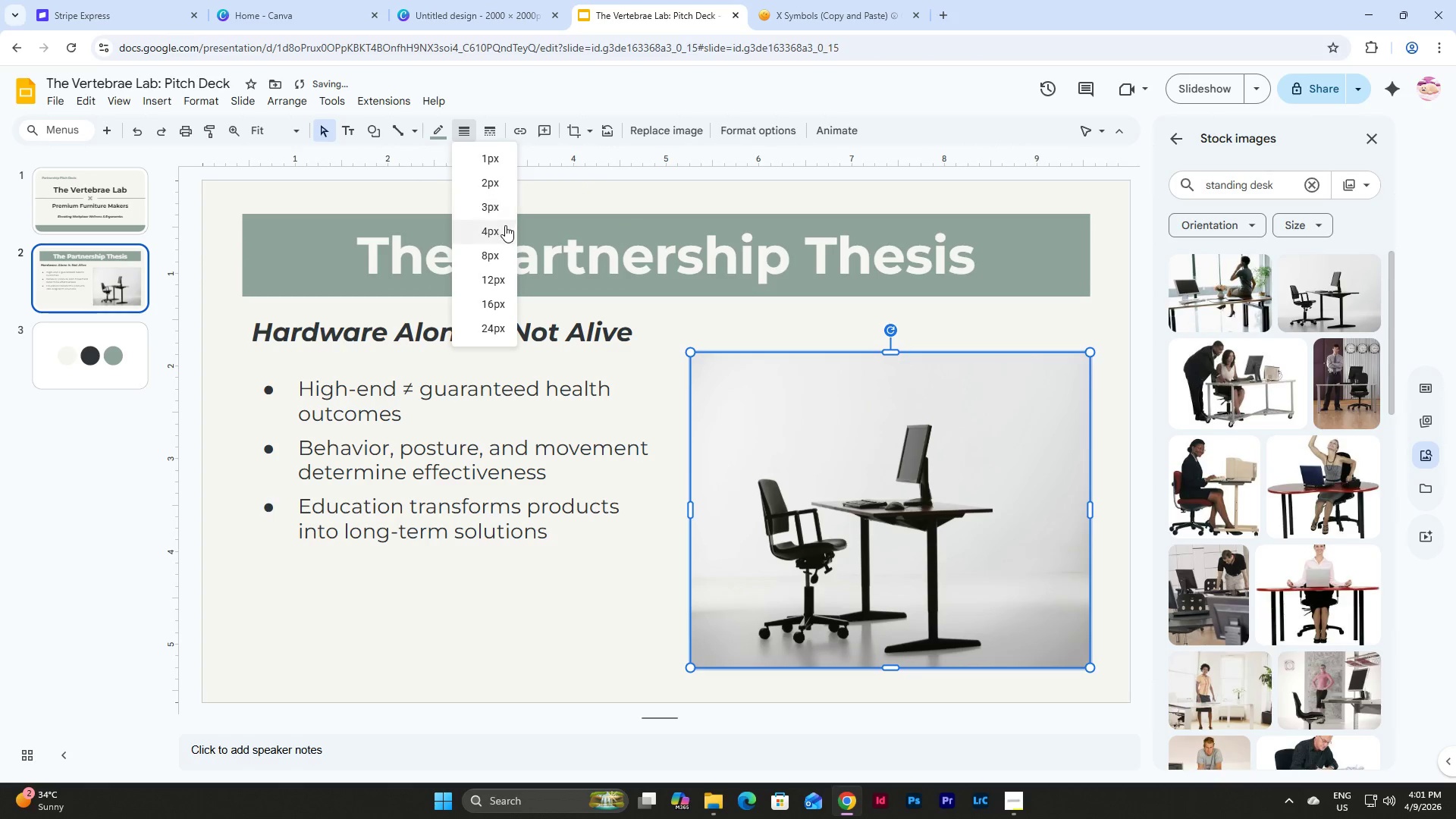 
left_click([503, 230])
 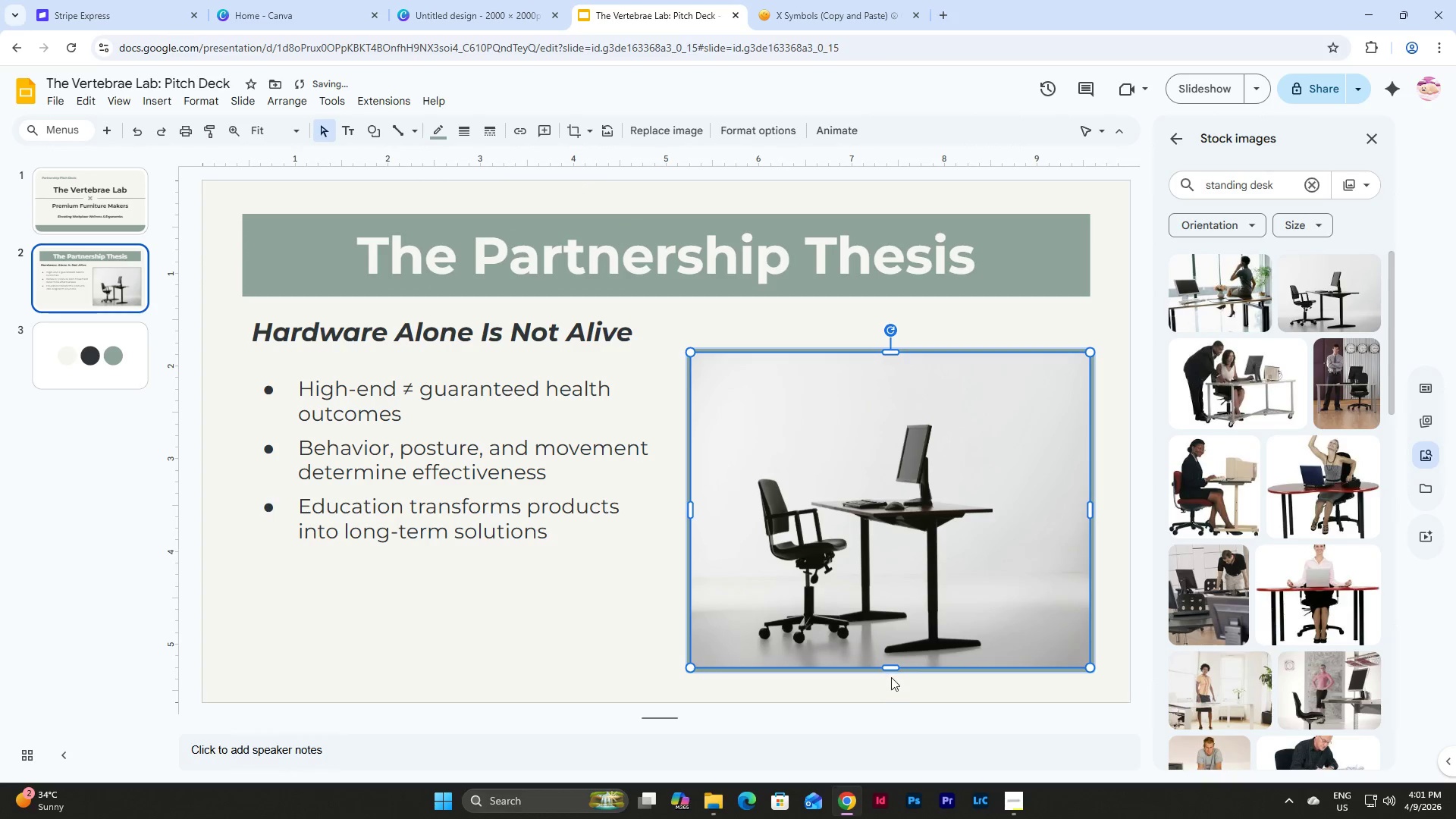 
left_click_drag(start_coordinate=[891, 668], to_coordinate=[892, 654])
 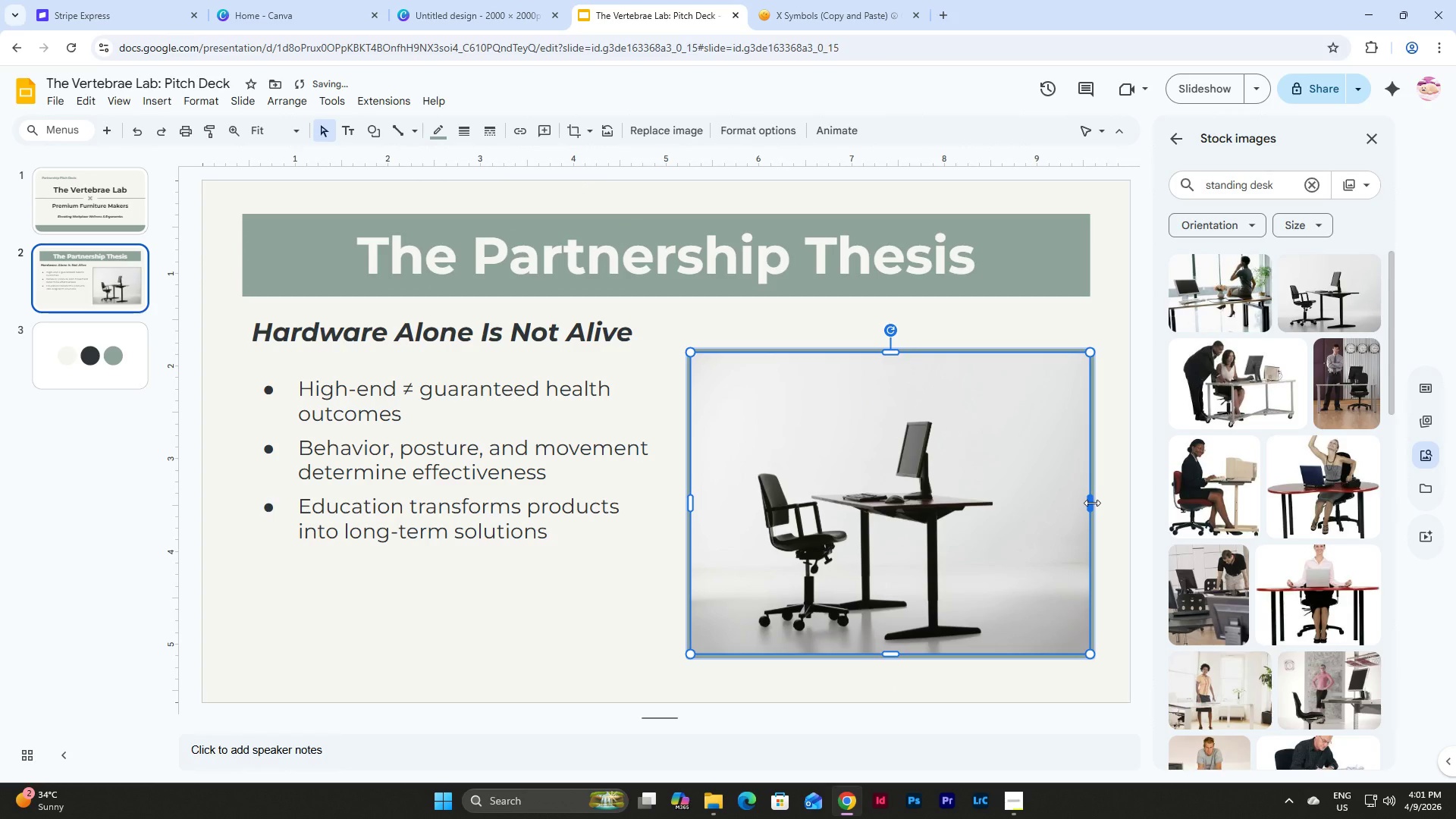 
left_click_drag(start_coordinate=[1092, 503], to_coordinate=[1072, 503])
 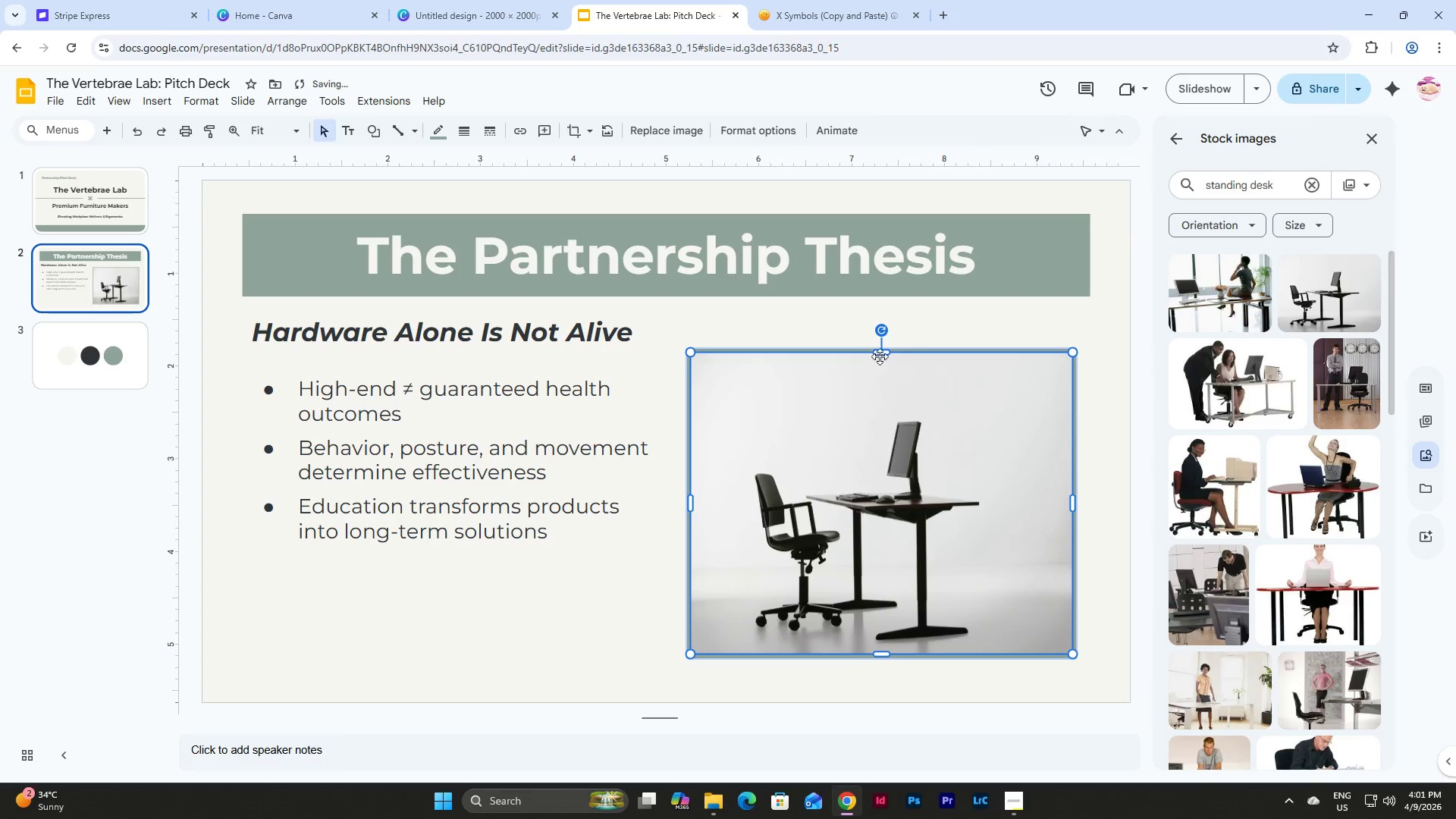 
left_click_drag(start_coordinate=[882, 351], to_coordinate=[883, 367])
 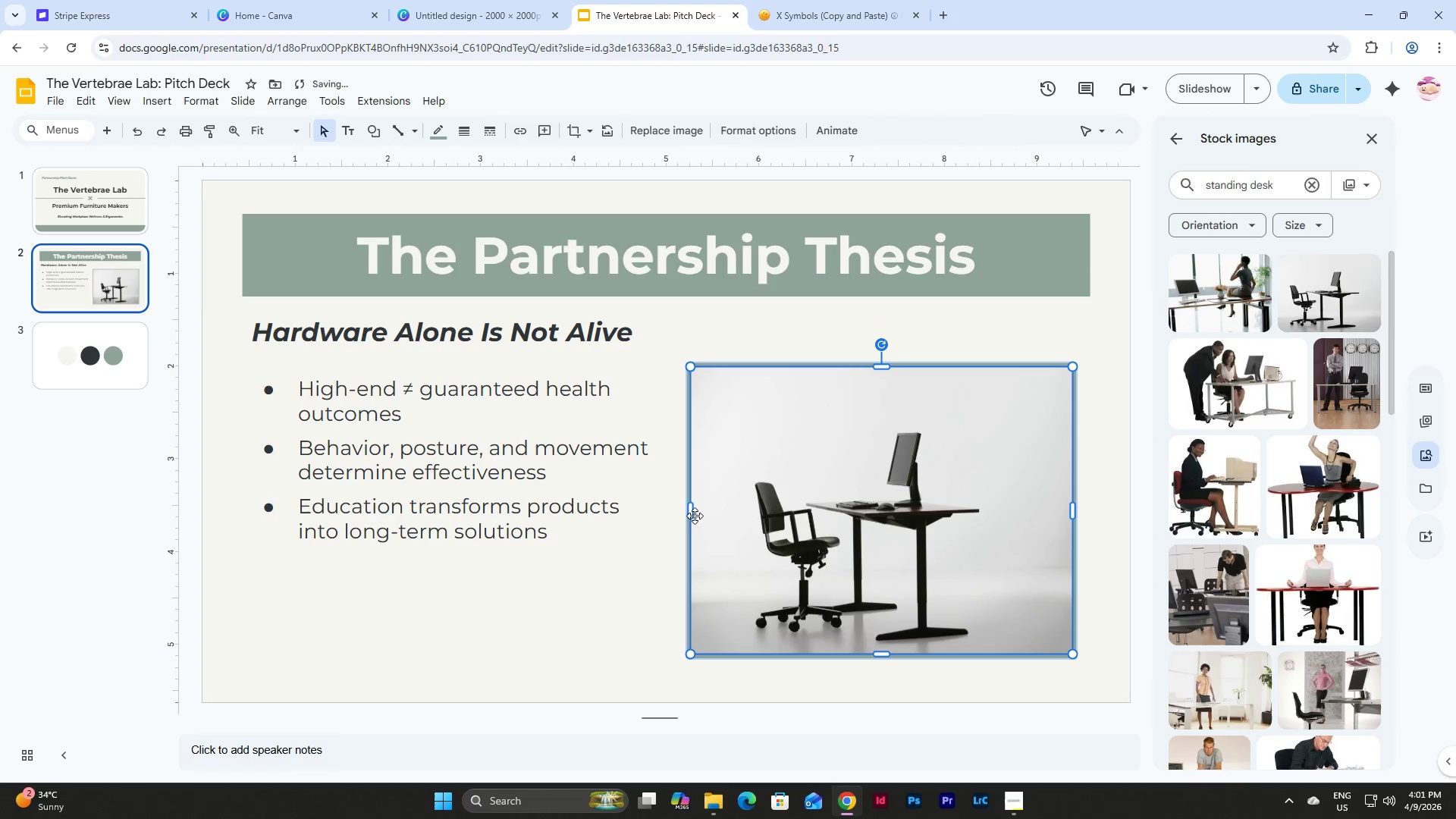 
left_click_drag(start_coordinate=[692, 516], to_coordinate=[702, 517])
 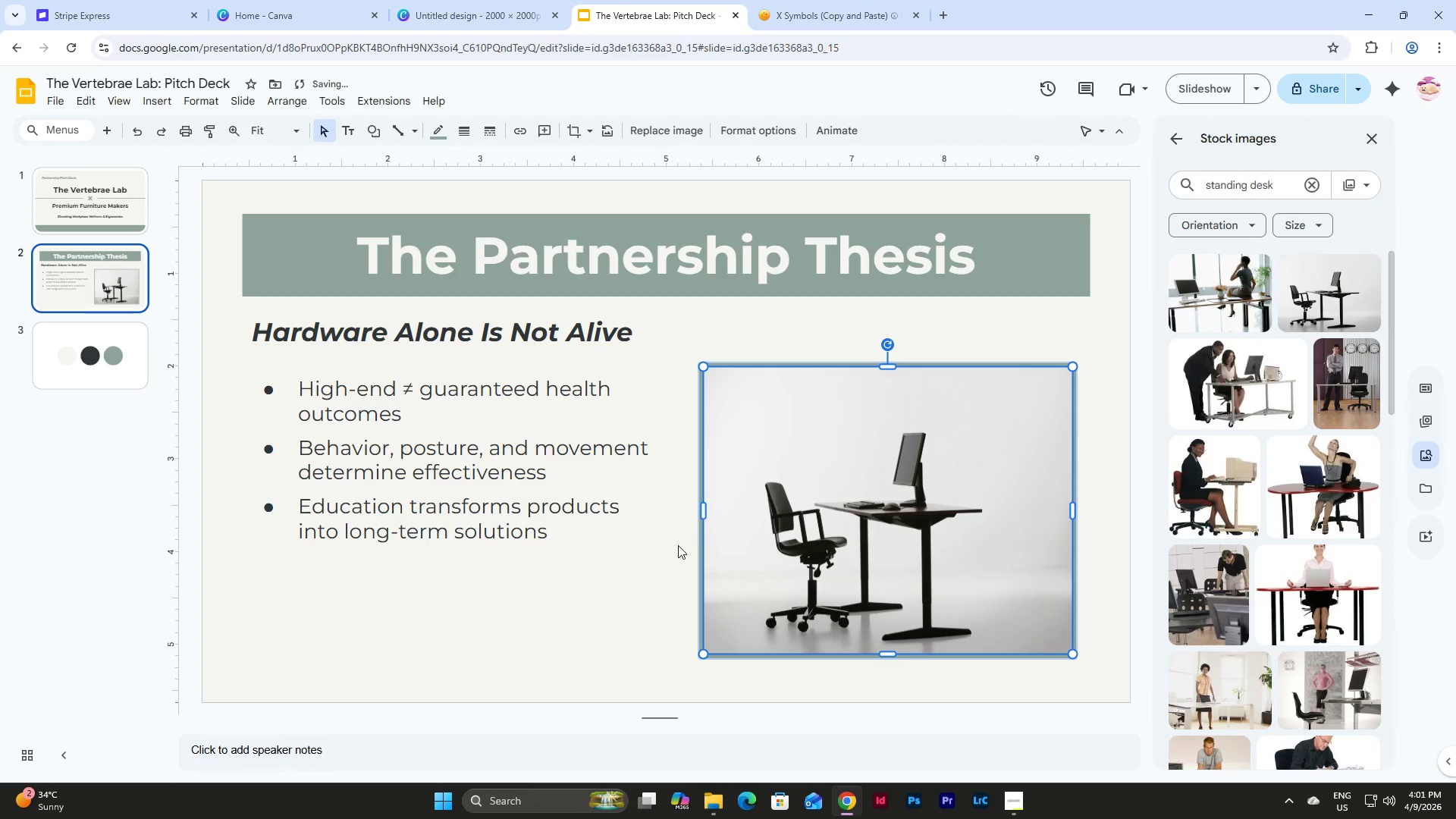 
left_click([661, 563])
 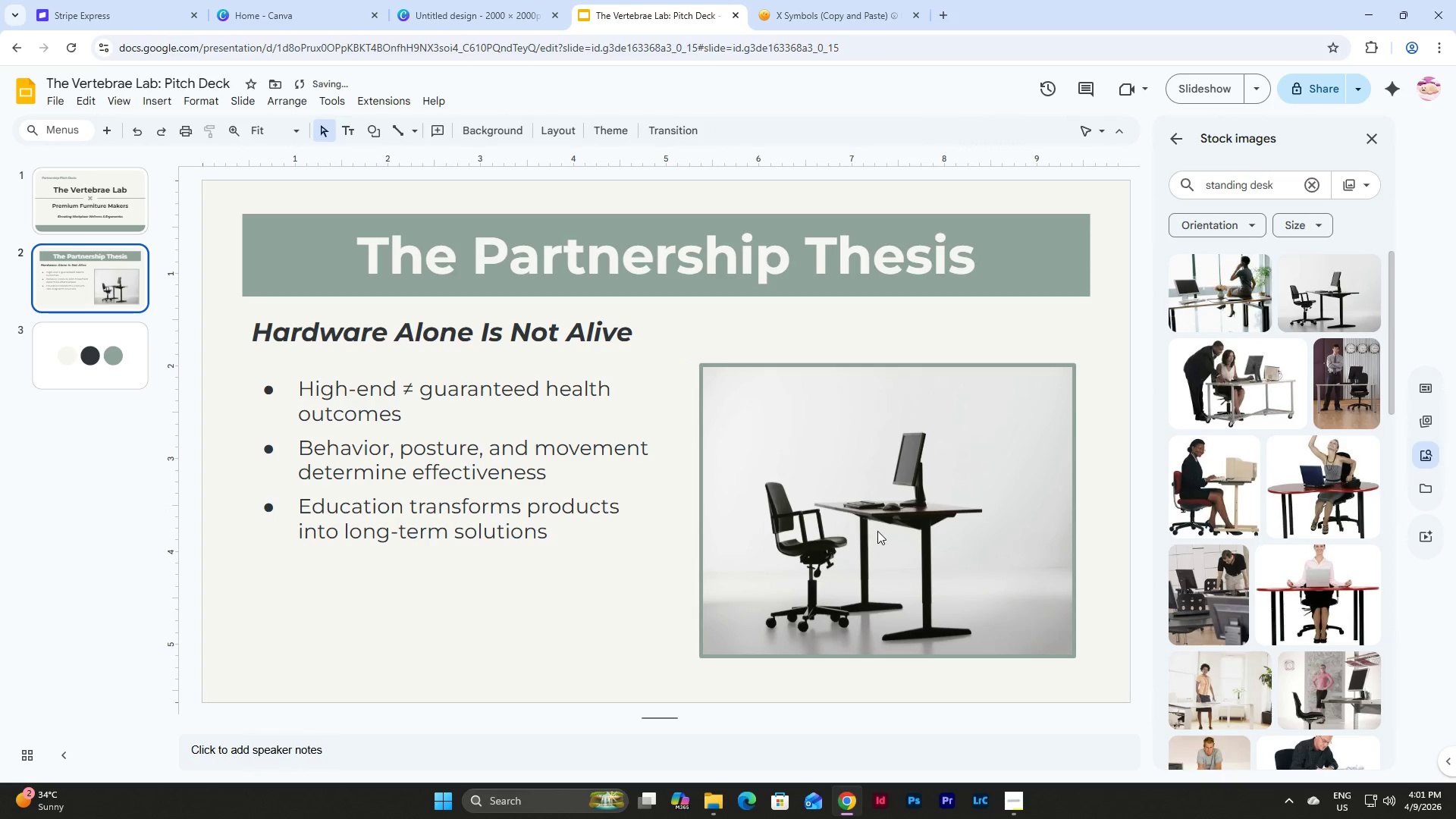 
left_click([877, 531])
 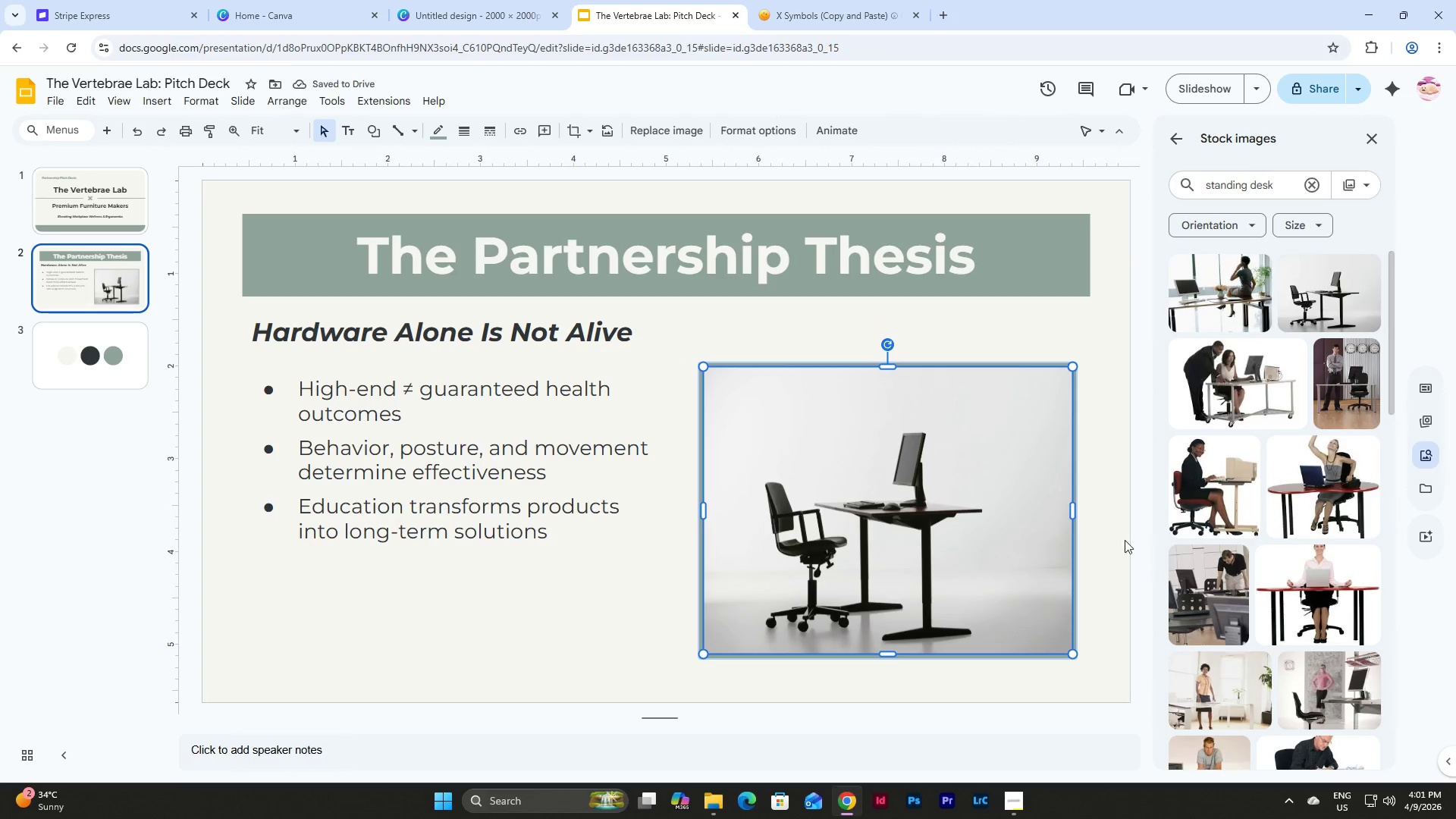 
left_click([1106, 530])
 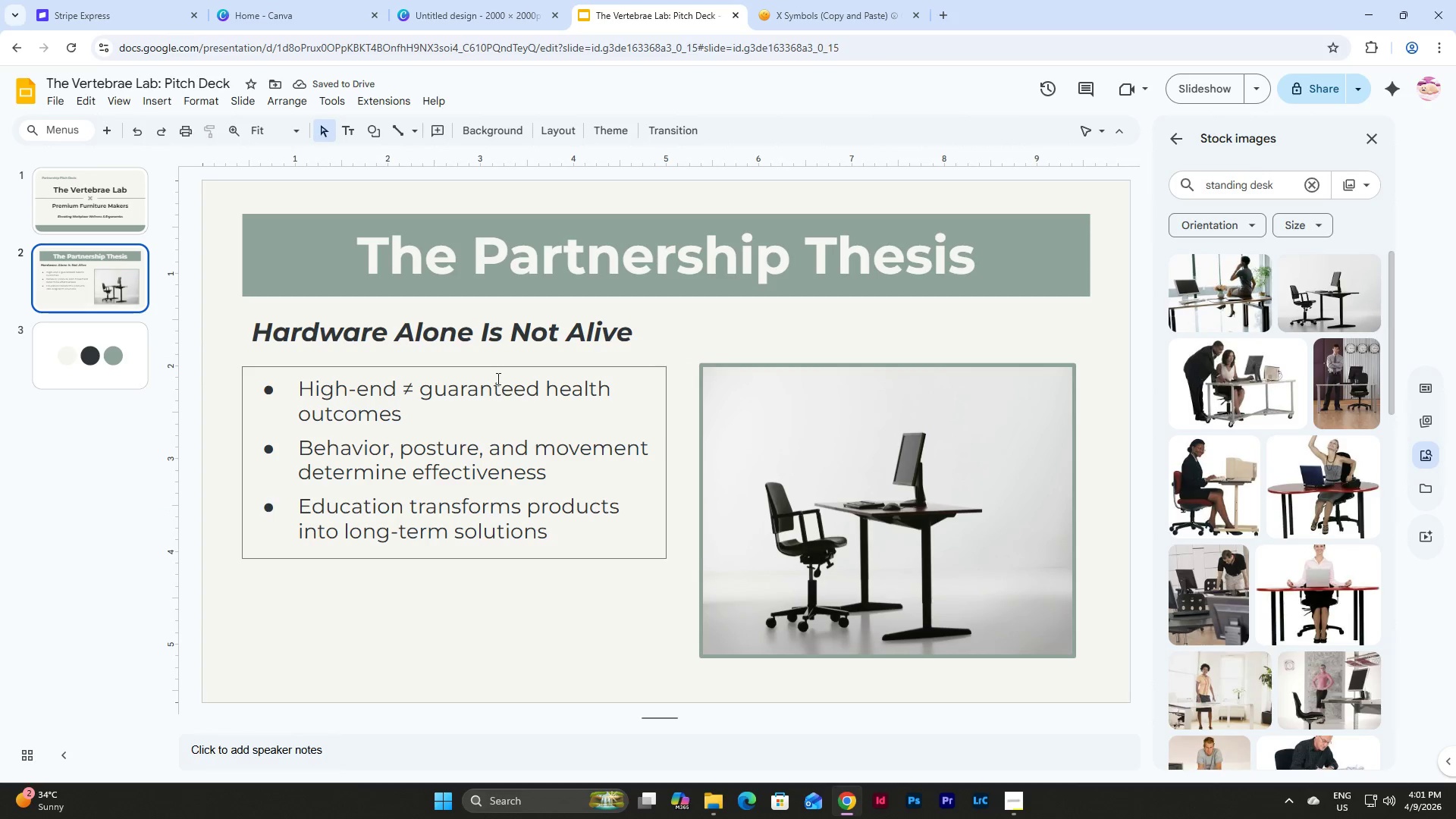 
left_click([576, 608])
 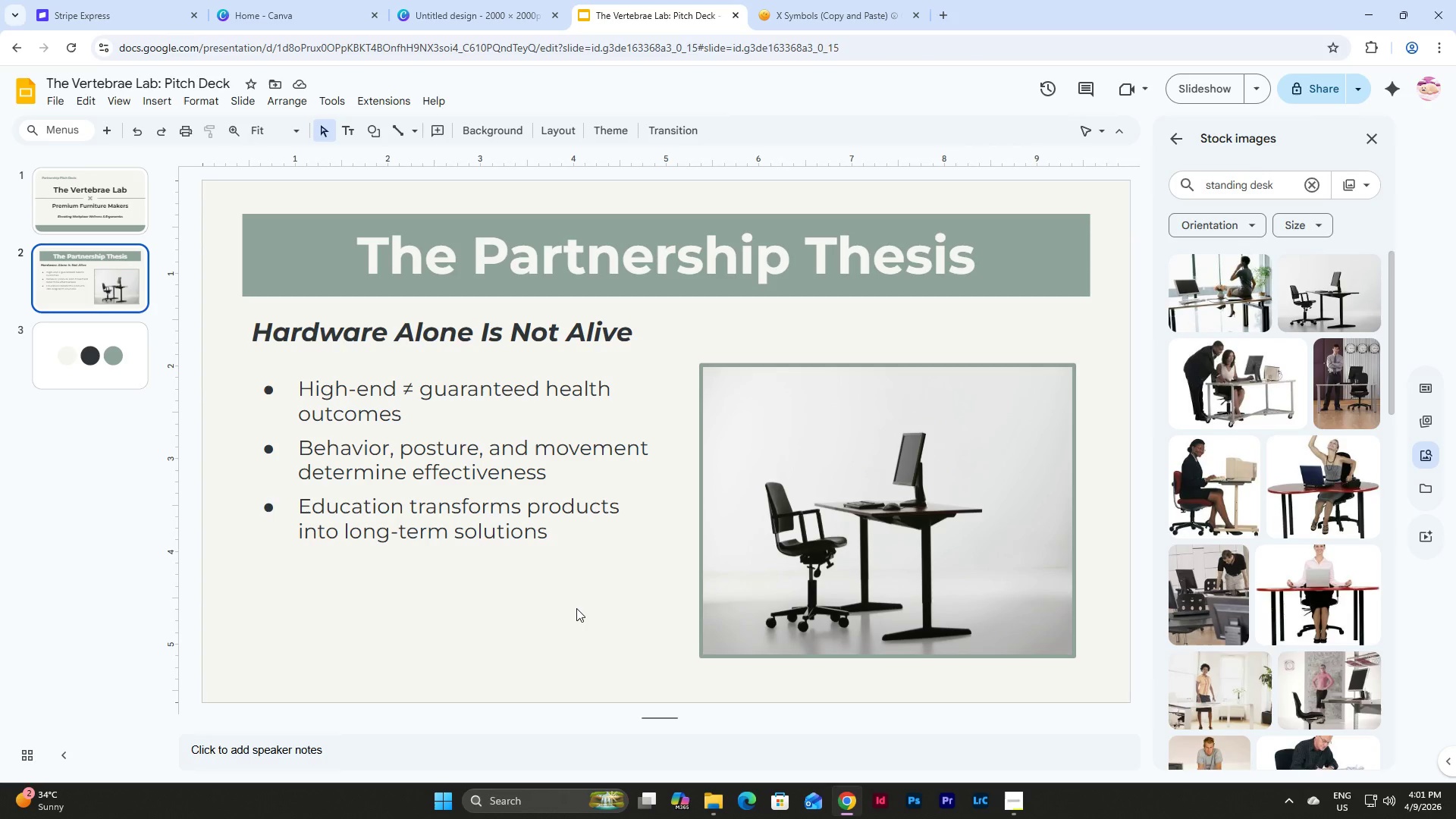 
wait(9.27)
 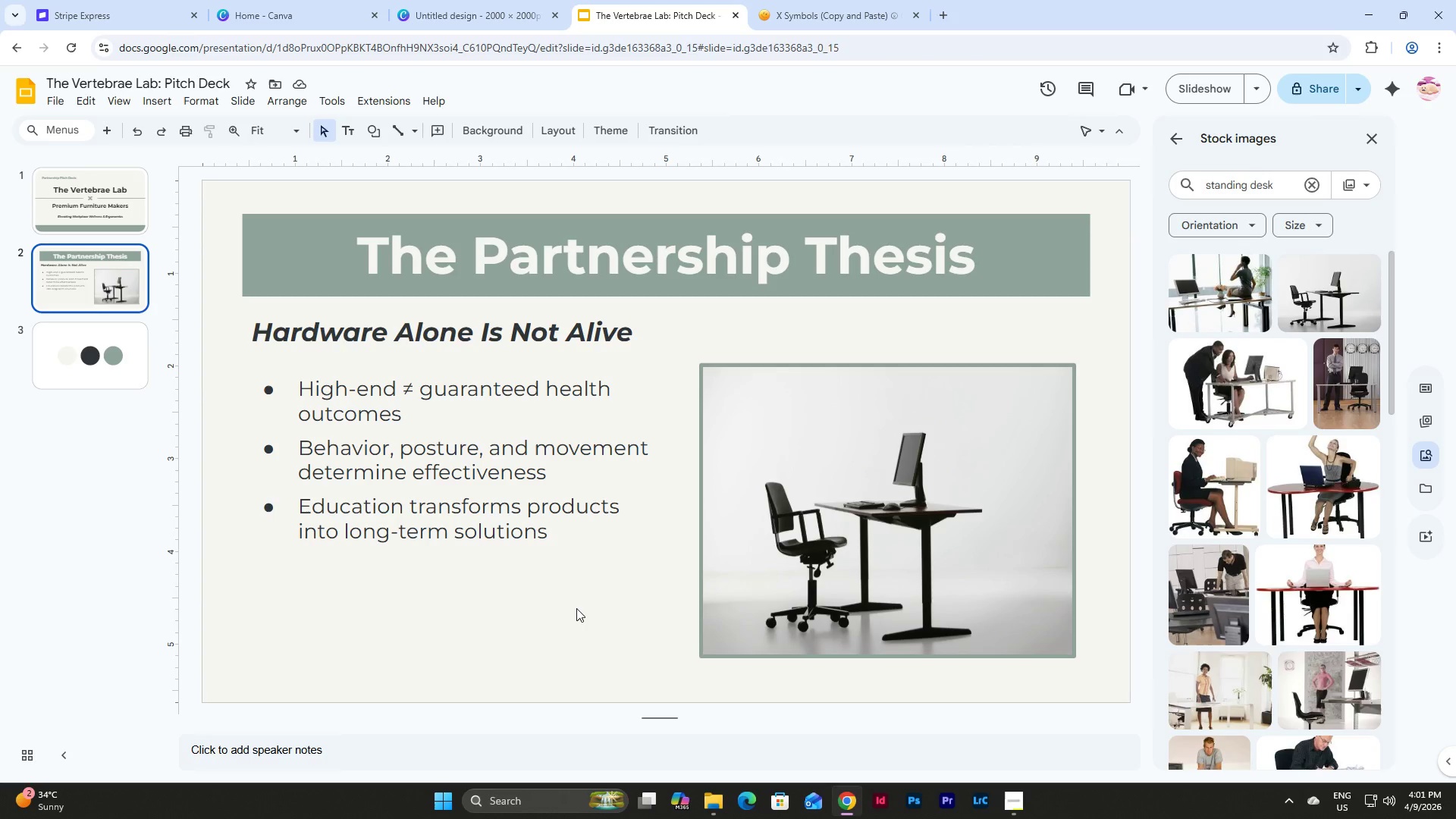 
left_click([413, 387])
 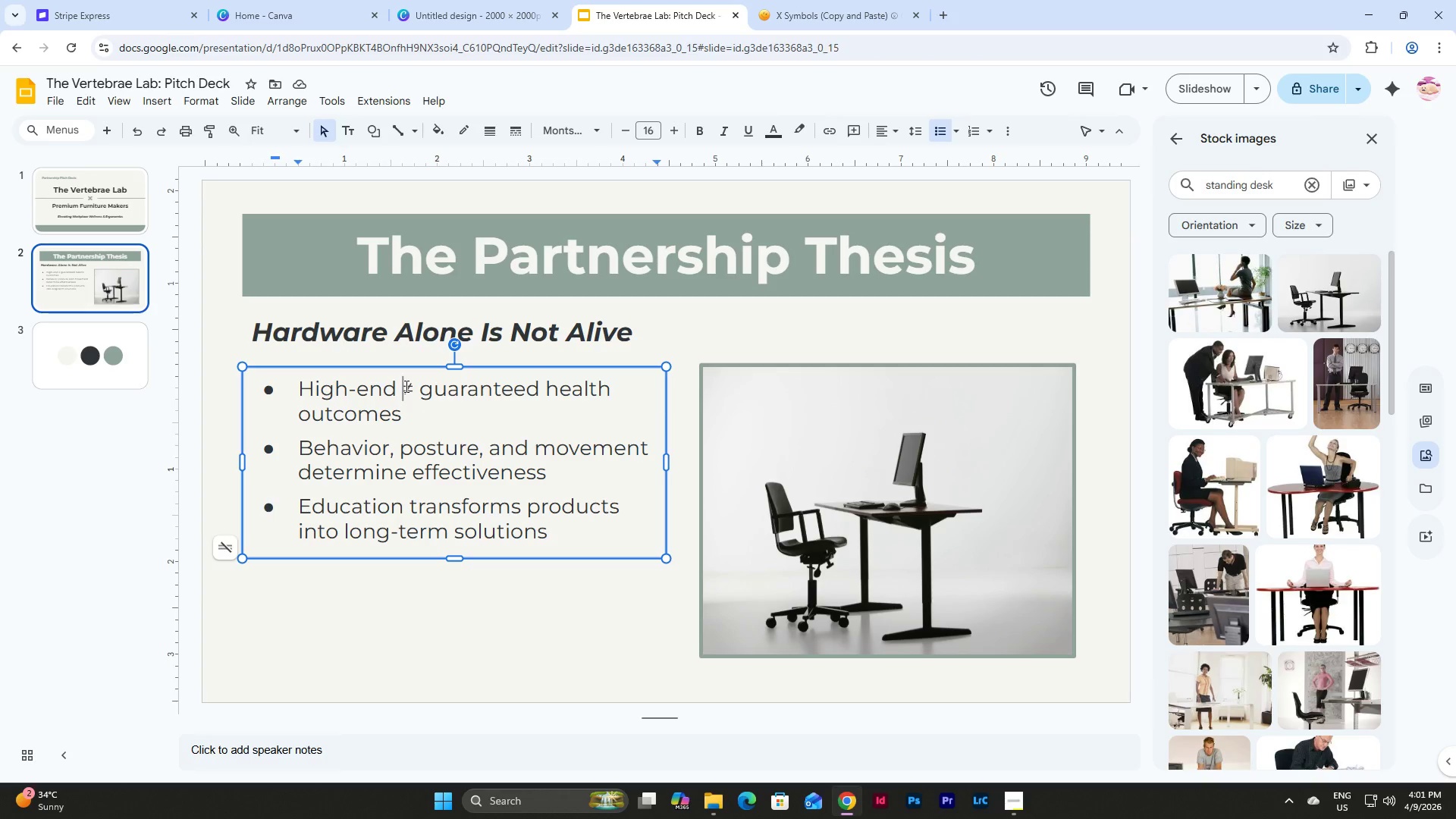 
type(furniture )
 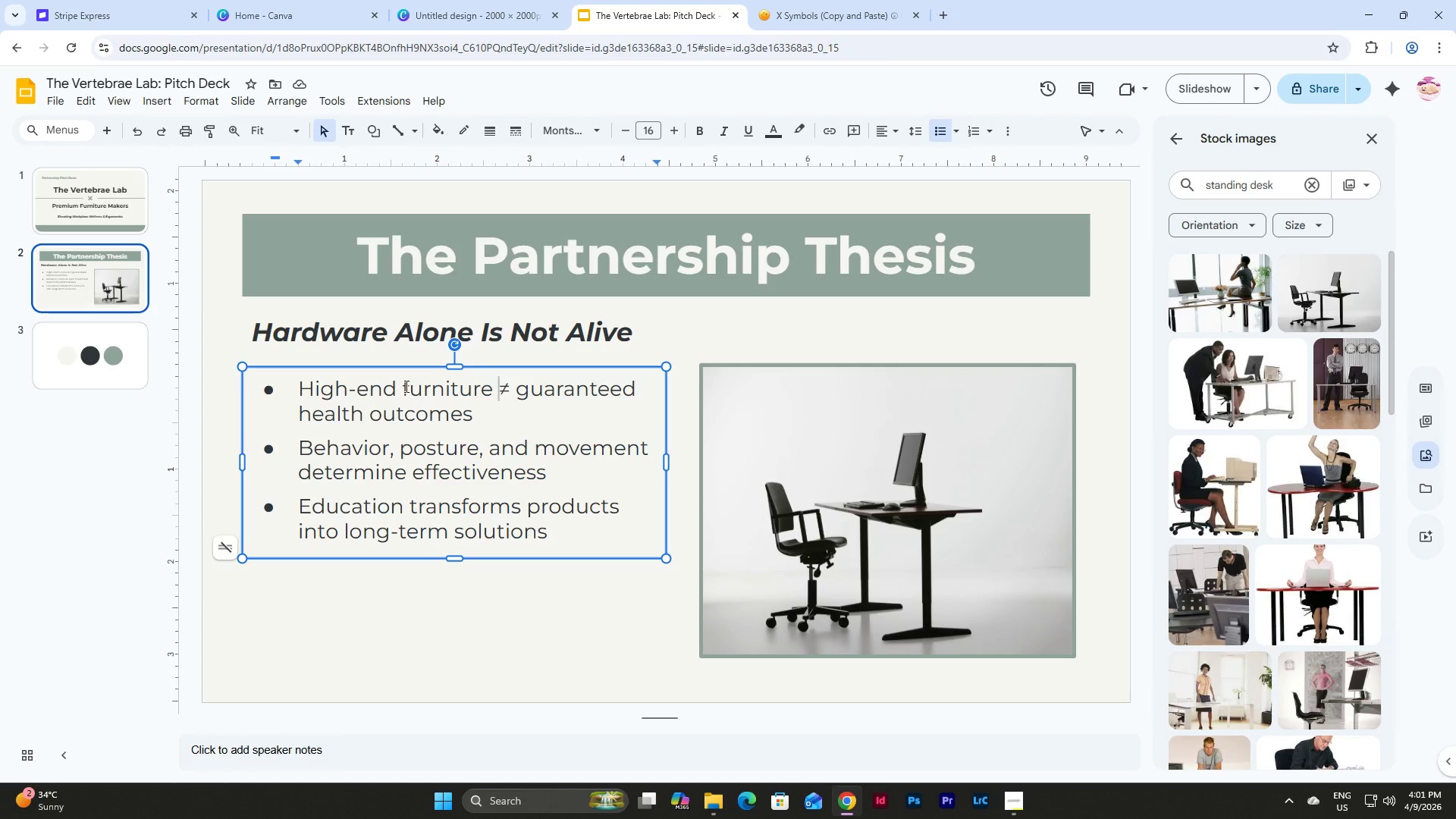 
wait(7.38)
 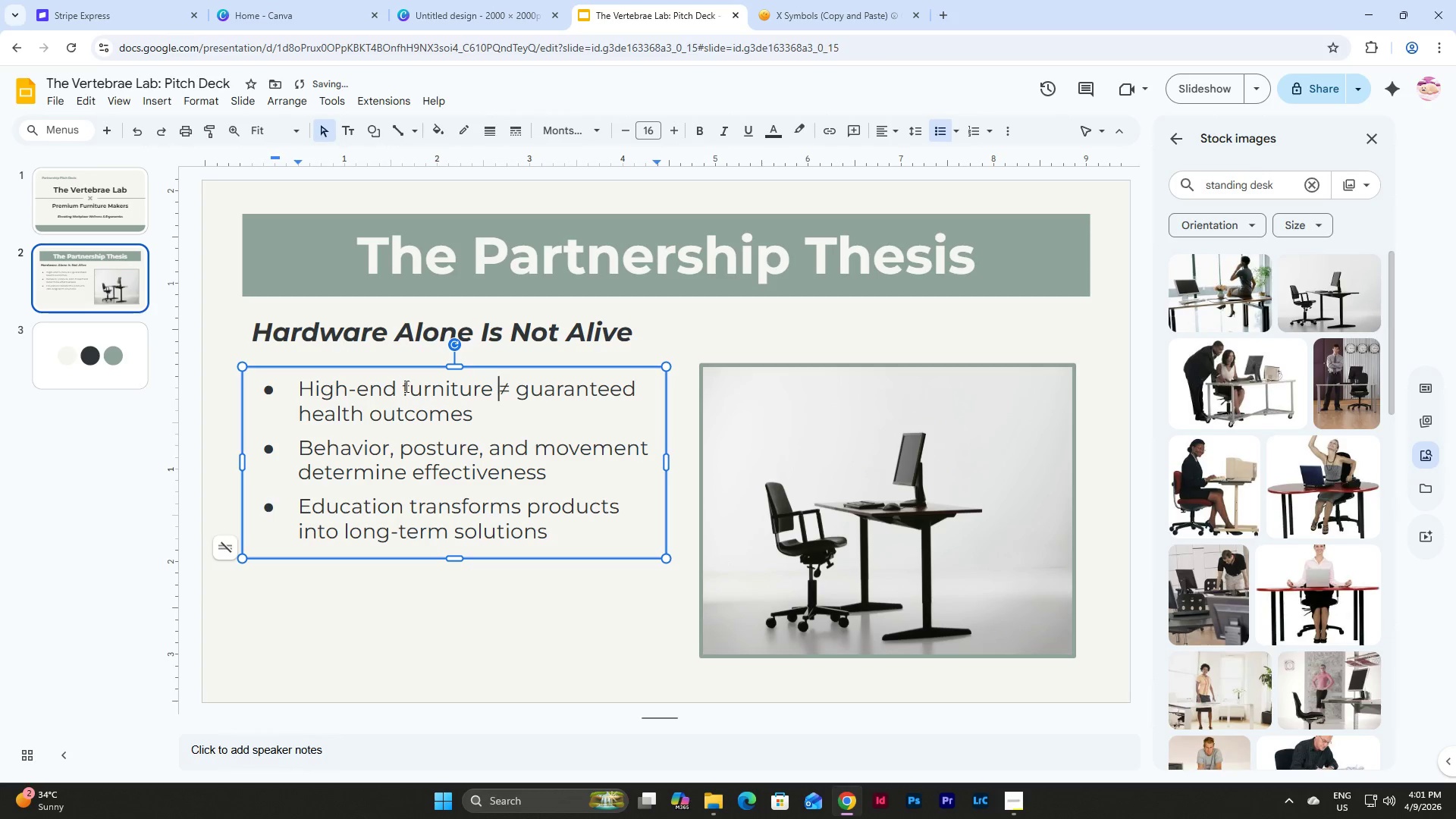 
left_click([421, 433])
 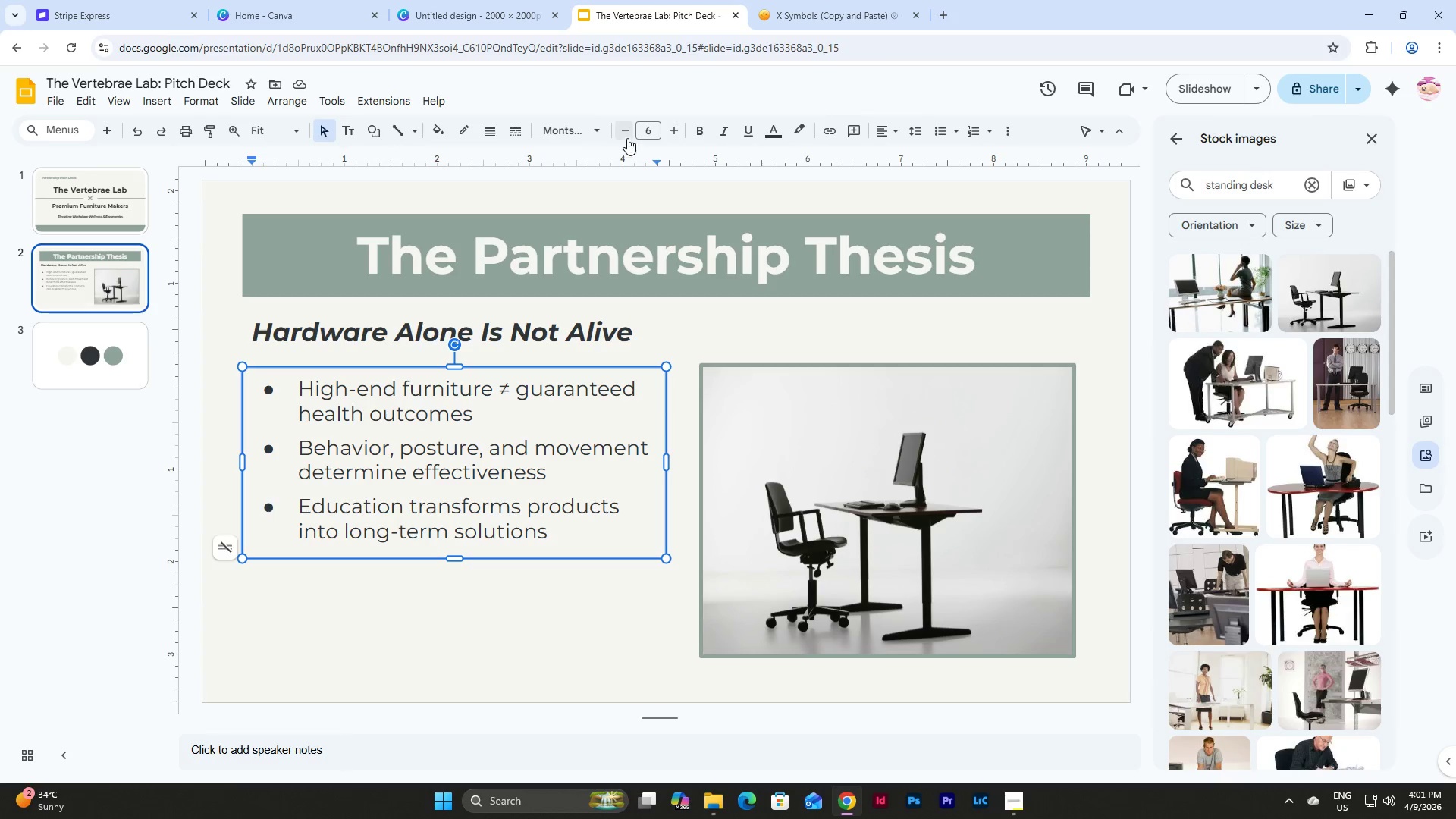 
left_click([654, 133])
 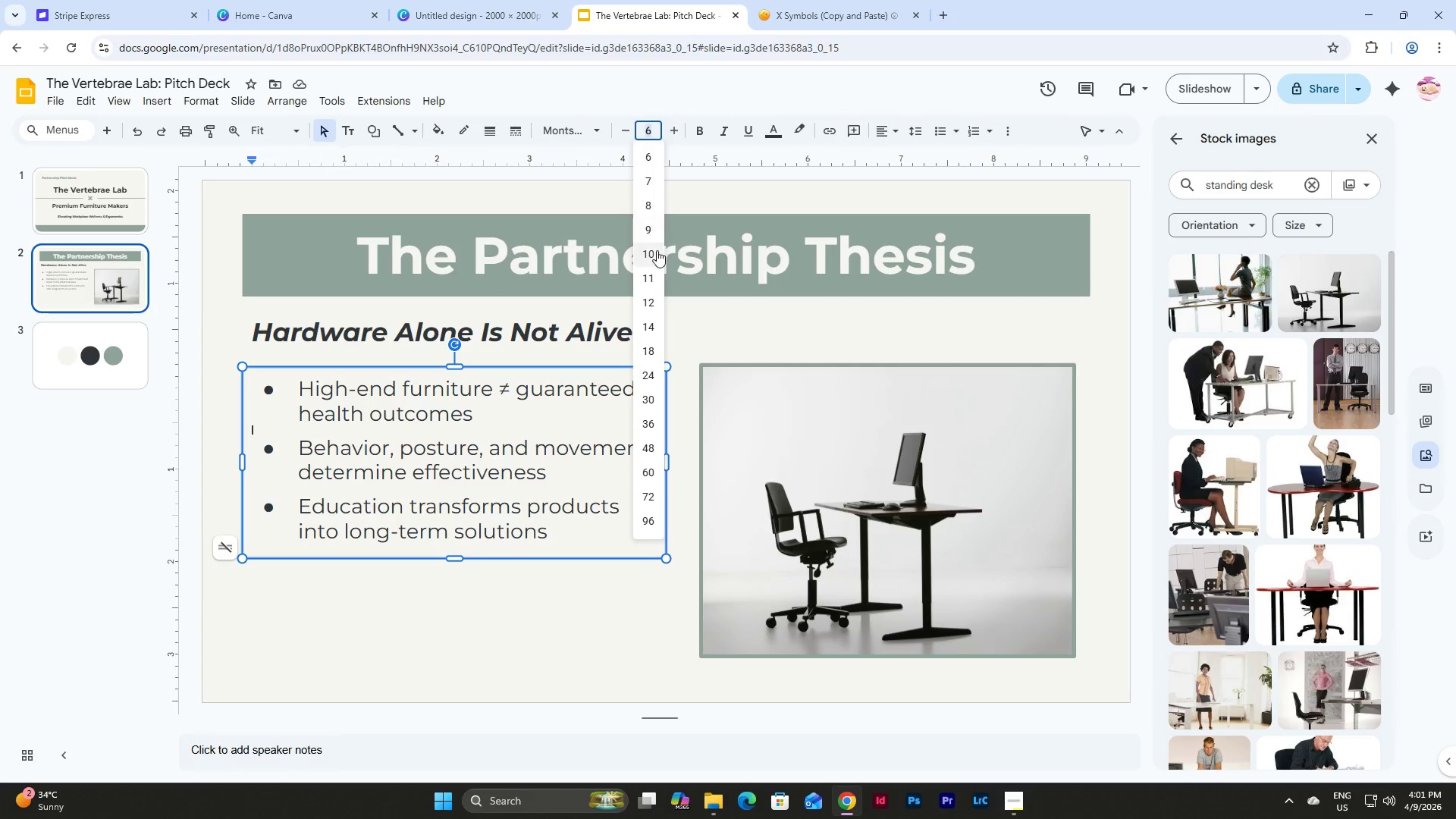 
left_click([656, 253])
 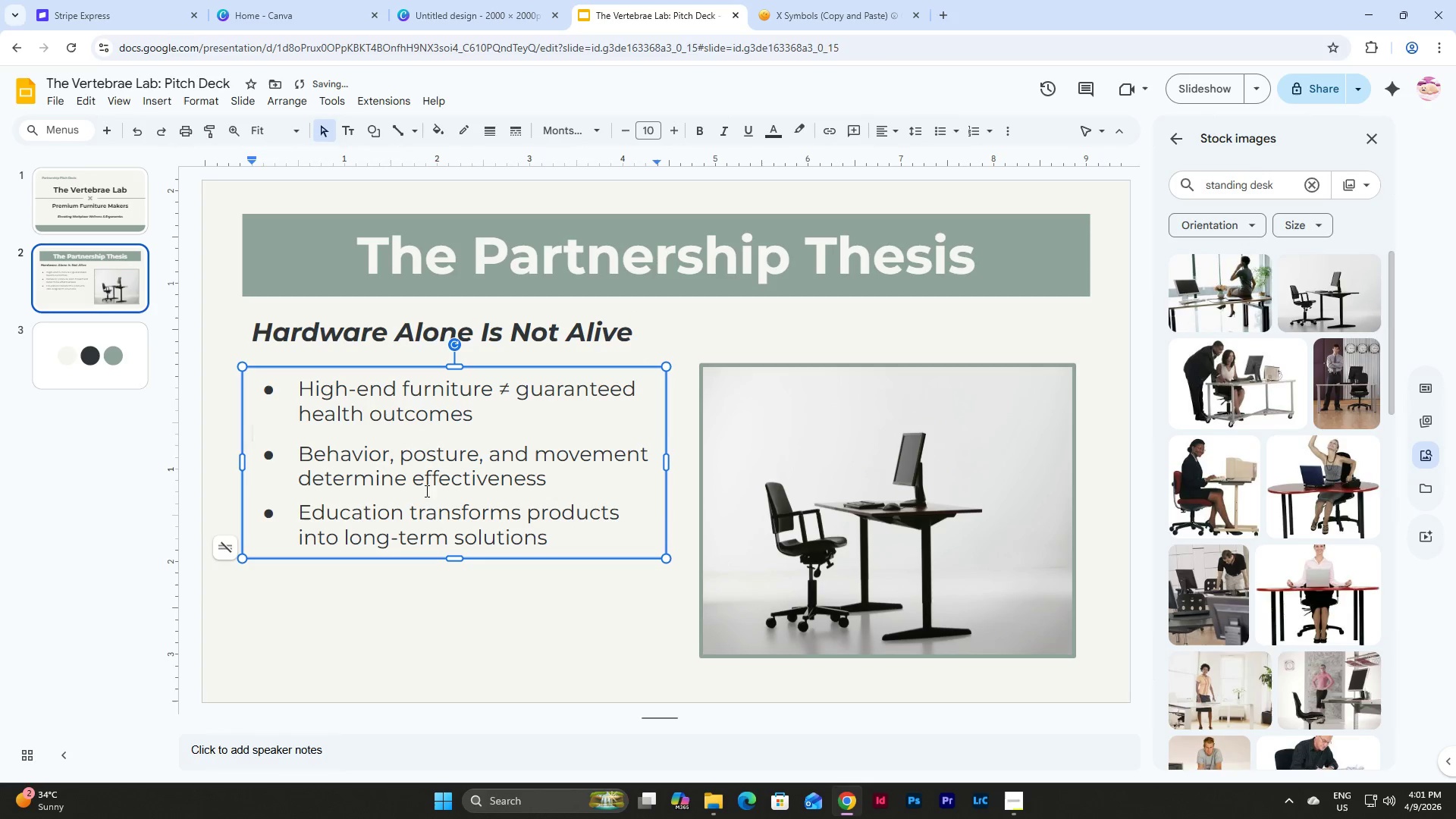 
left_click([416, 496])
 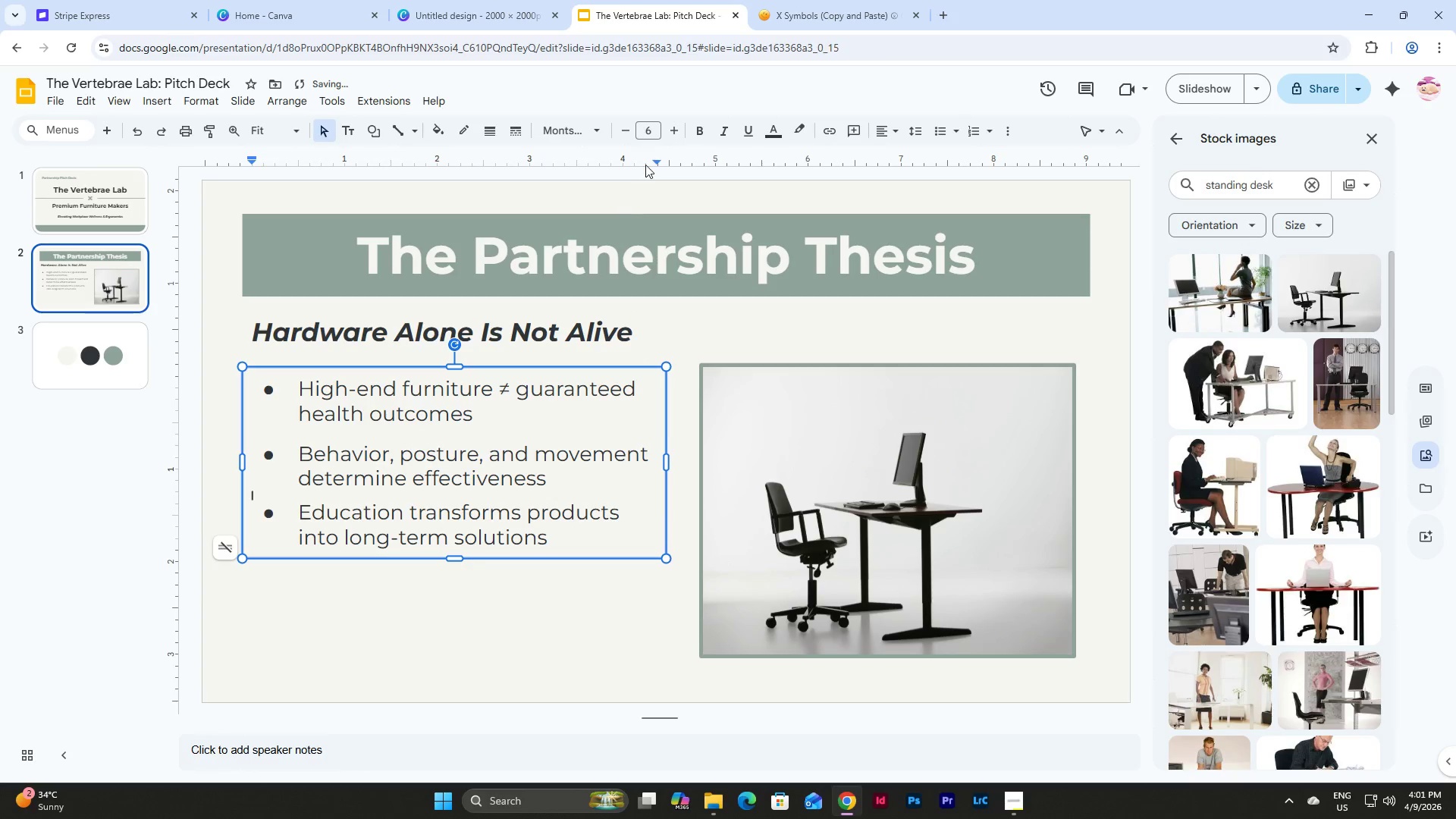 
left_click([653, 133])
 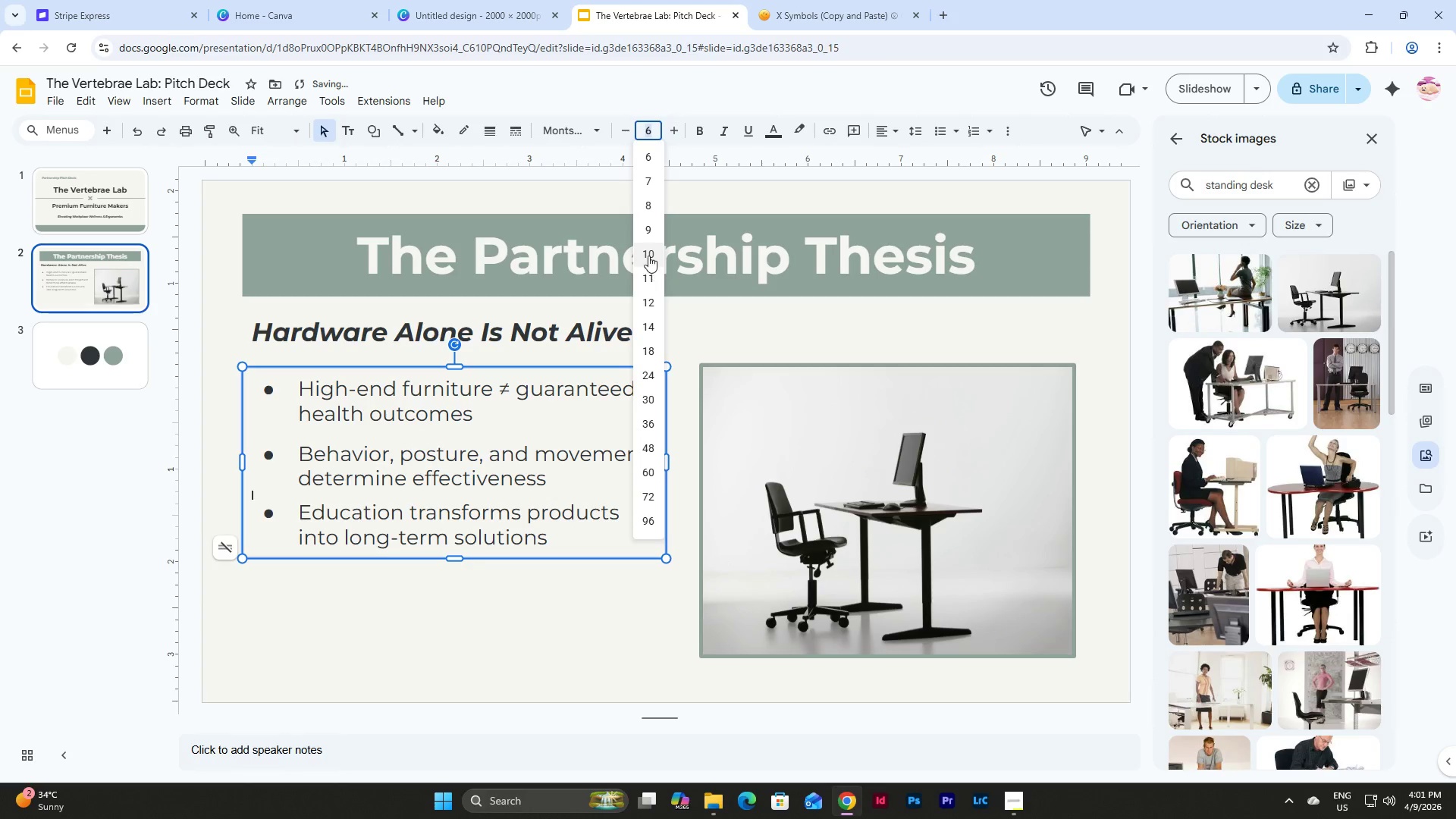 
left_click([648, 253])
 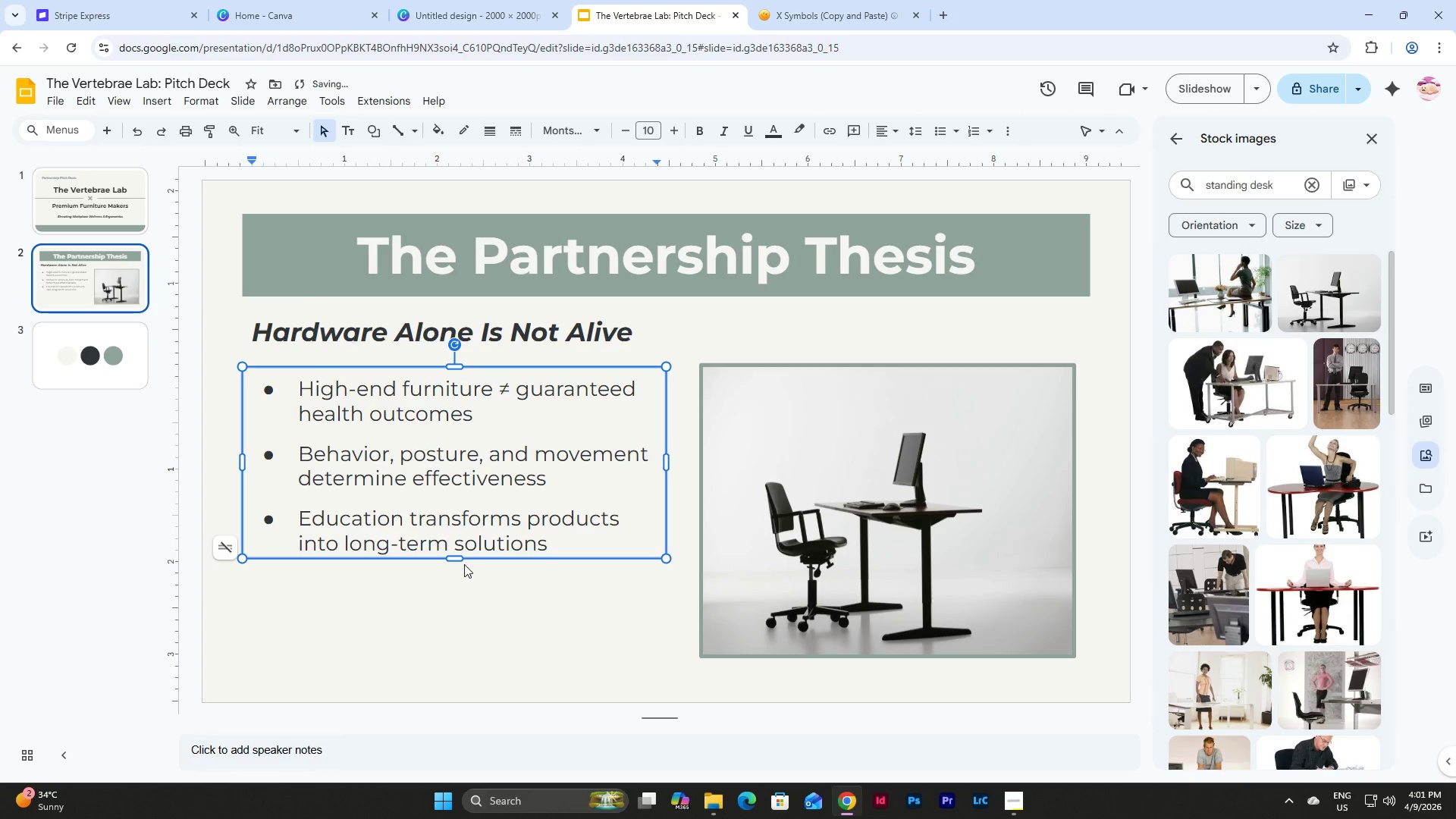 
left_click_drag(start_coordinate=[460, 559], to_coordinate=[460, 565])
 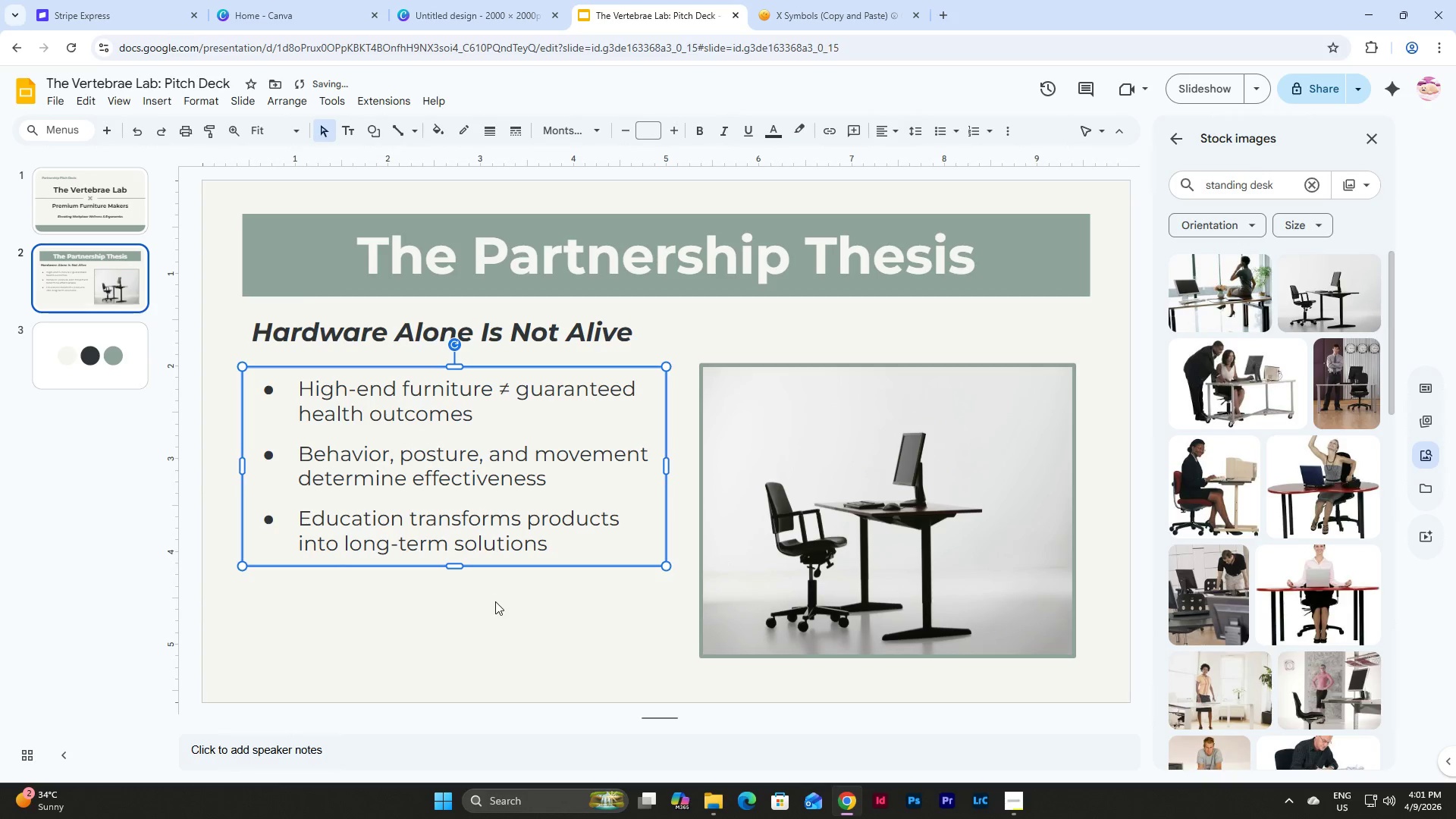 
left_click([495, 601])
 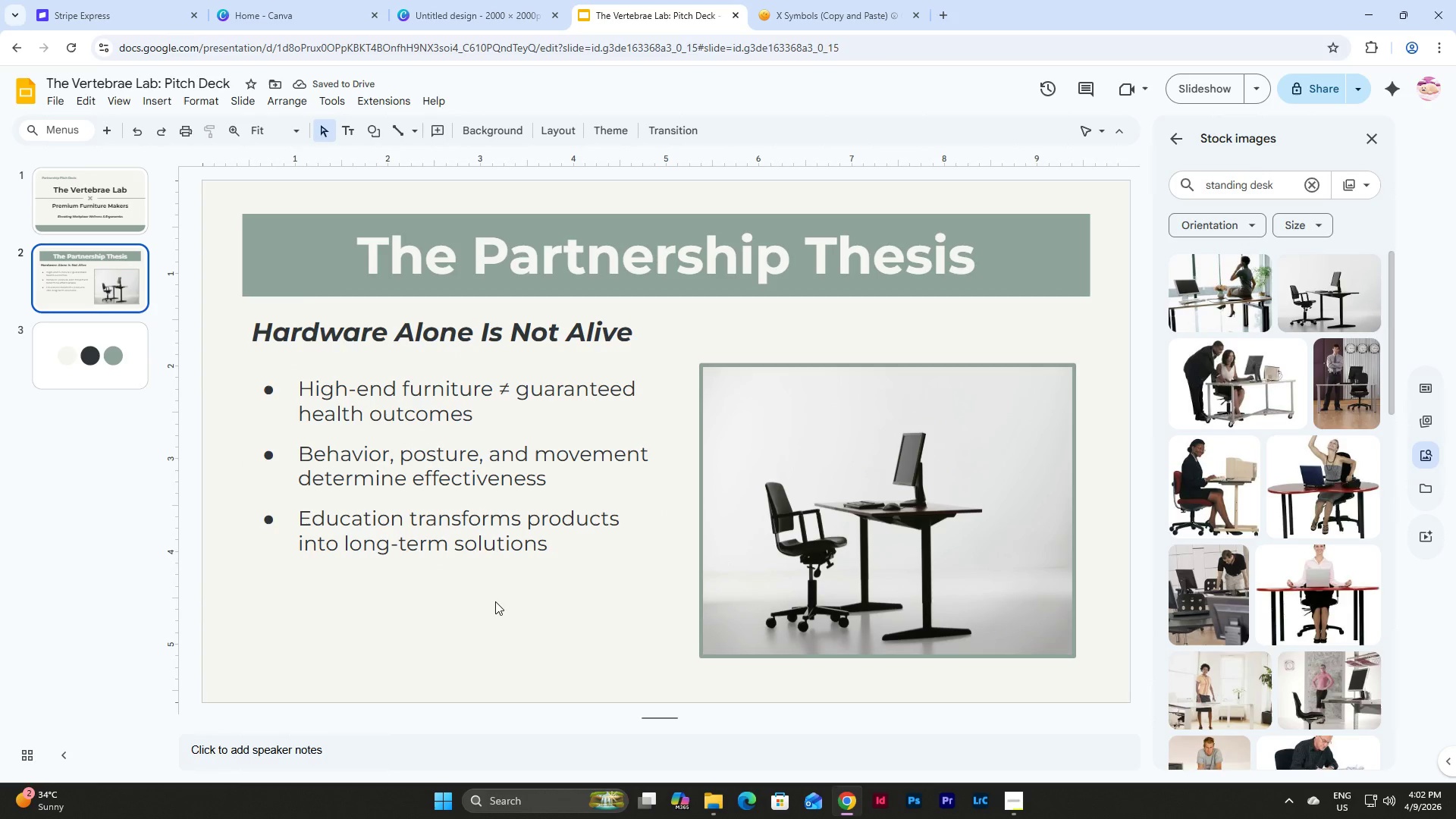 
left_click([527, 309])
 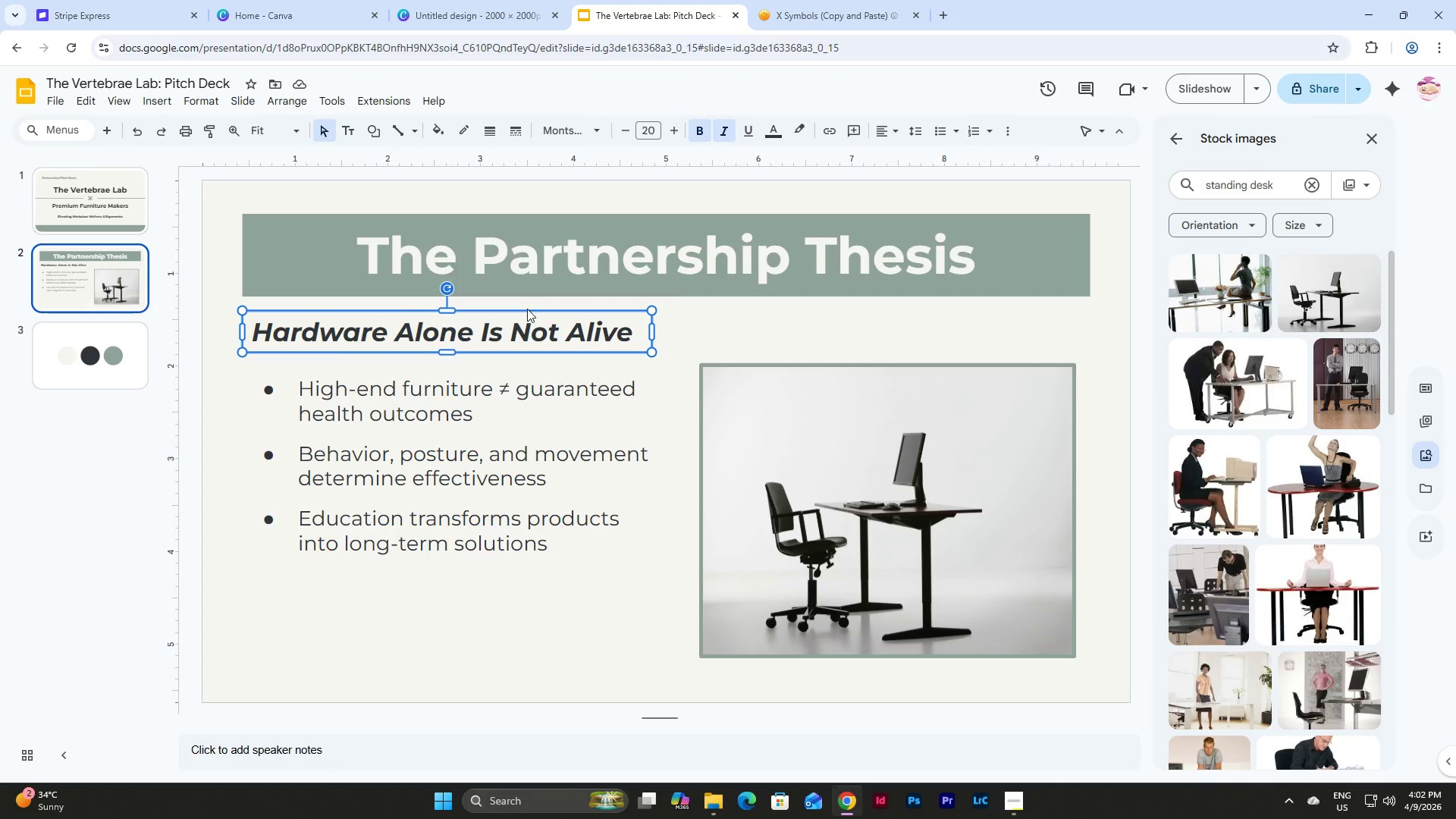 
key(Control+C)
 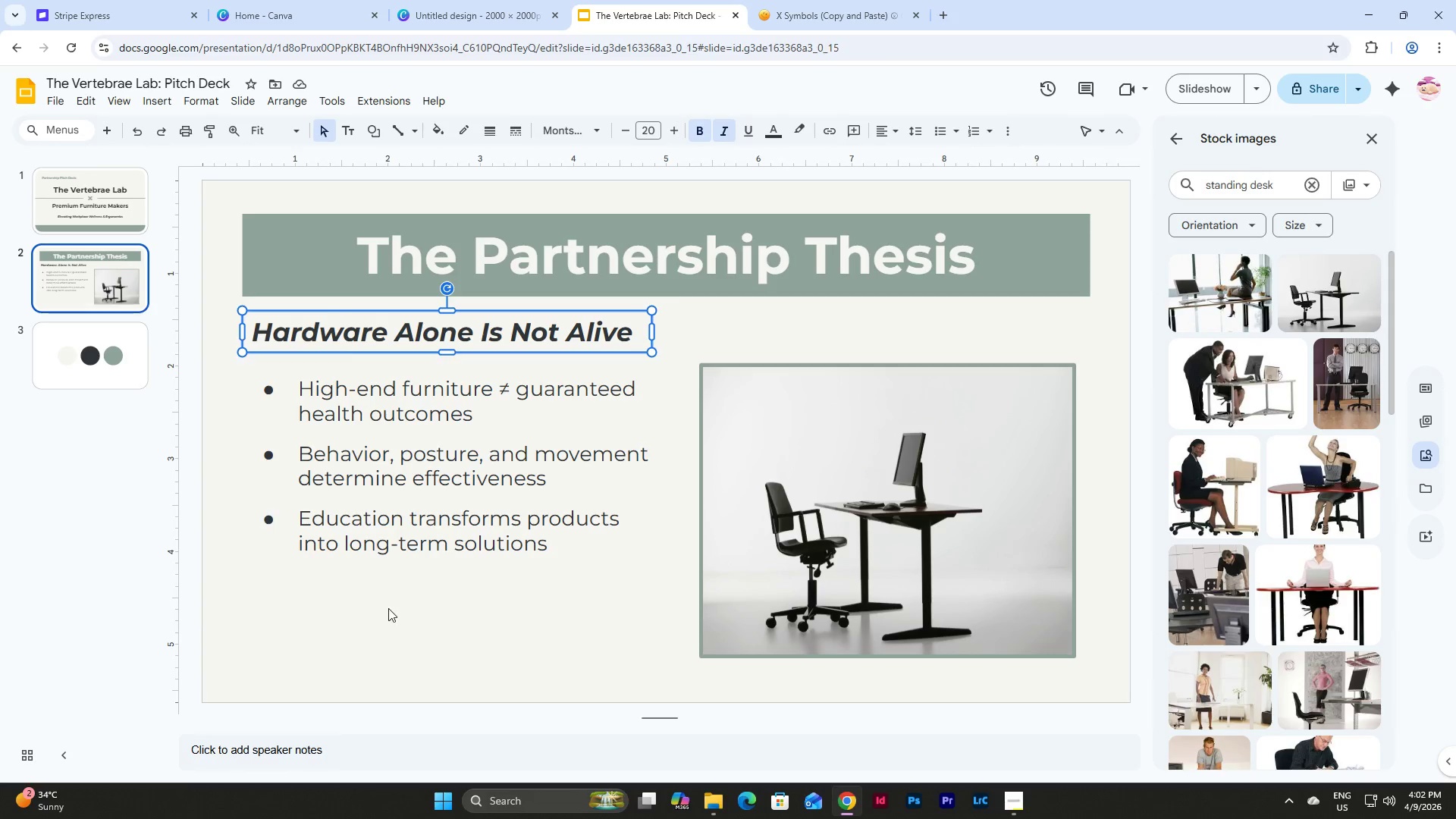 
left_click([388, 609])
 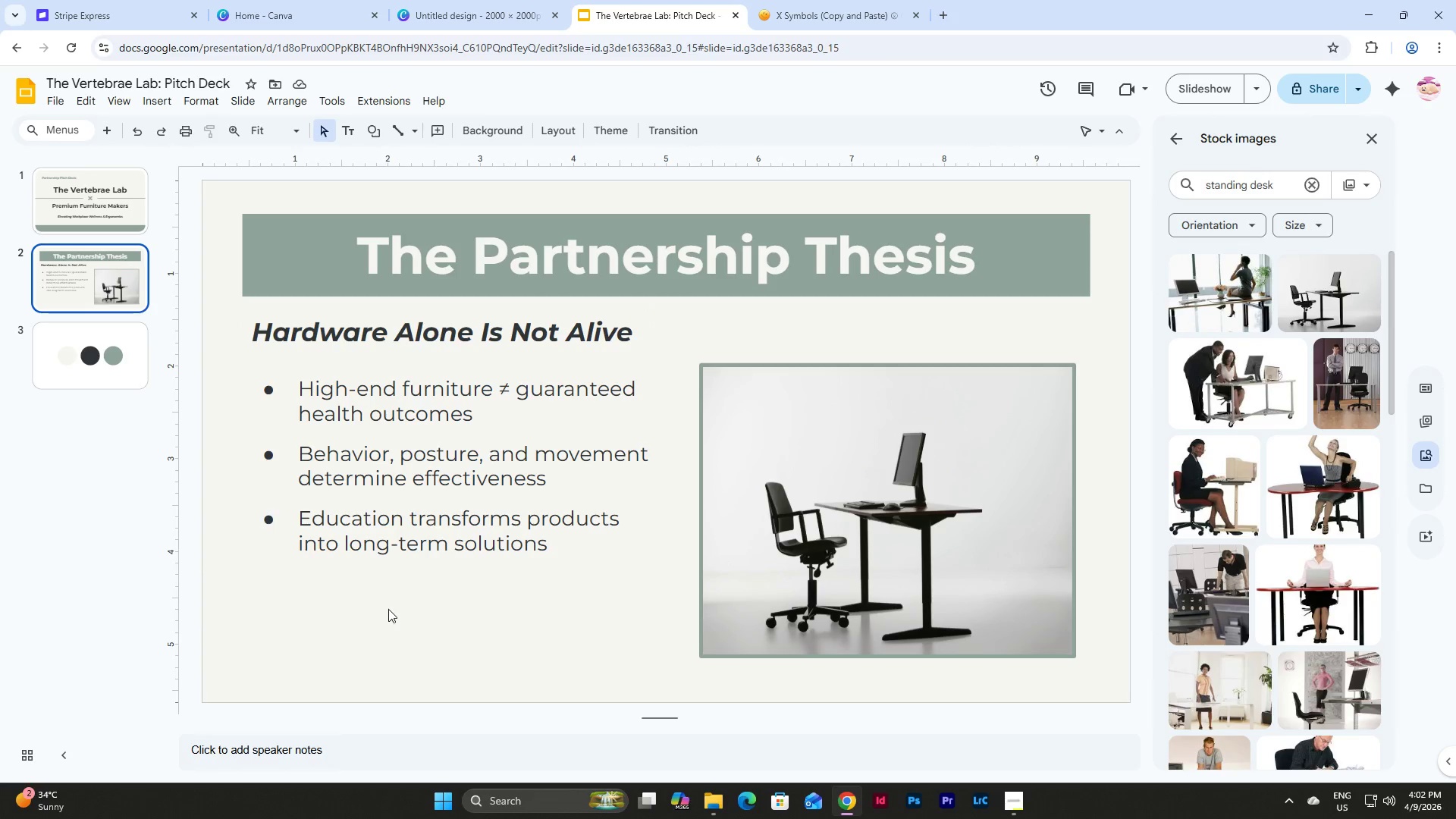 
key(Control+V)
 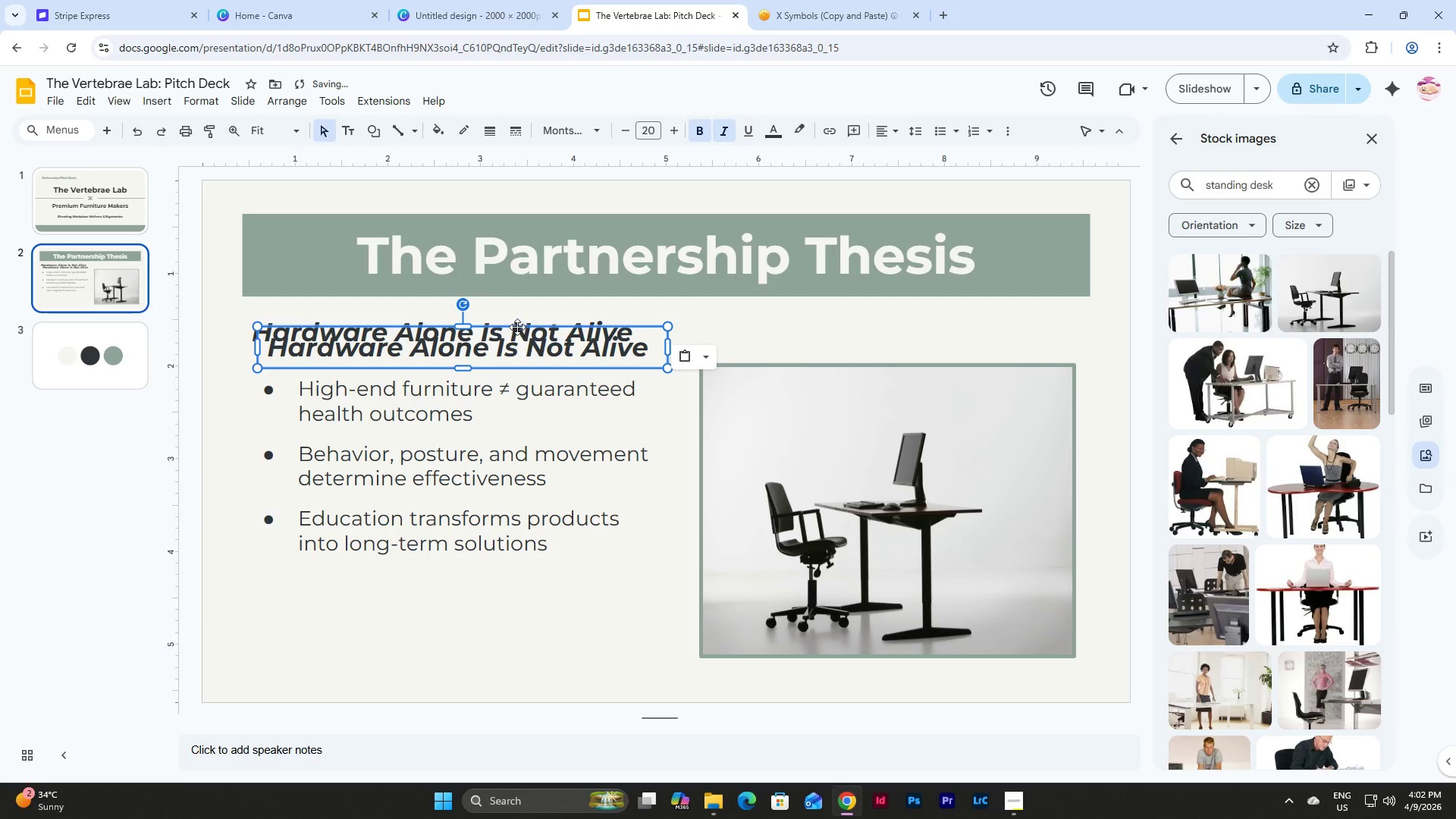 
left_click_drag(start_coordinate=[517, 327], to_coordinate=[507, 578])
 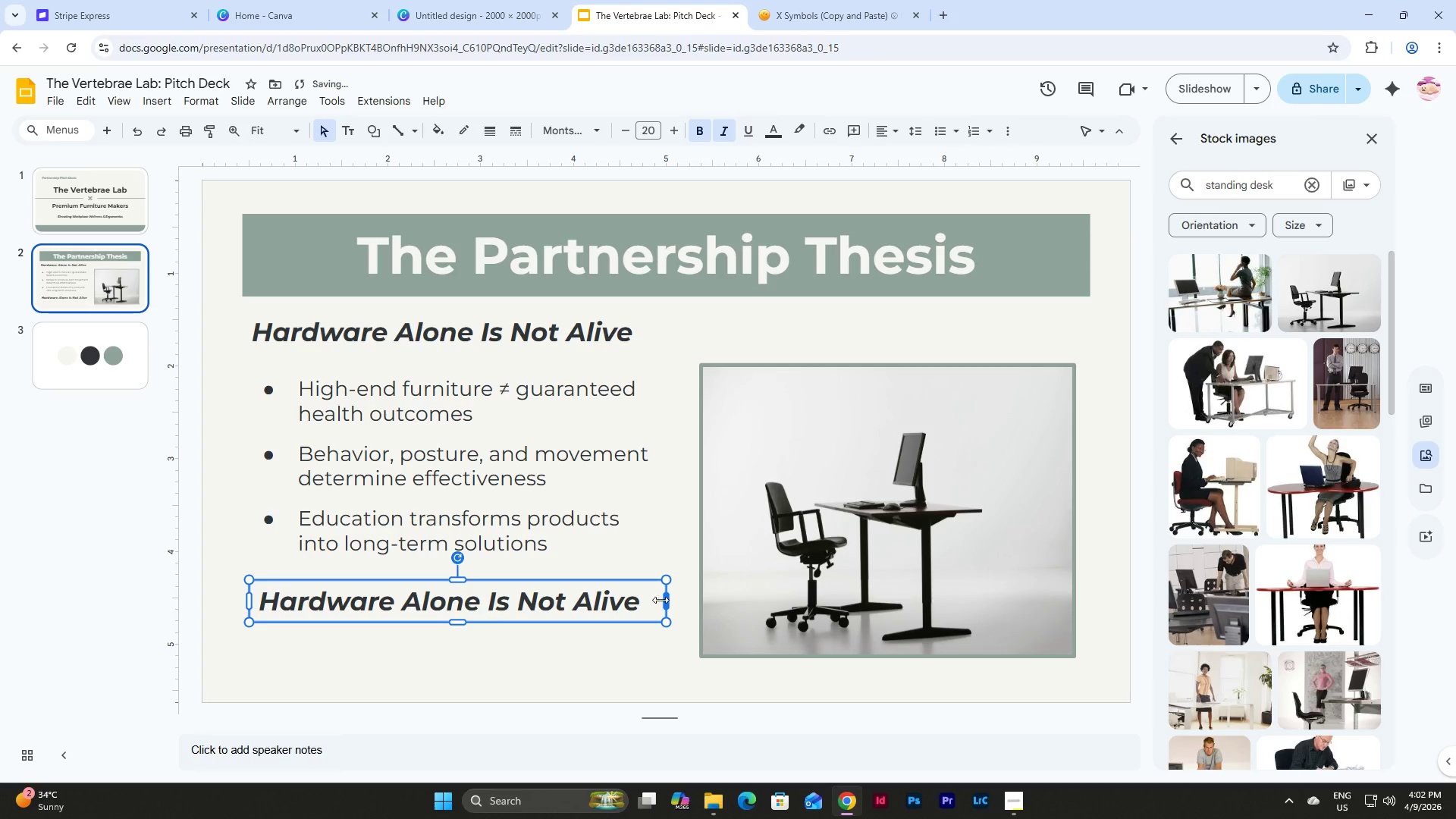 
left_click_drag(start_coordinate=[457, 623], to_coordinate=[456, 656])
 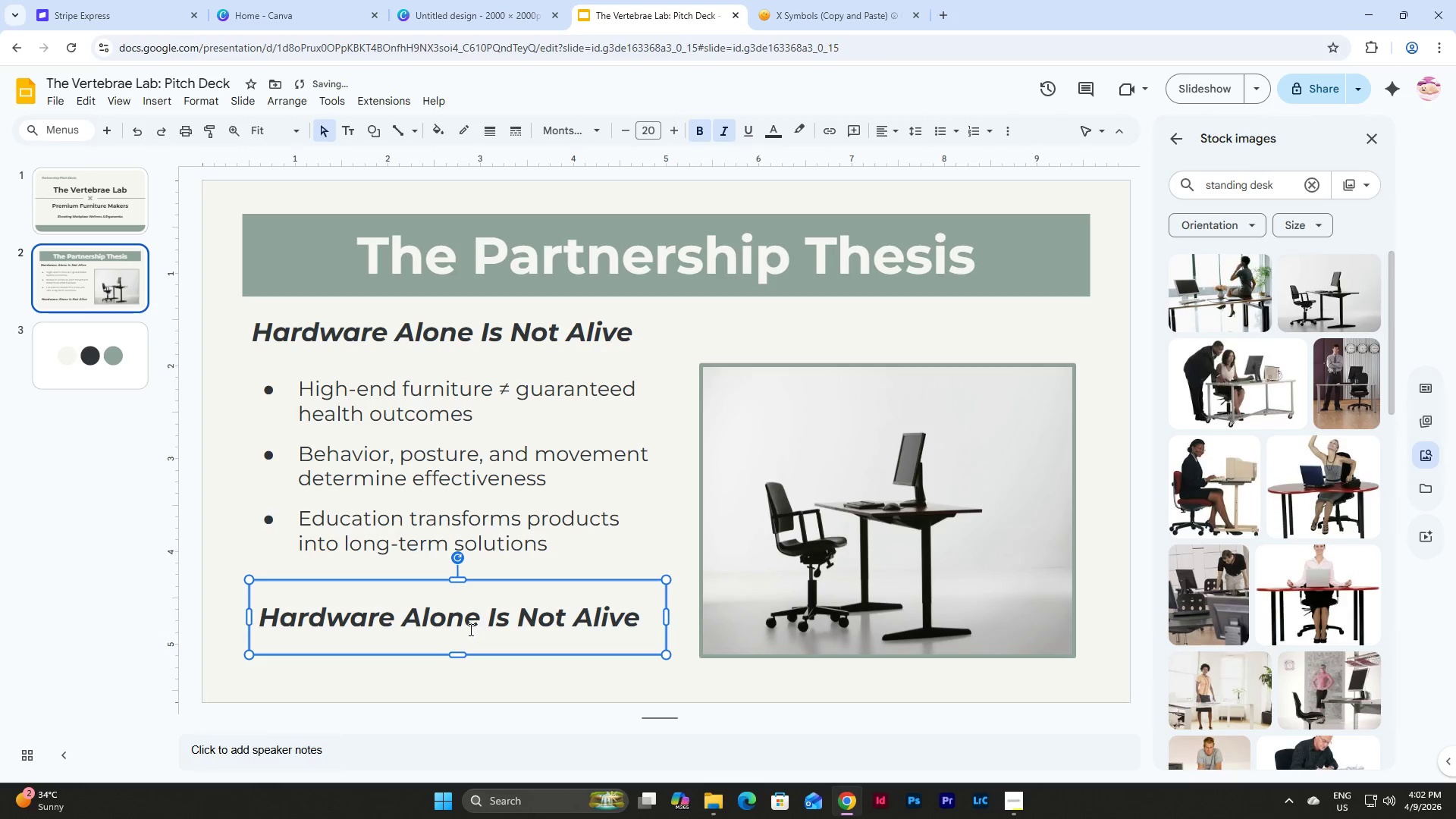 
left_click([469, 629])
 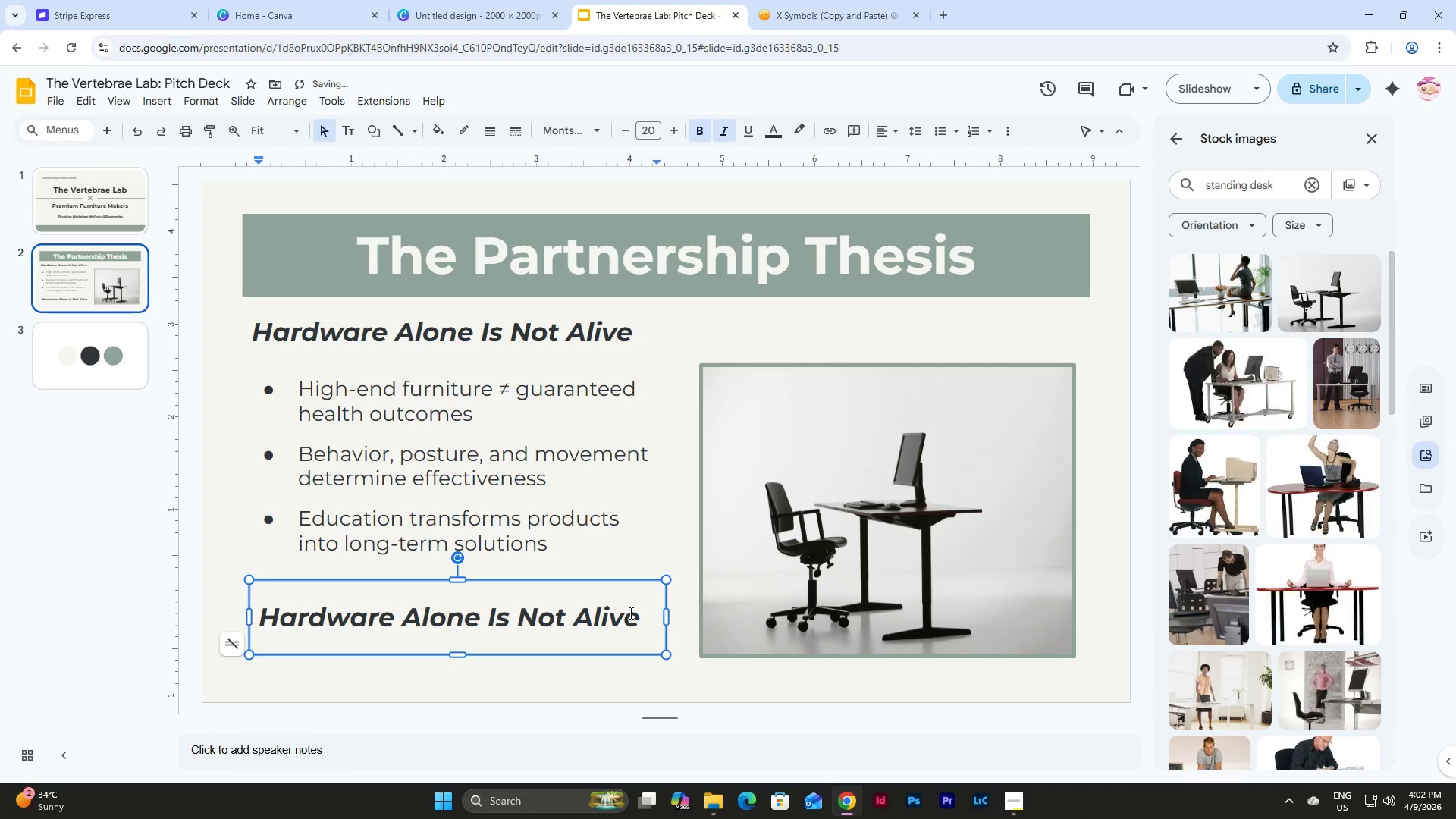 
left_click_drag(start_coordinate=[643, 616], to_coordinate=[254, 595])
 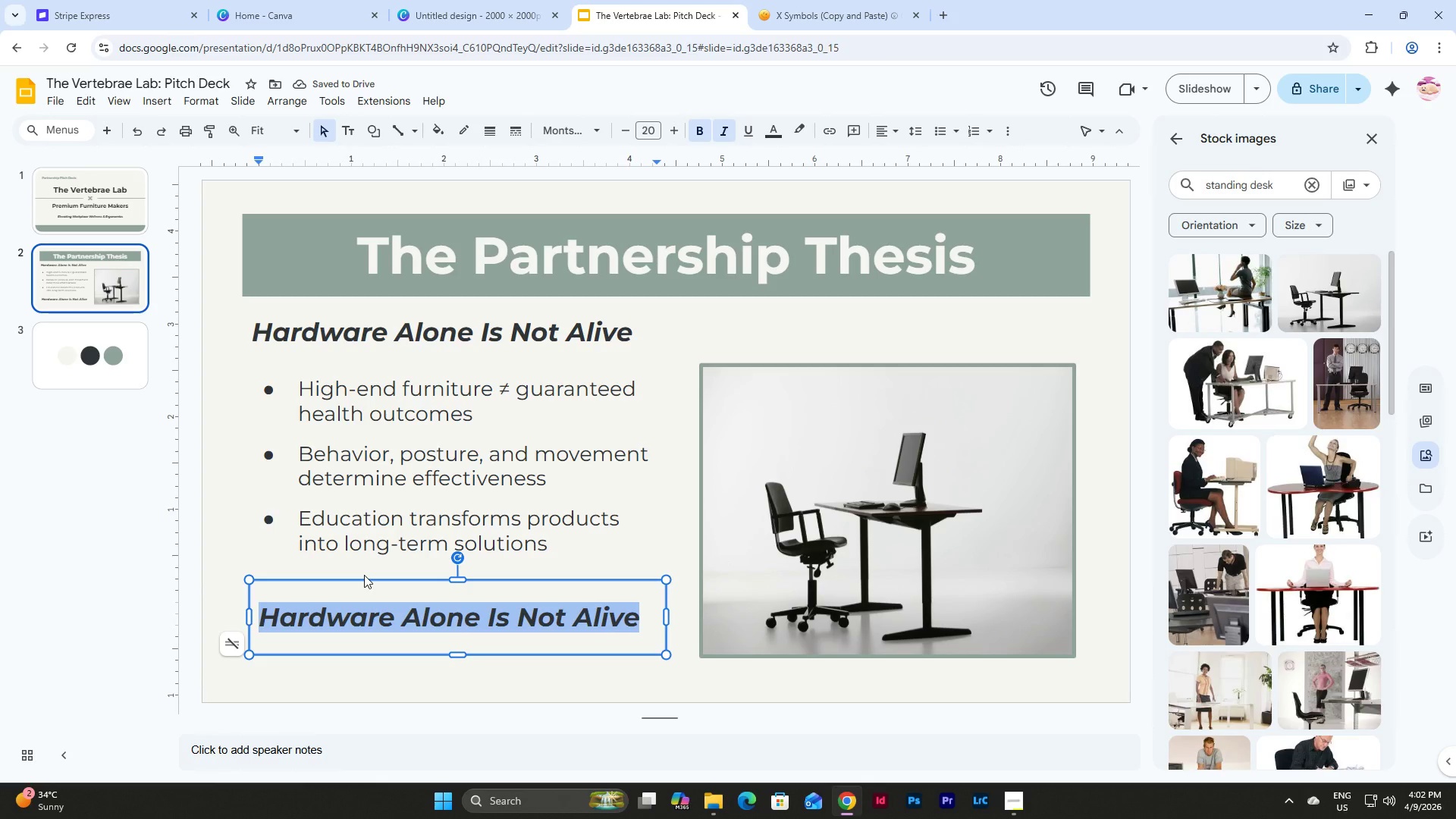 
key(Backspace)
type(Premium ego)
key(Backspace)
type(r)
key(Backspace)
type(gonomic)
 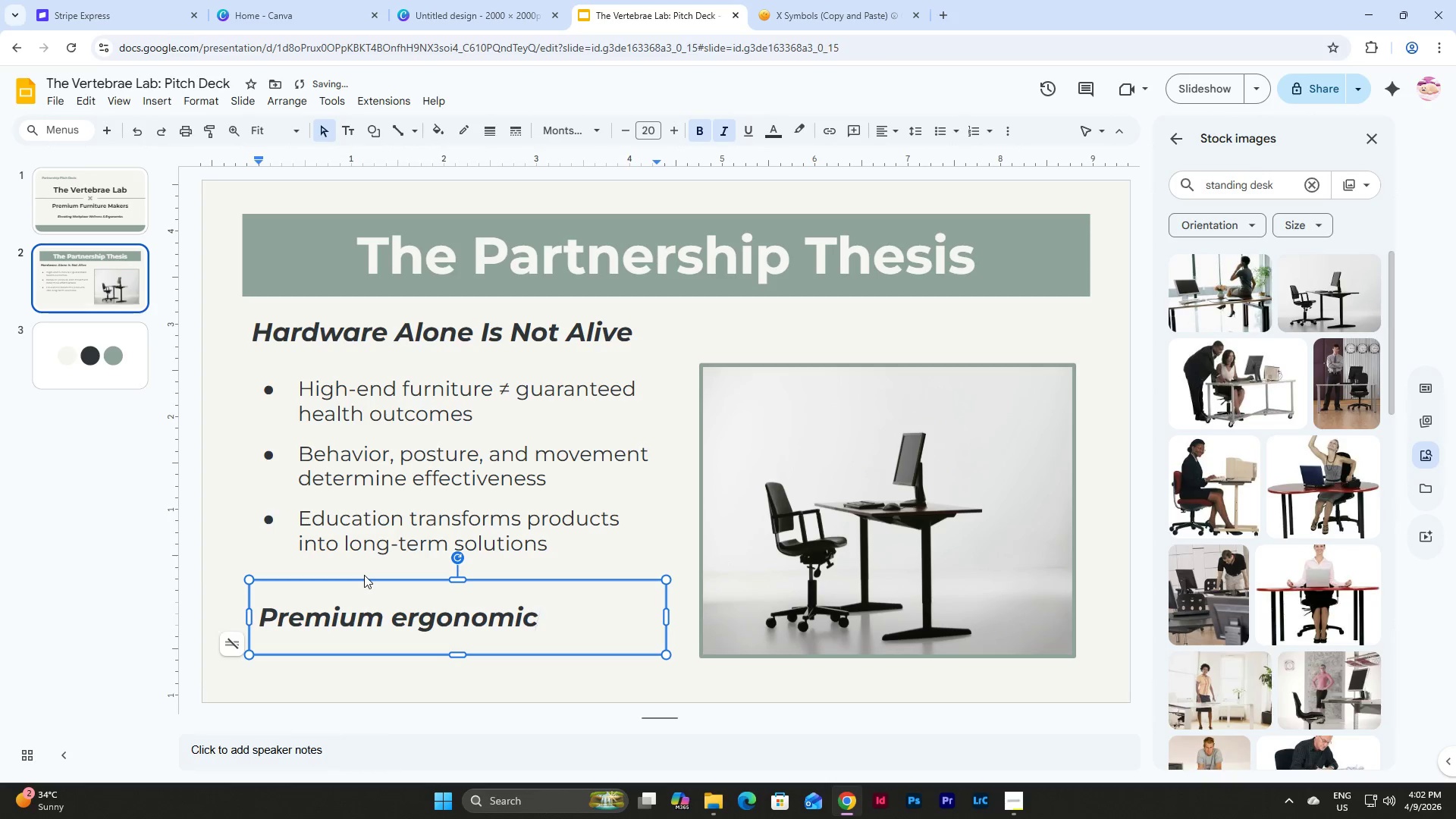 
left_click([563, 579])
 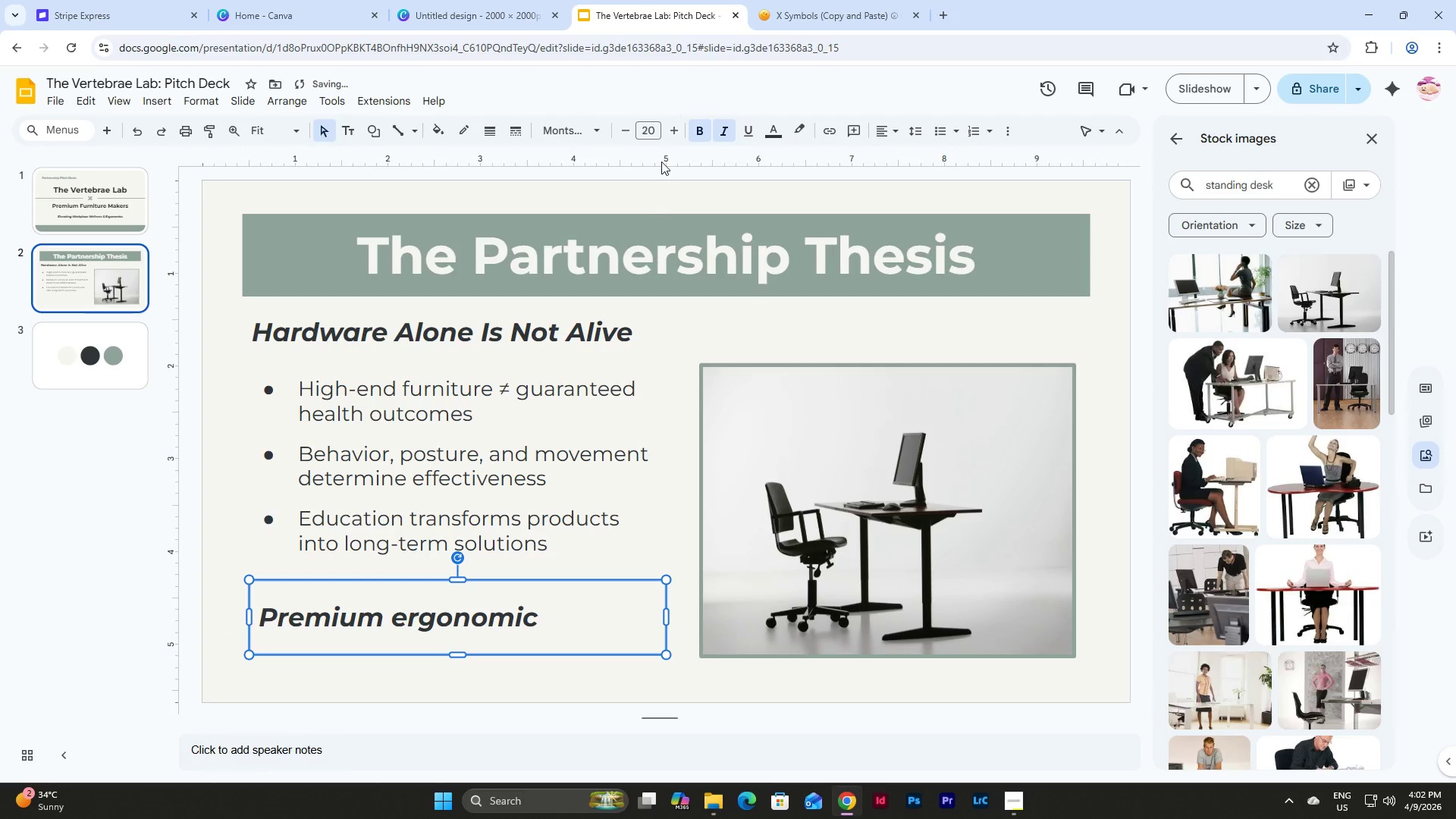 
left_click([654, 122])
 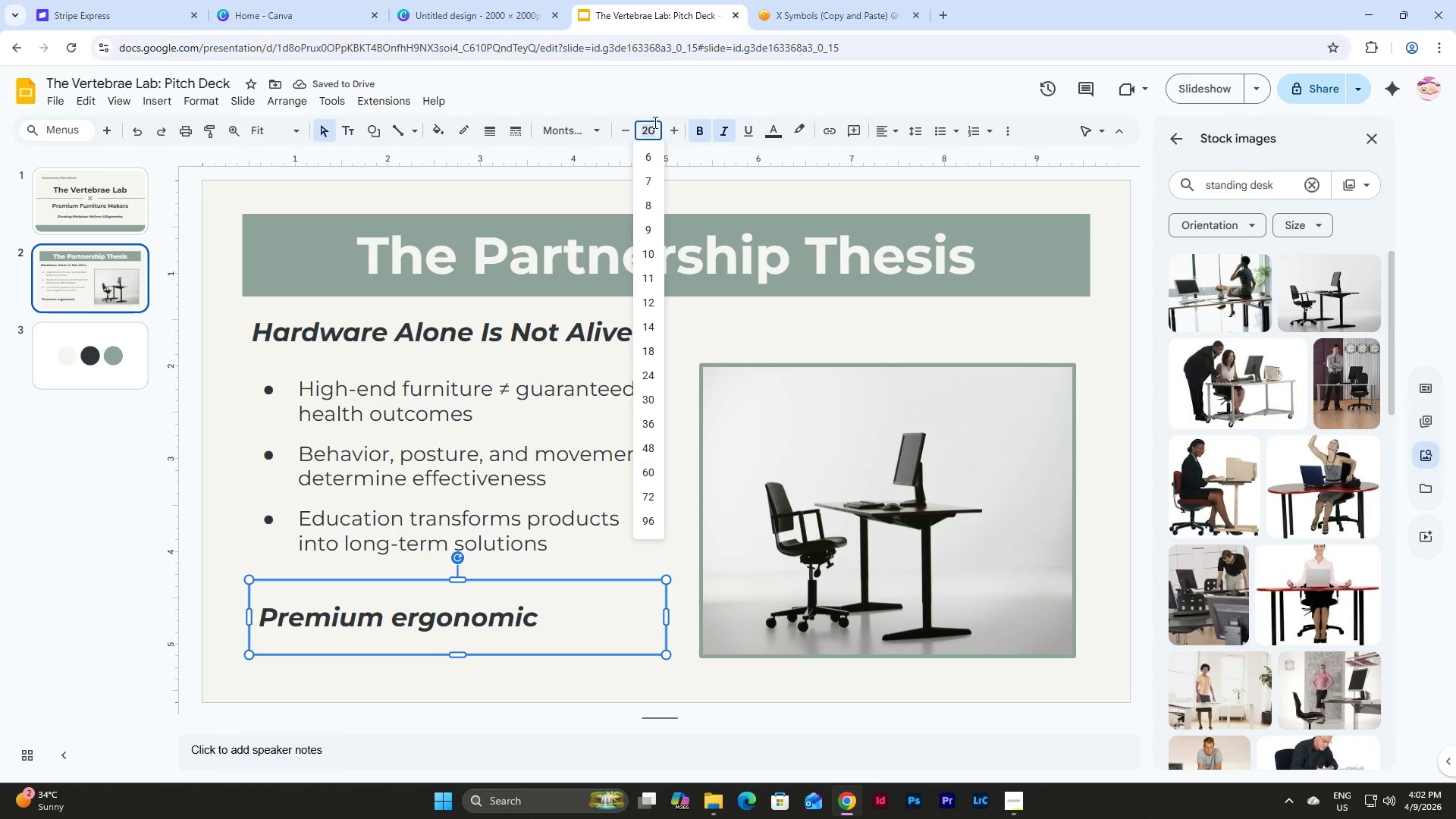 
key(Numpad1)
 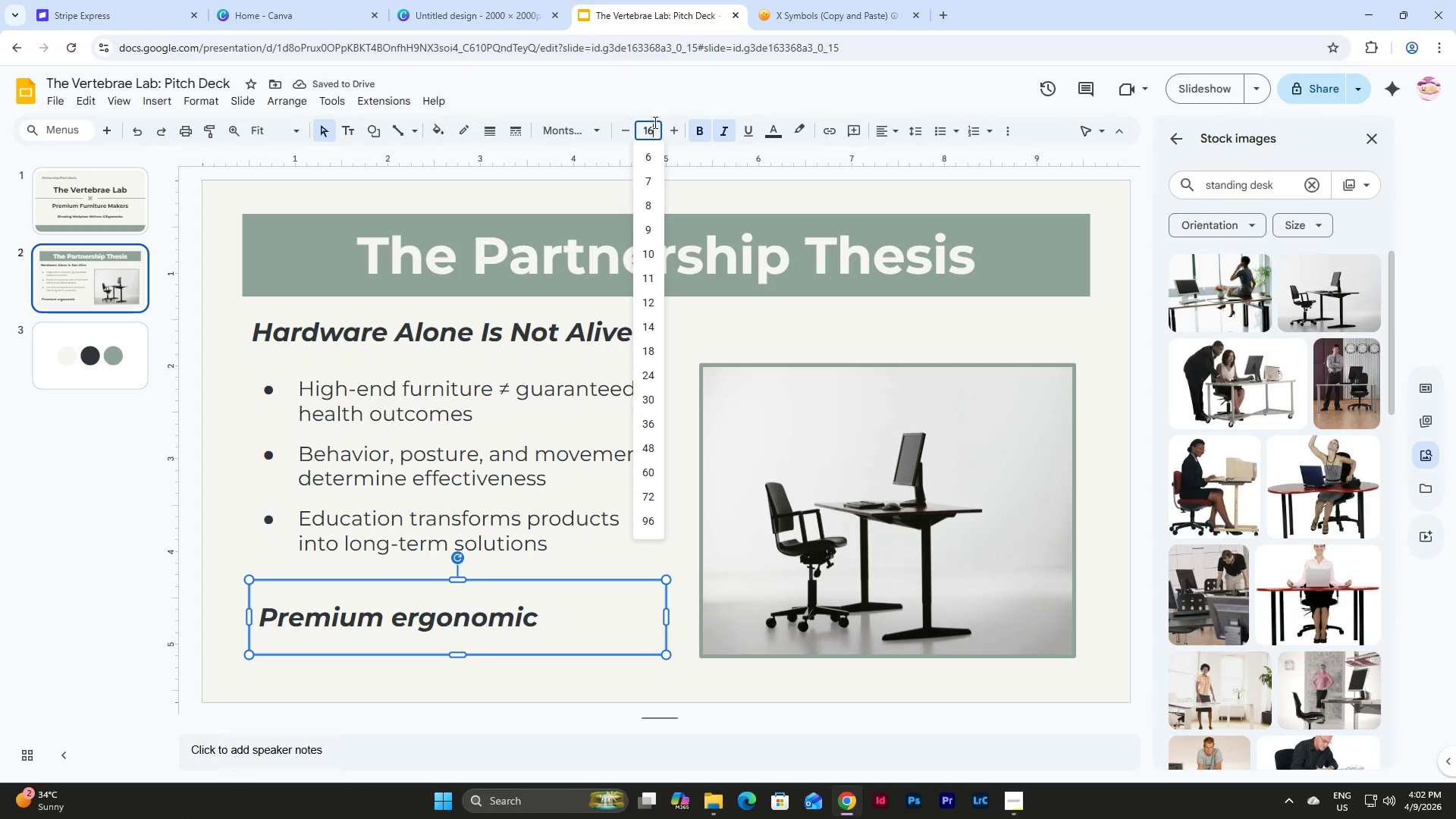 
key(Numpad6)
 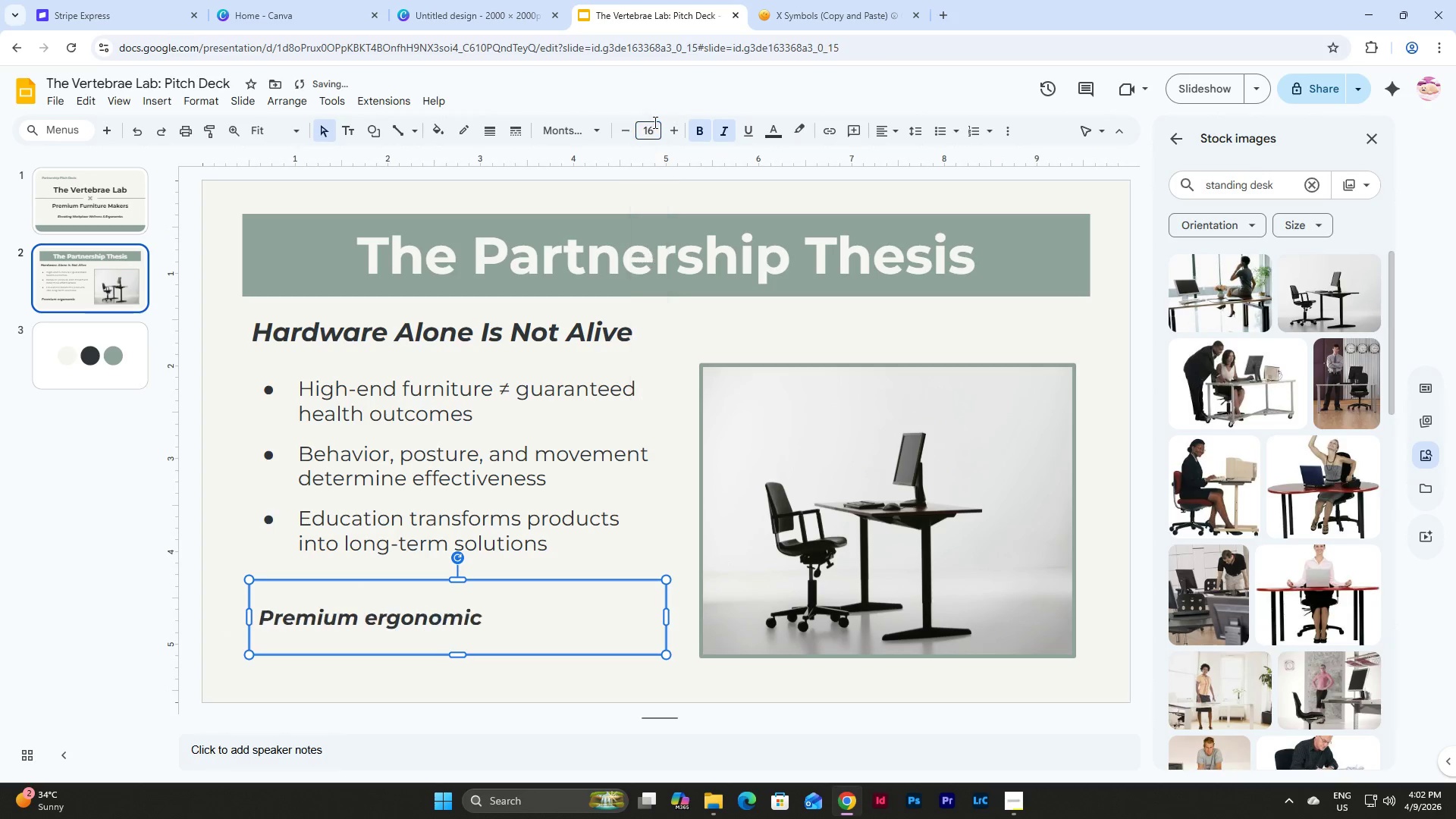 
key(NumpadEnter)
 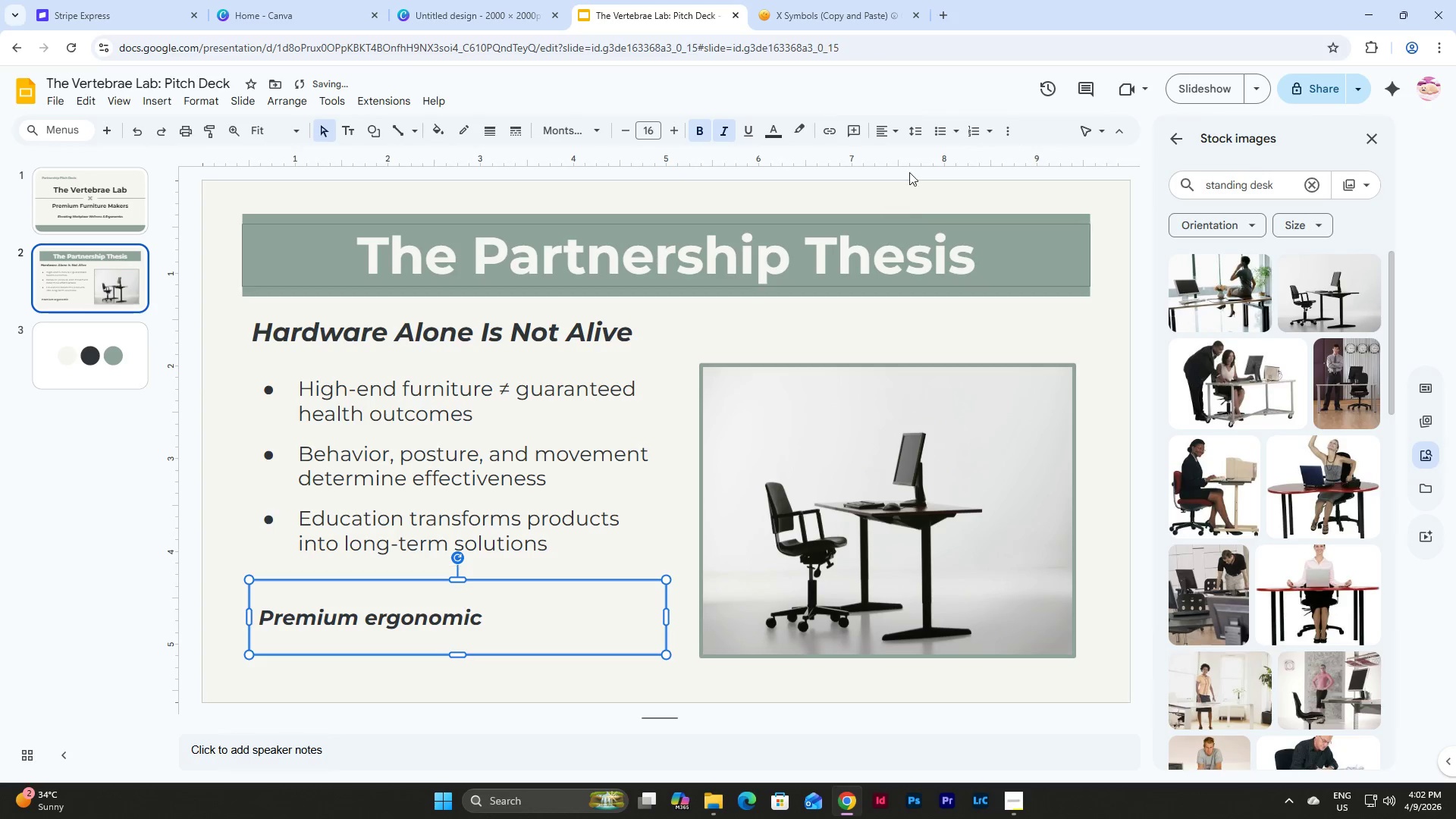 
left_click([892, 124])
 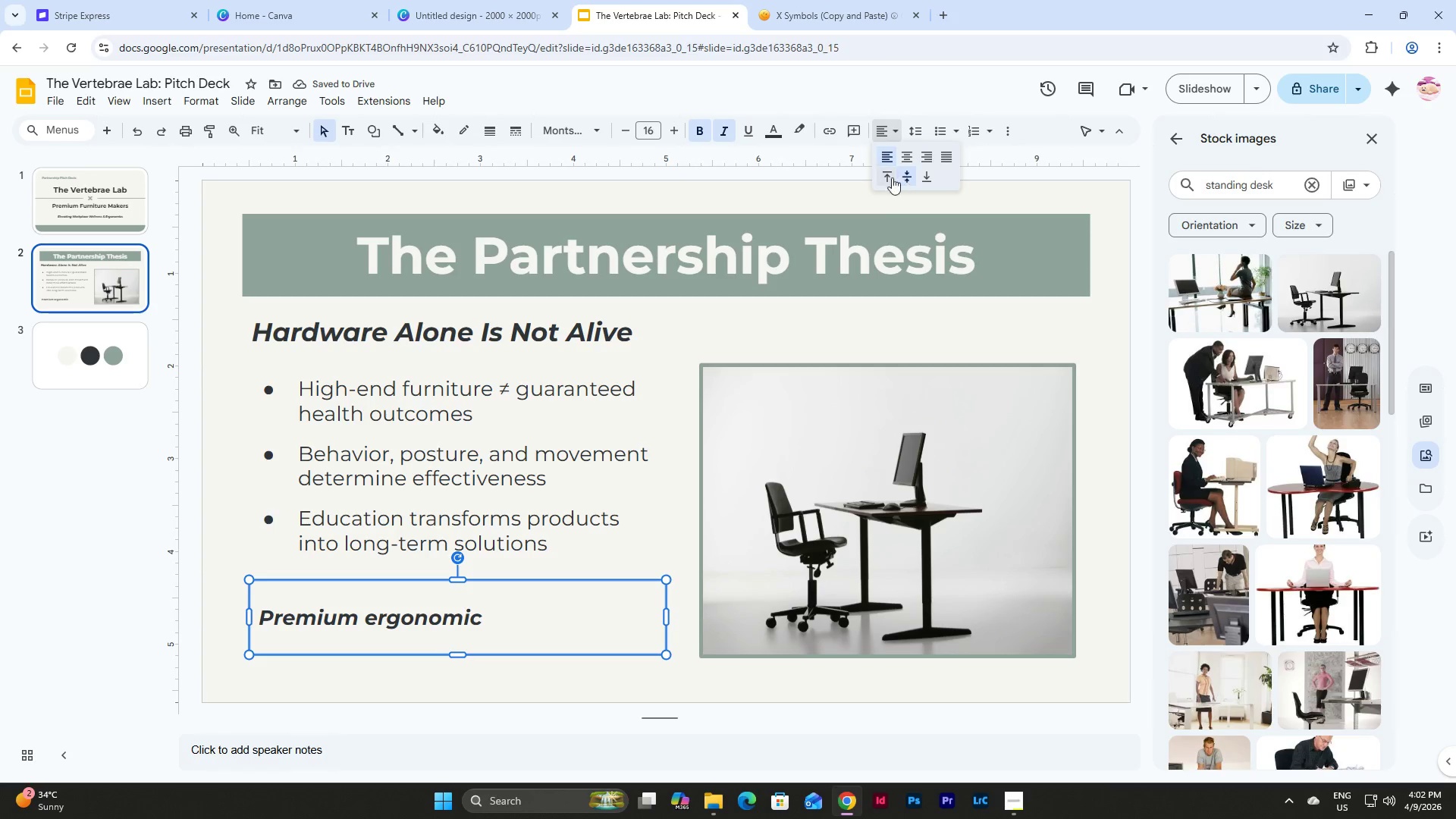 
left_click([883, 171])
 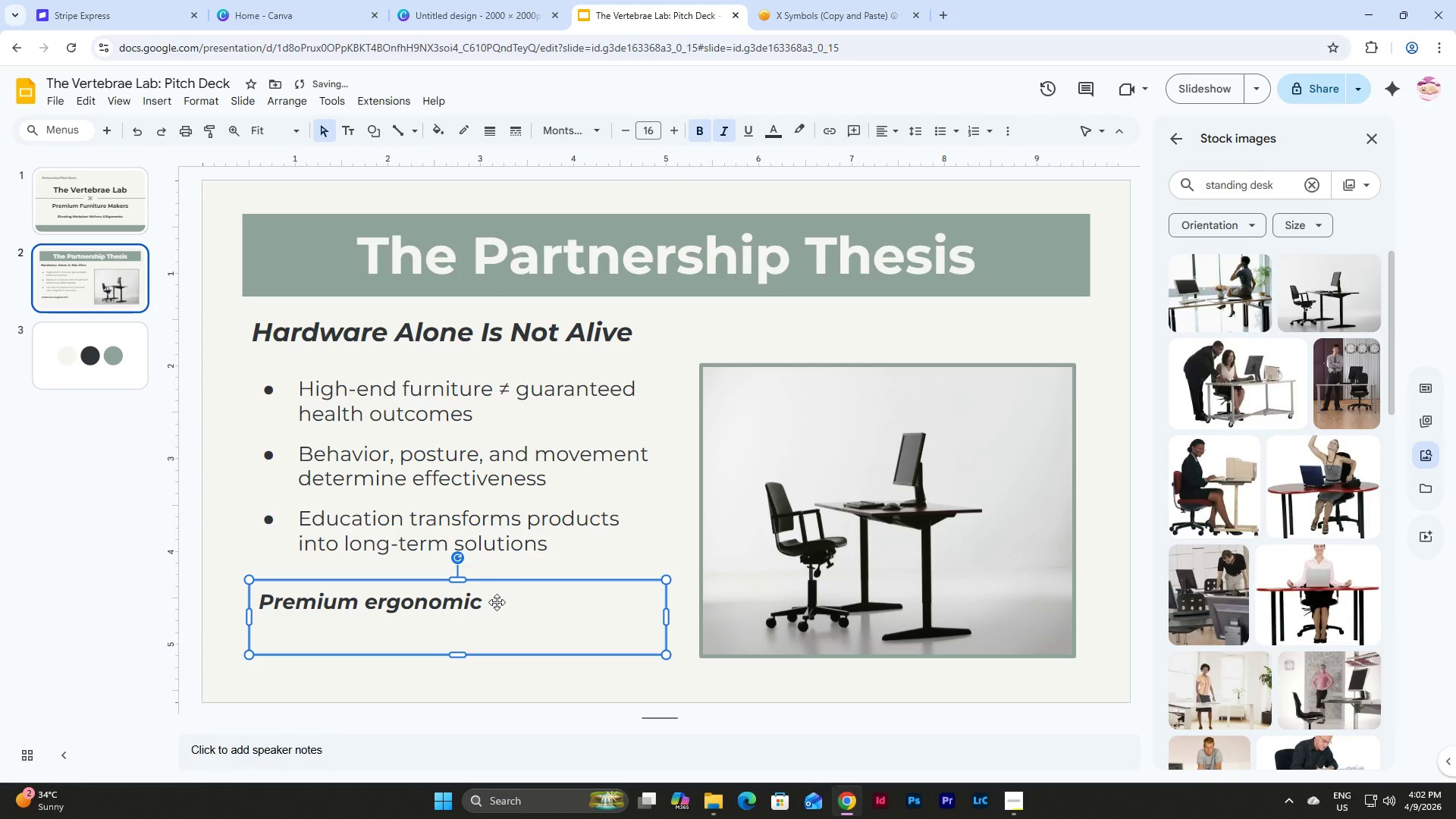 
left_click([491, 596])
 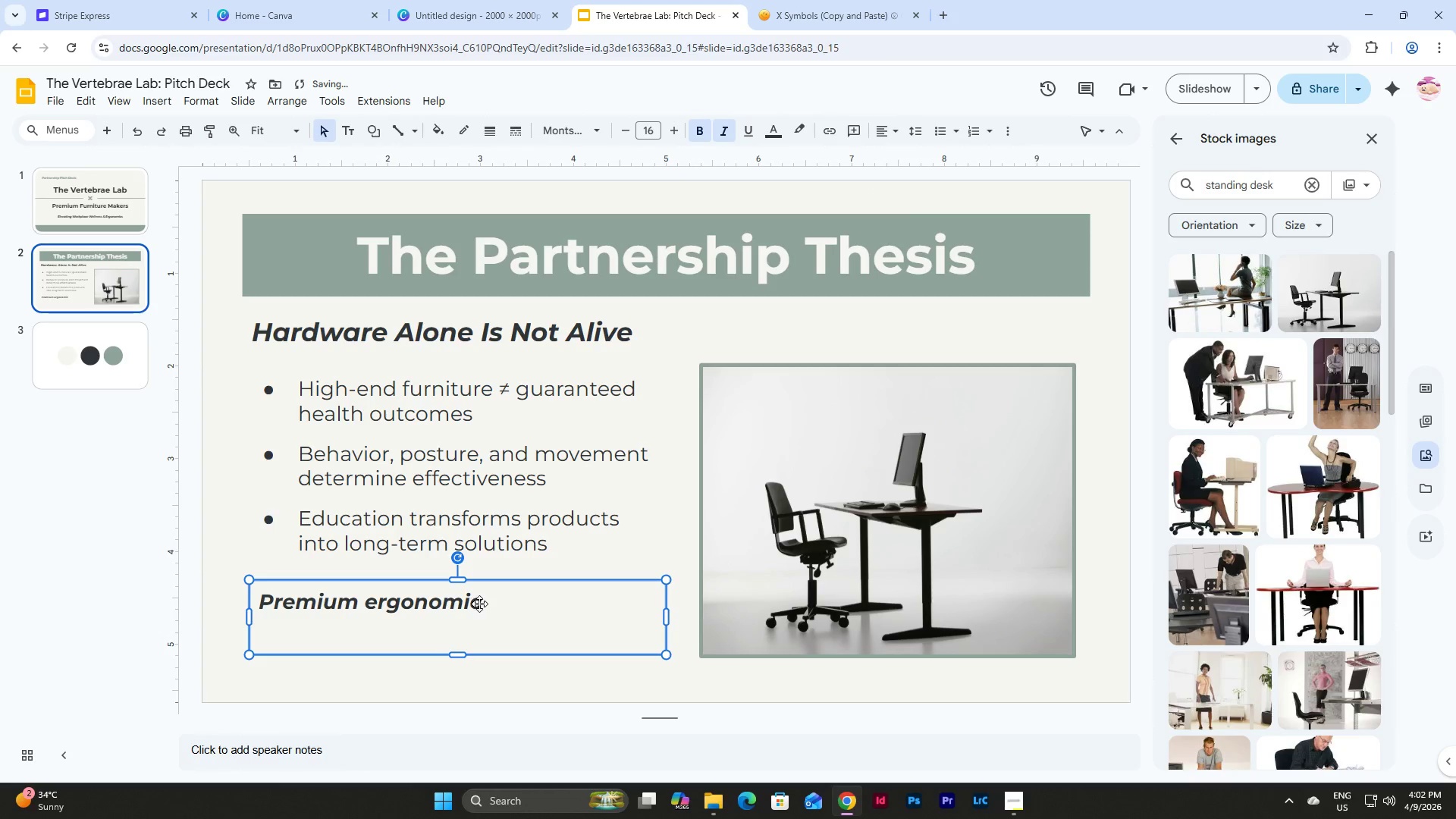 
left_click([479, 604])
 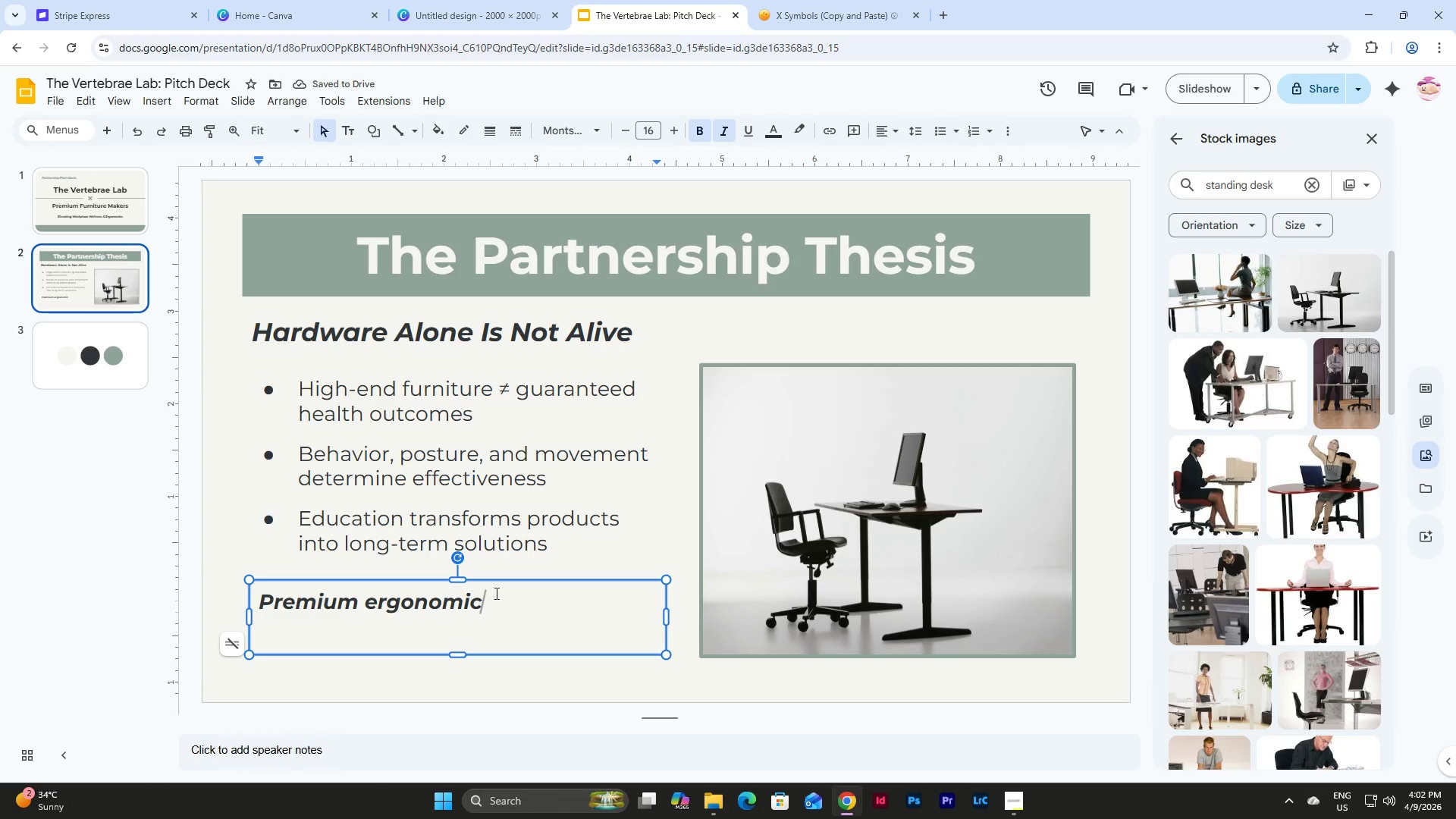 
type( furniture reaches its full potential only when paired with clinical education.)
 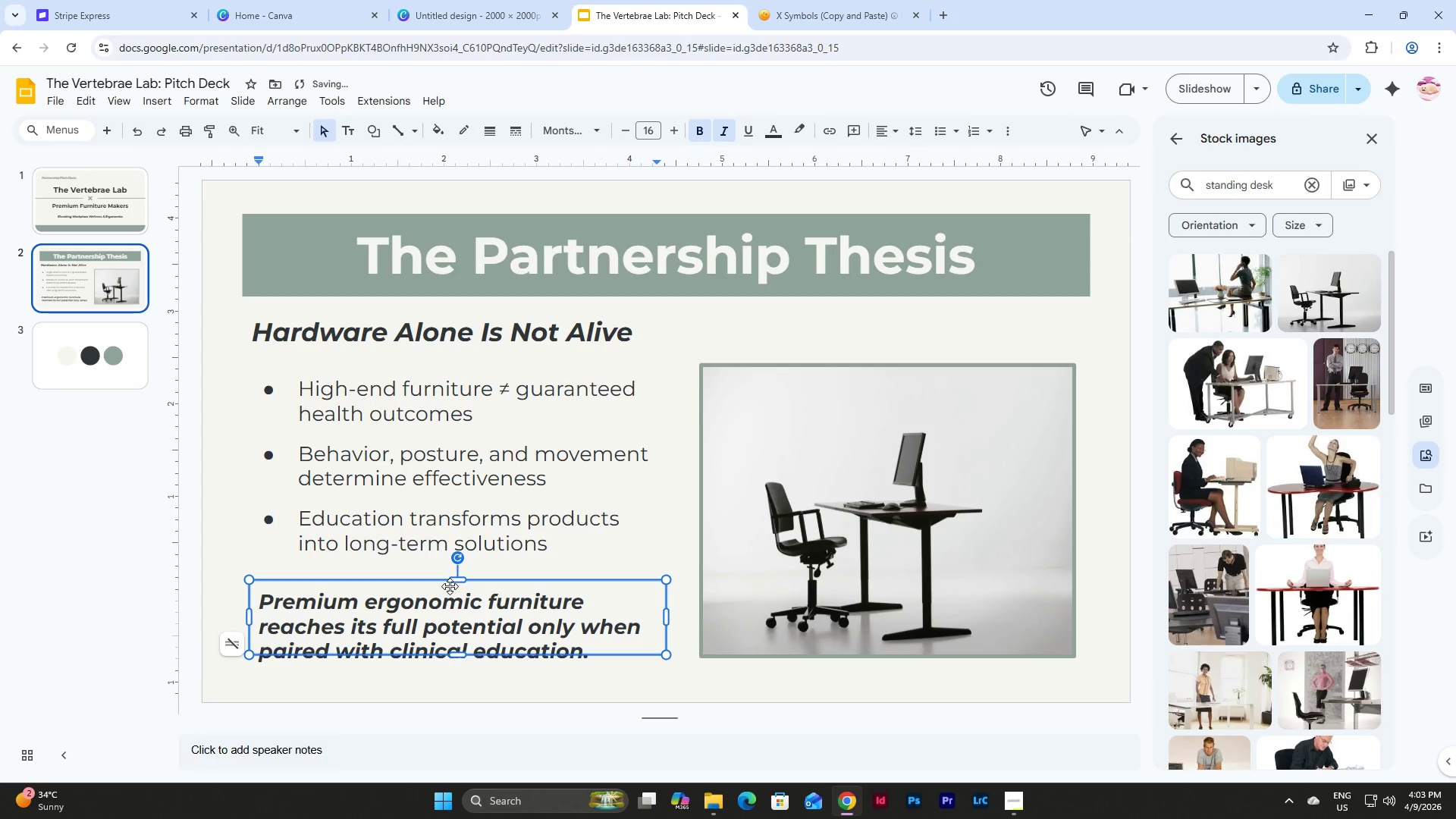 
left_click_drag(start_coordinate=[454, 582], to_coordinate=[456, 571])
 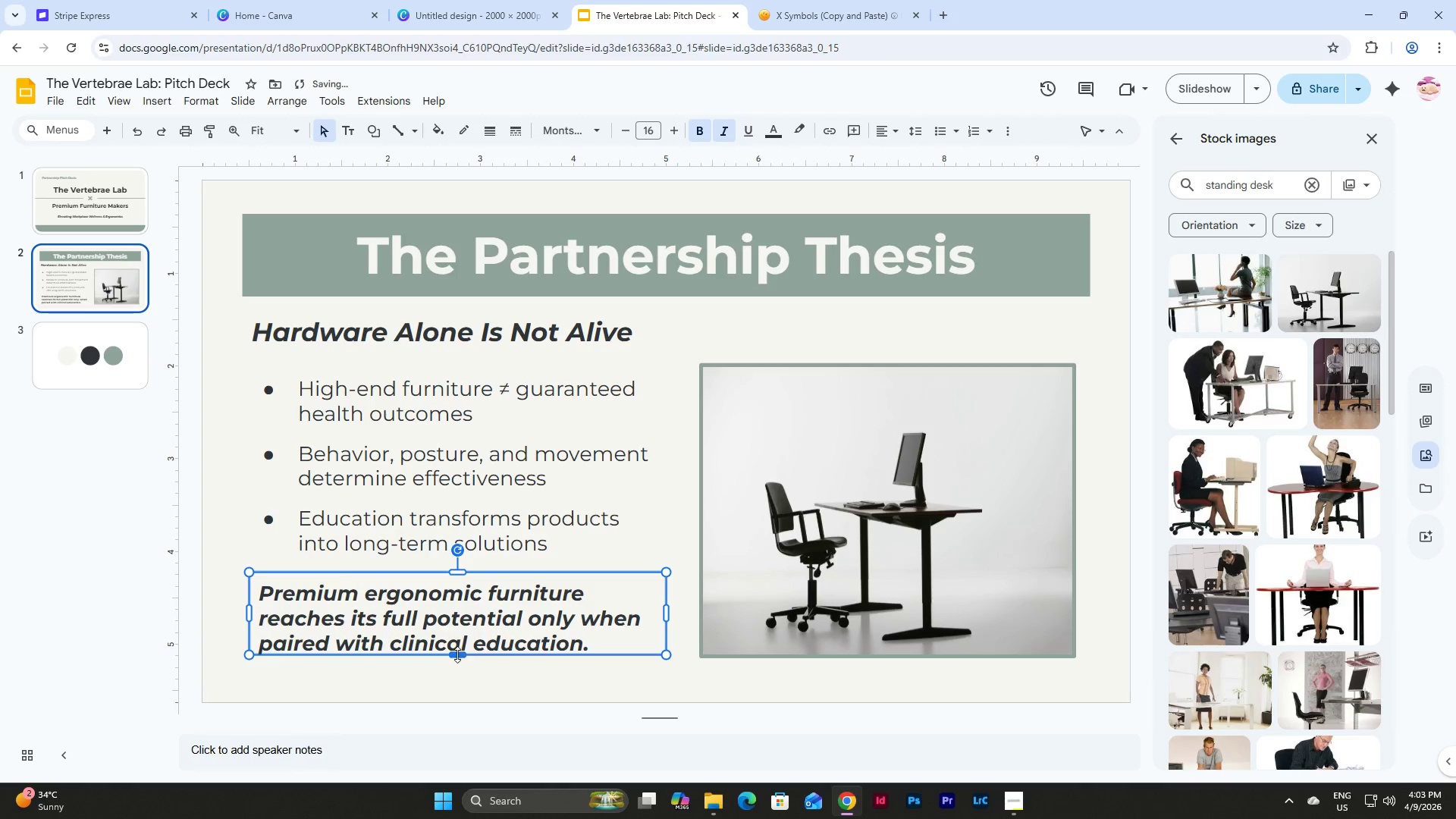 
left_click_drag(start_coordinate=[457, 654], to_coordinate=[458, 667])
 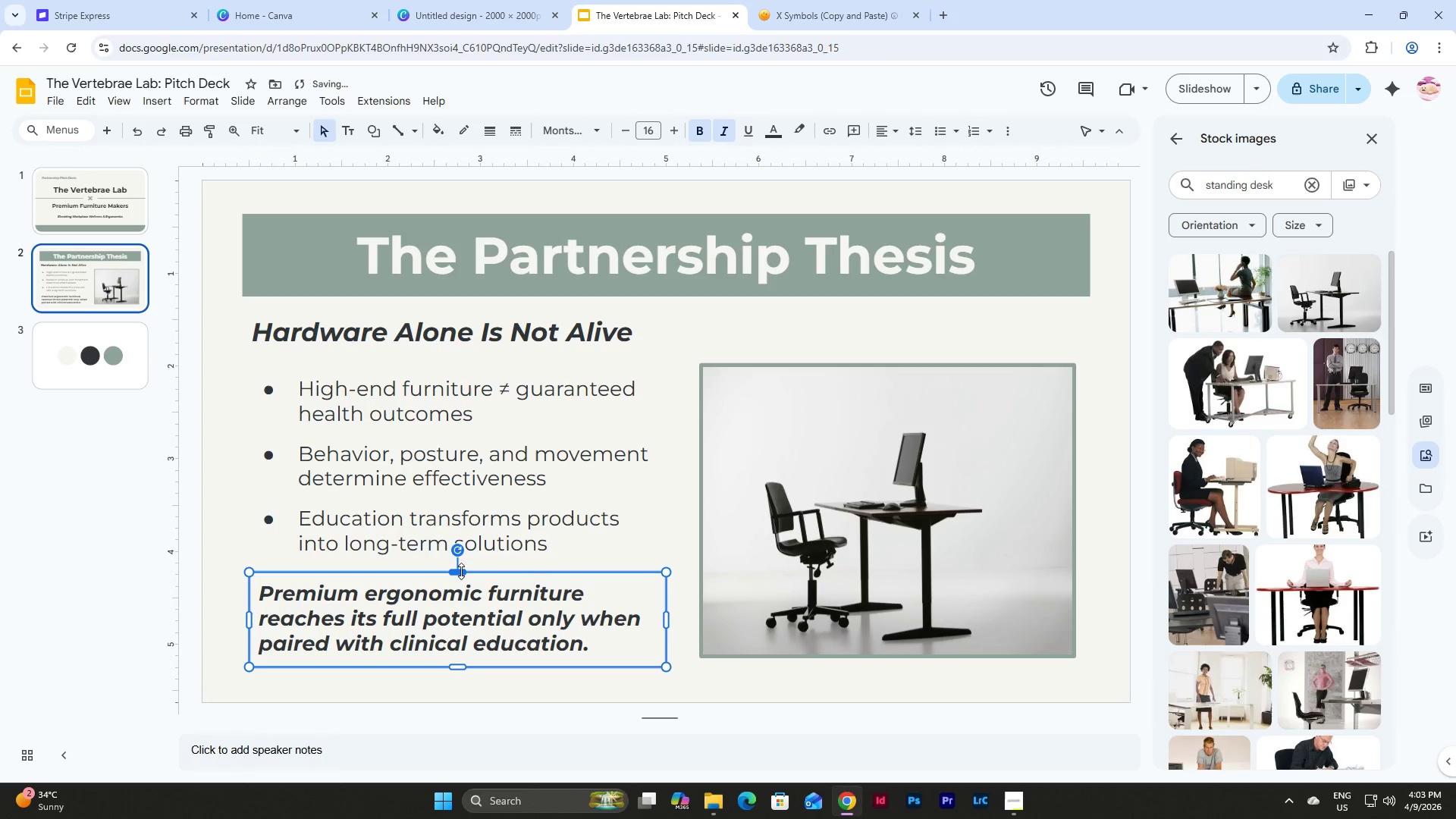 
left_click_drag(start_coordinate=[461, 571], to_coordinate=[461, 578])
 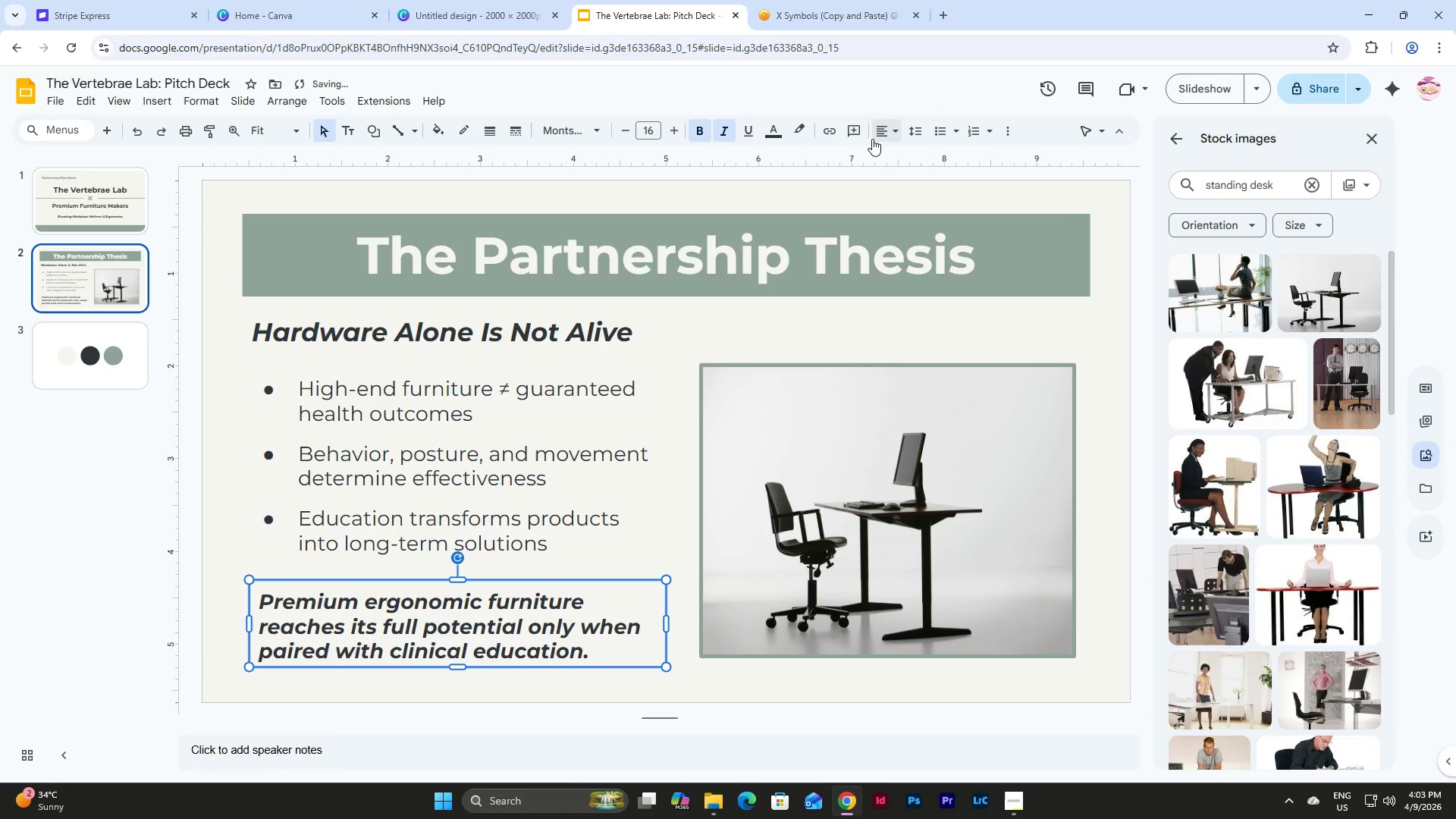 
left_click([883, 131])
 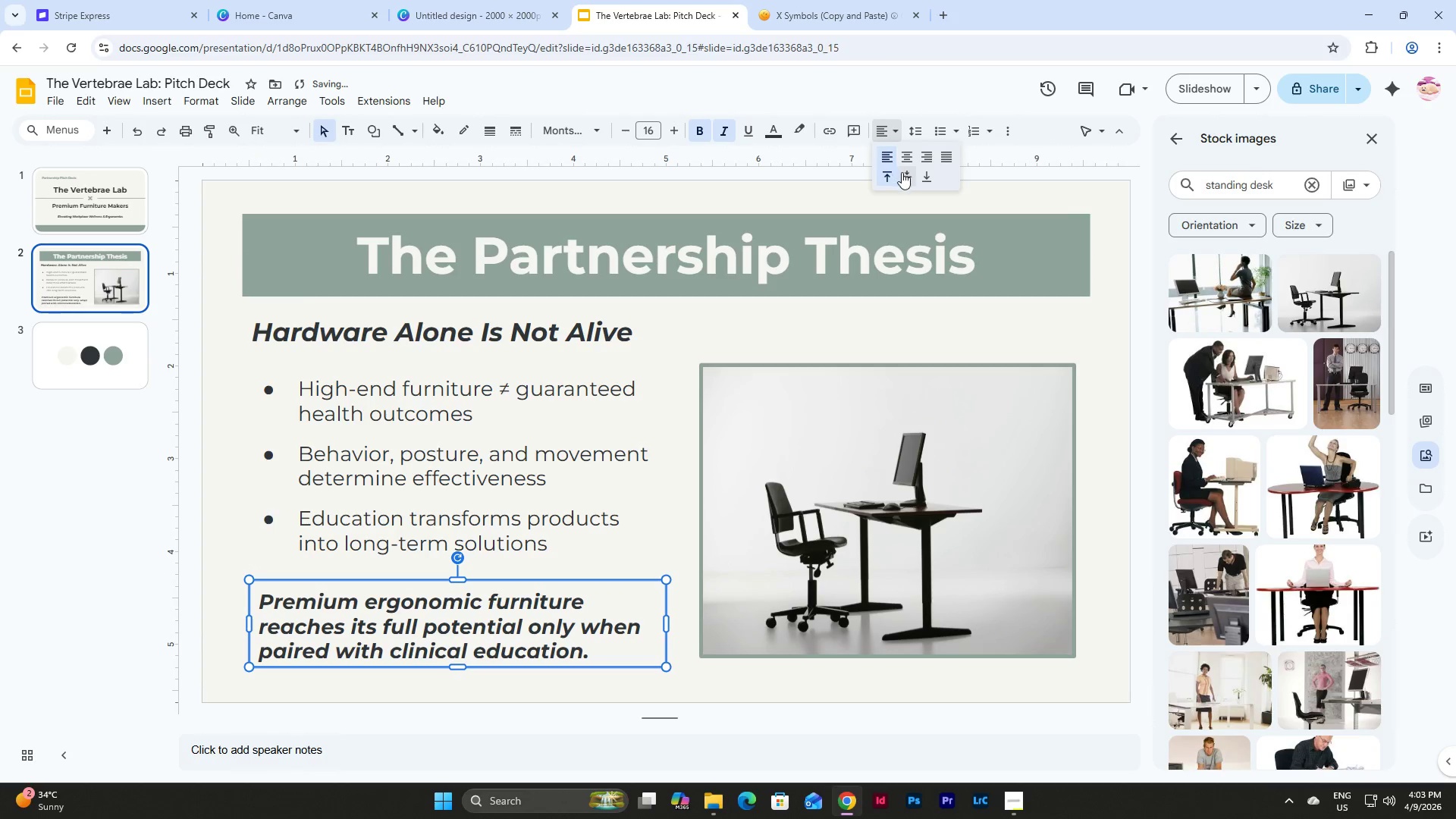 
left_click([902, 172])
 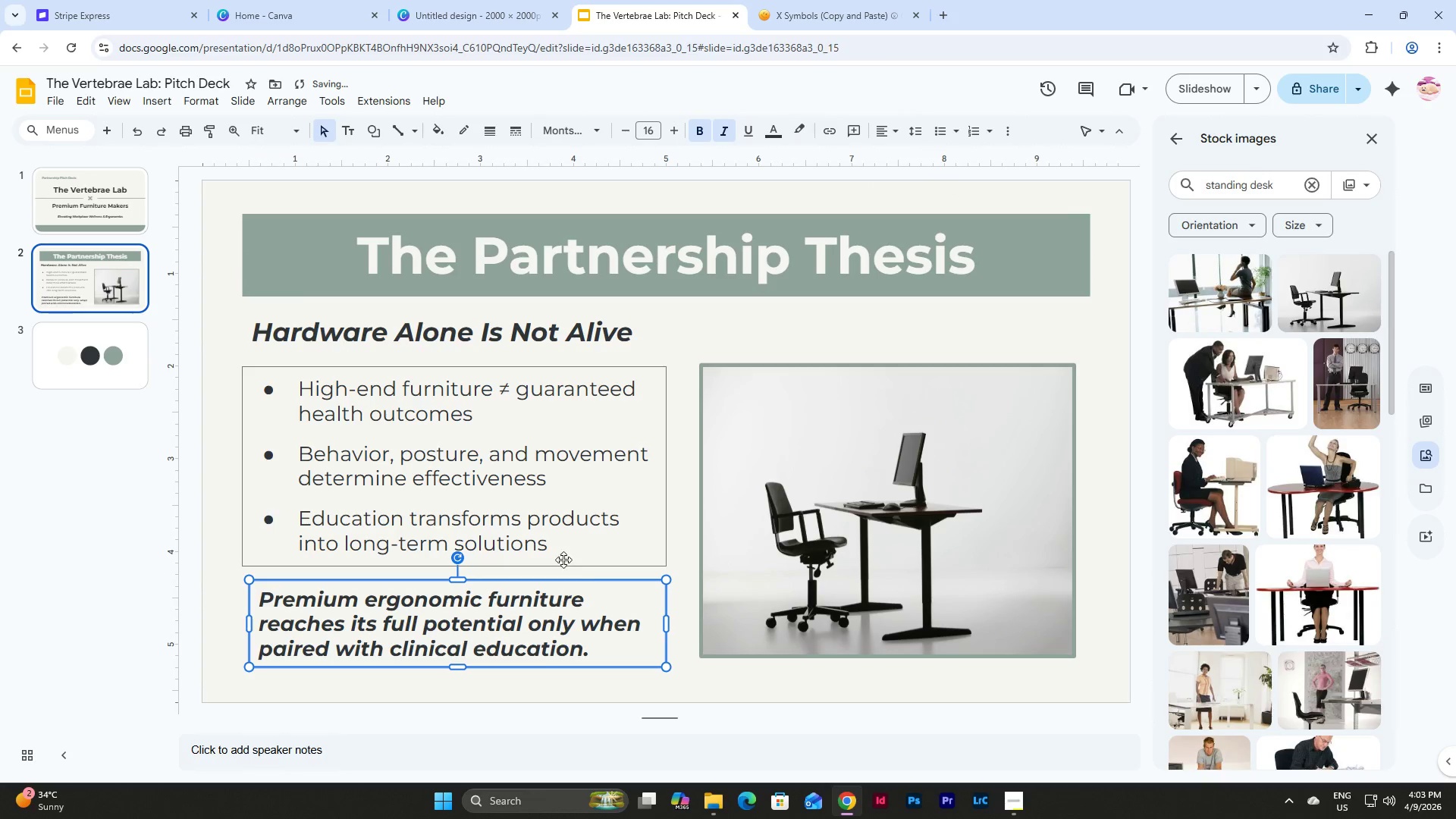 
left_click([799, 603])
 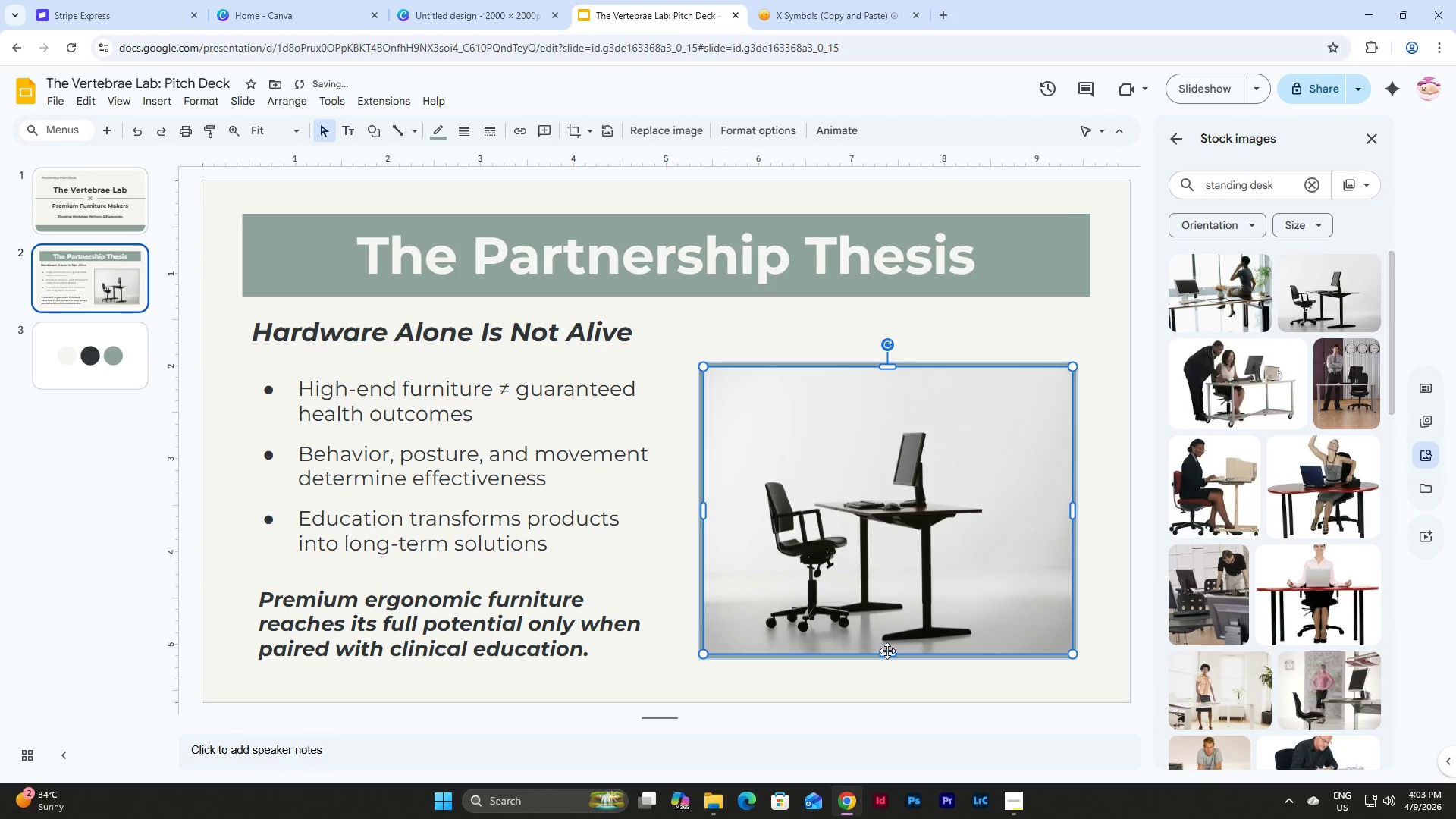 
left_click([886, 651])
 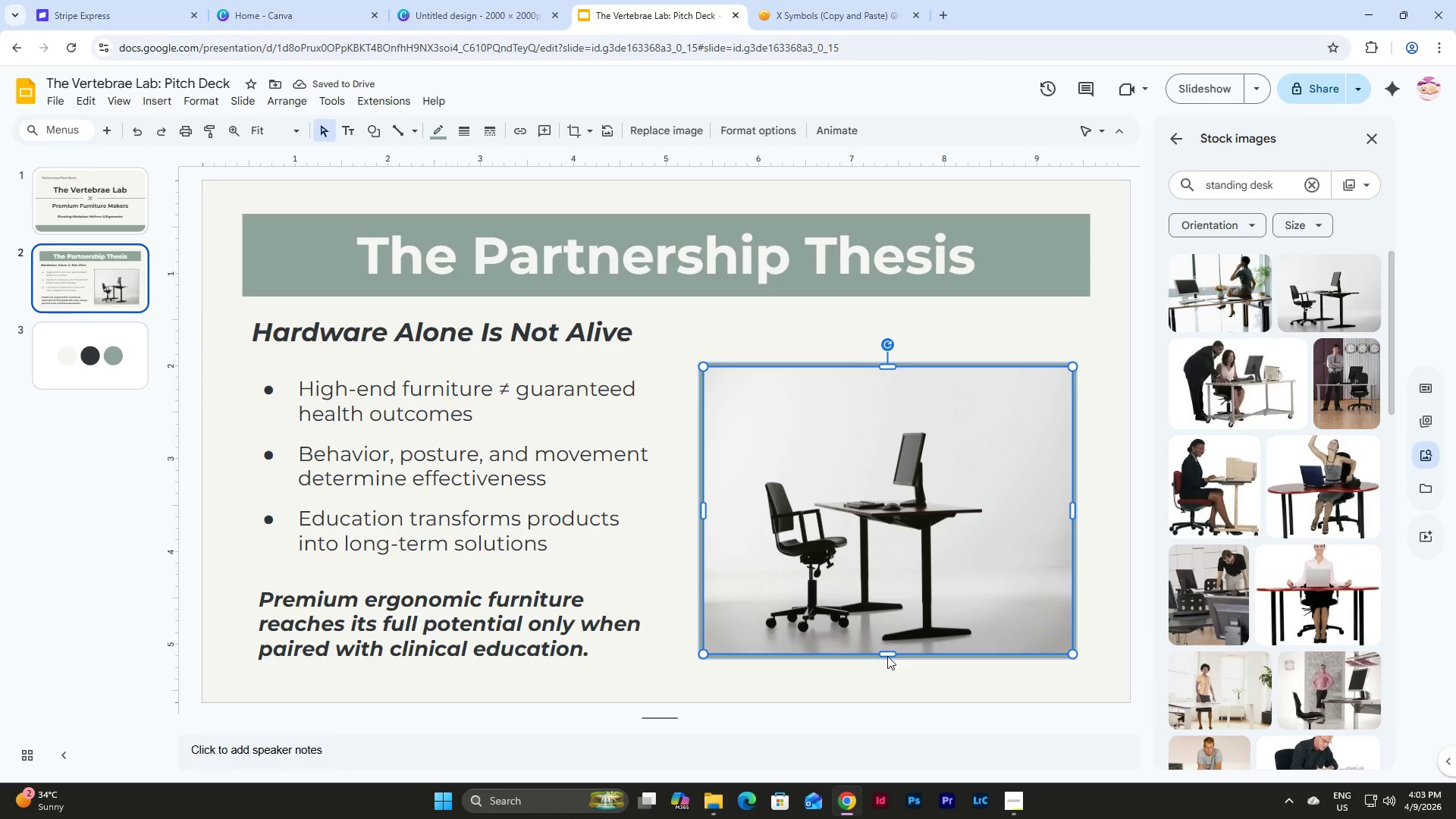 
left_click_drag(start_coordinate=[887, 655], to_coordinate=[887, 664])
 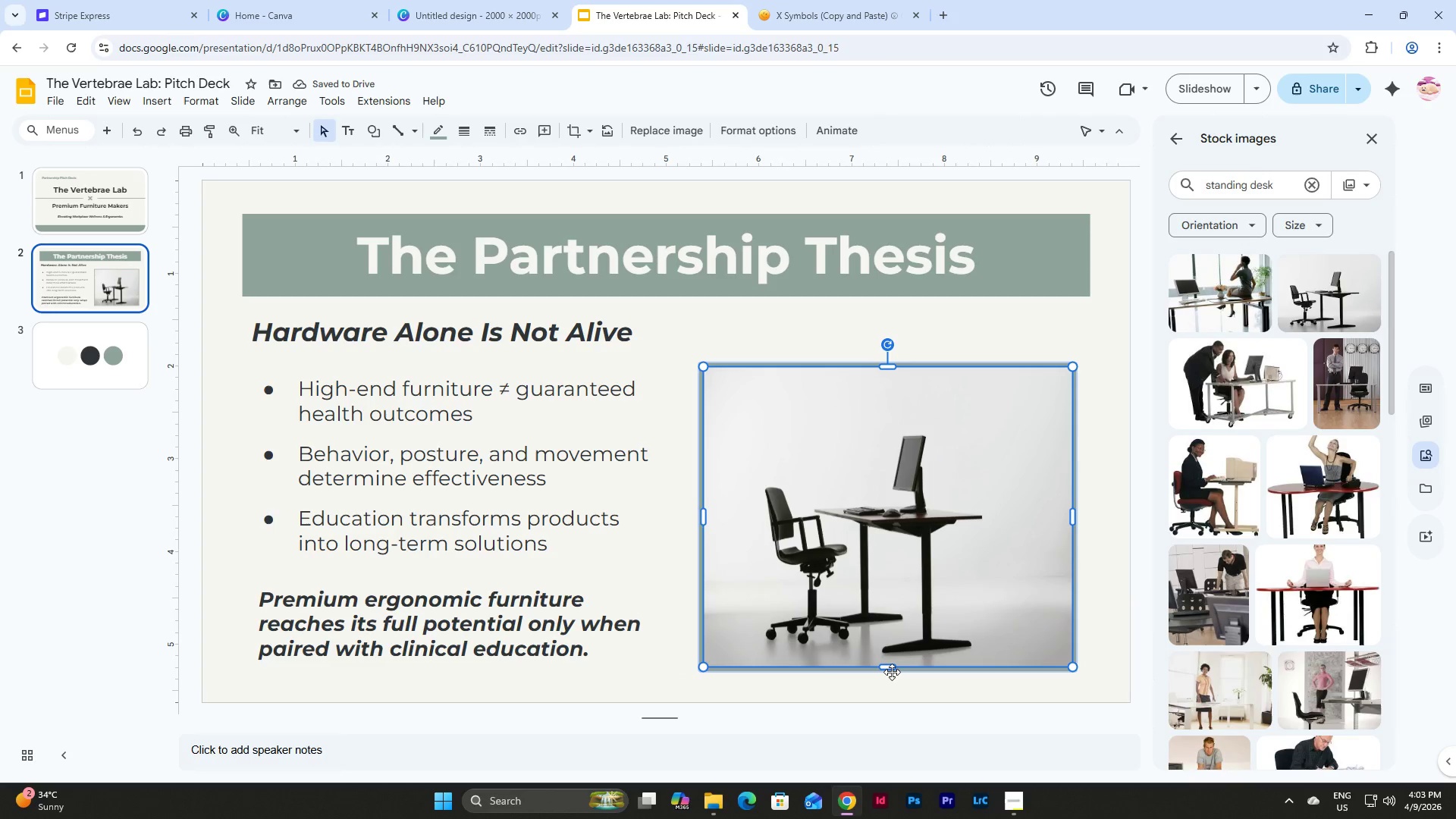 
left_click_drag(start_coordinate=[891, 670], to_coordinate=[890, 652])
 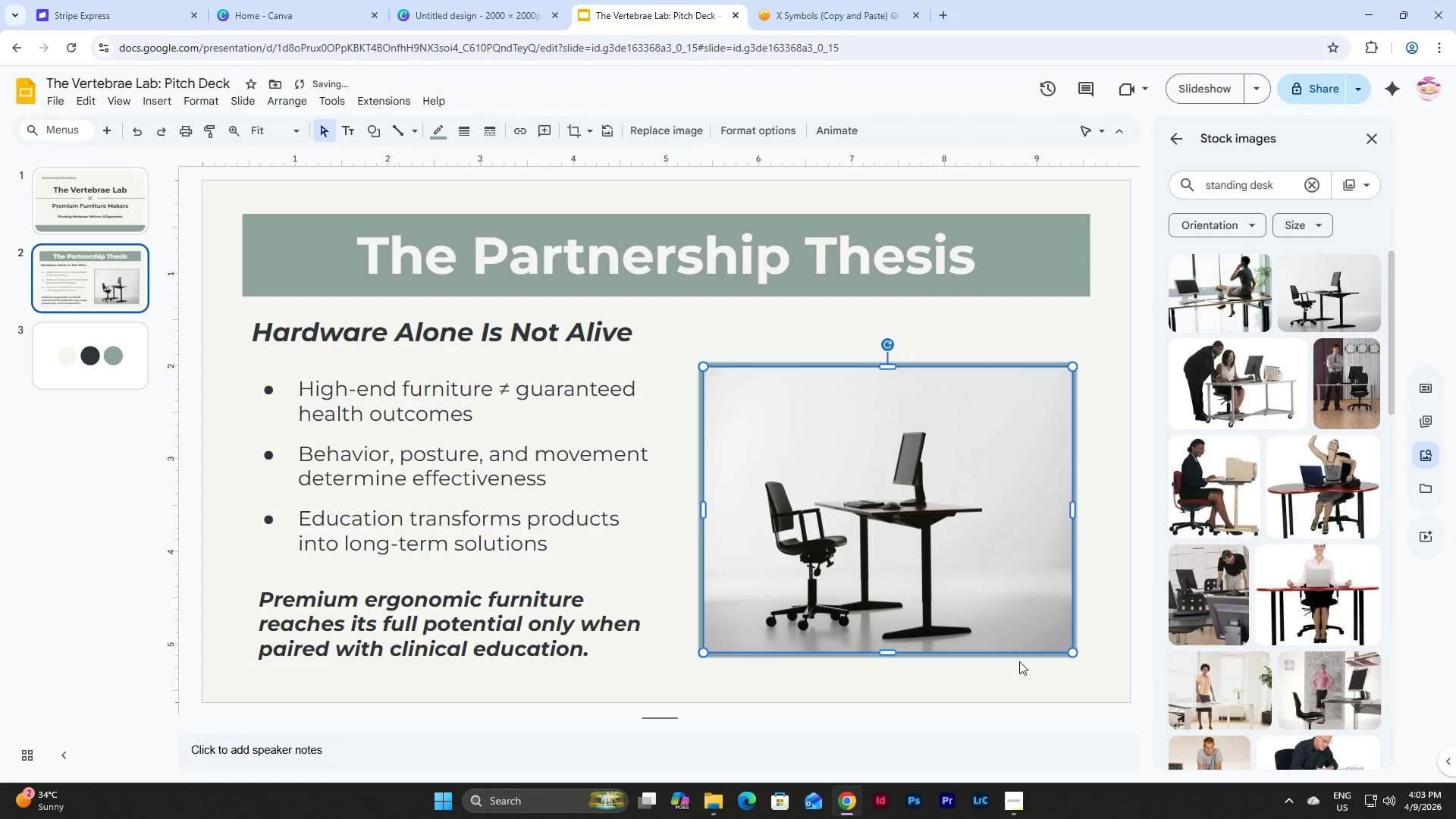 
left_click([1019, 661])
 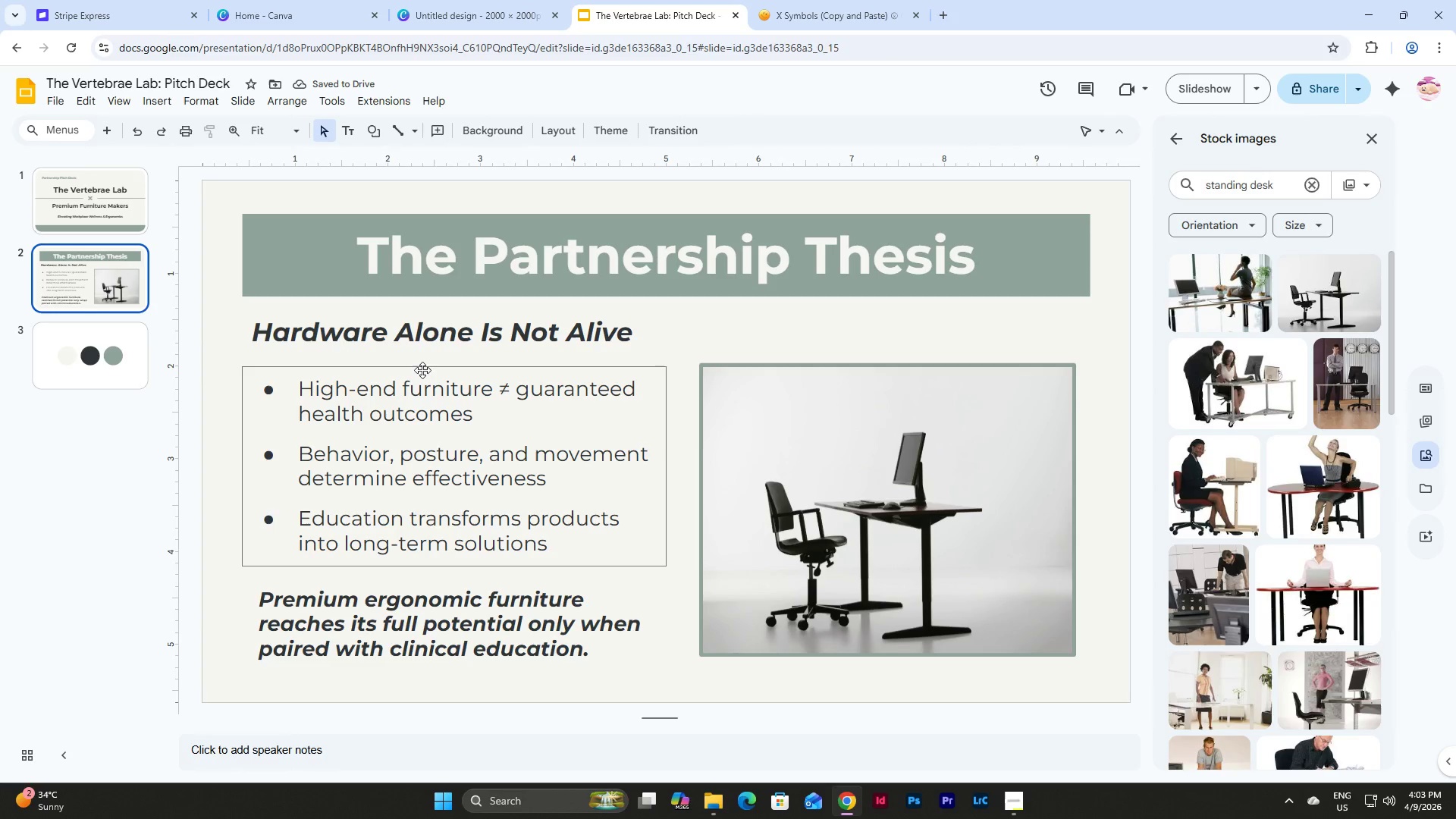 
left_click([419, 369])
 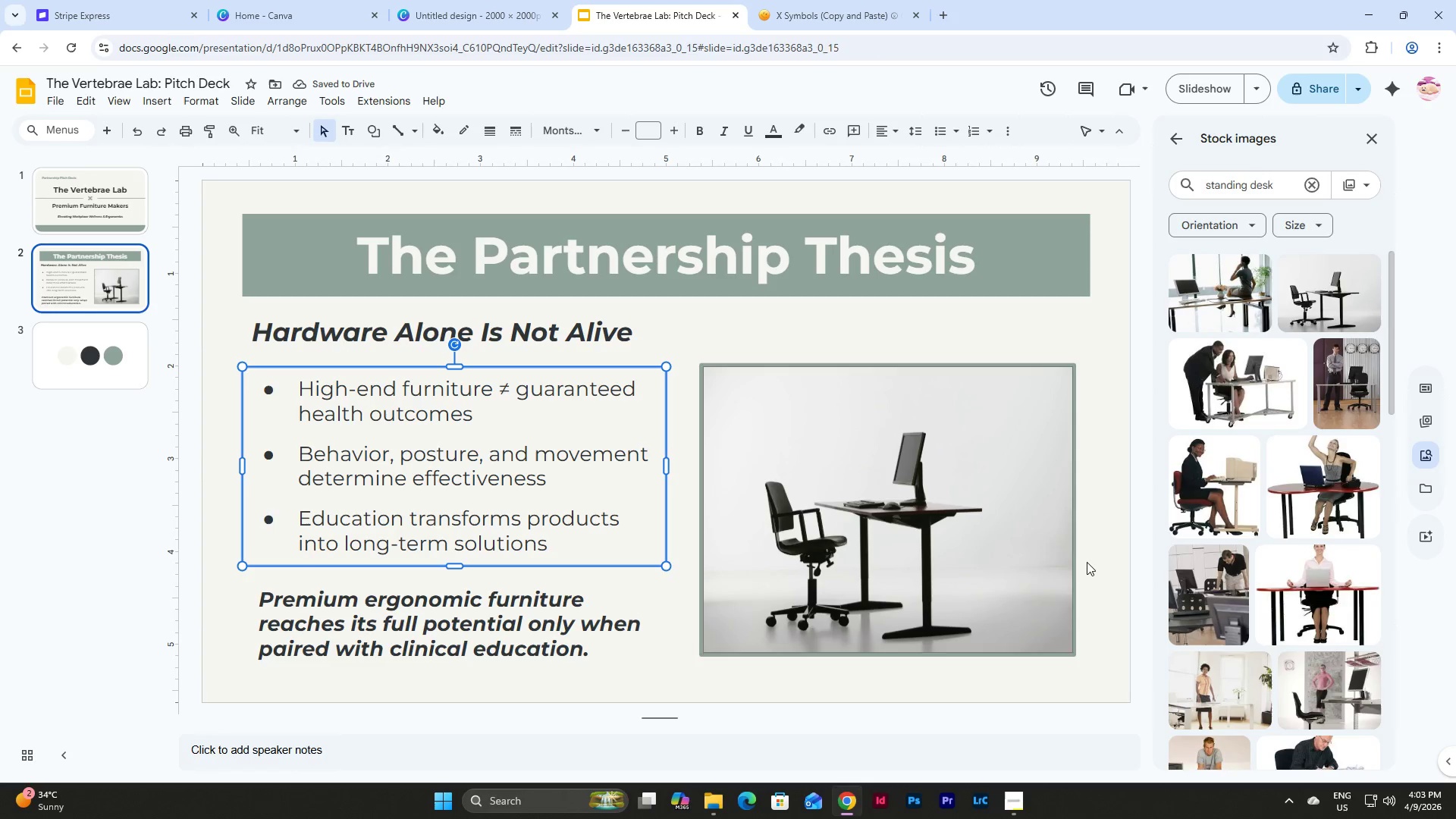 
left_click([1092, 560])
 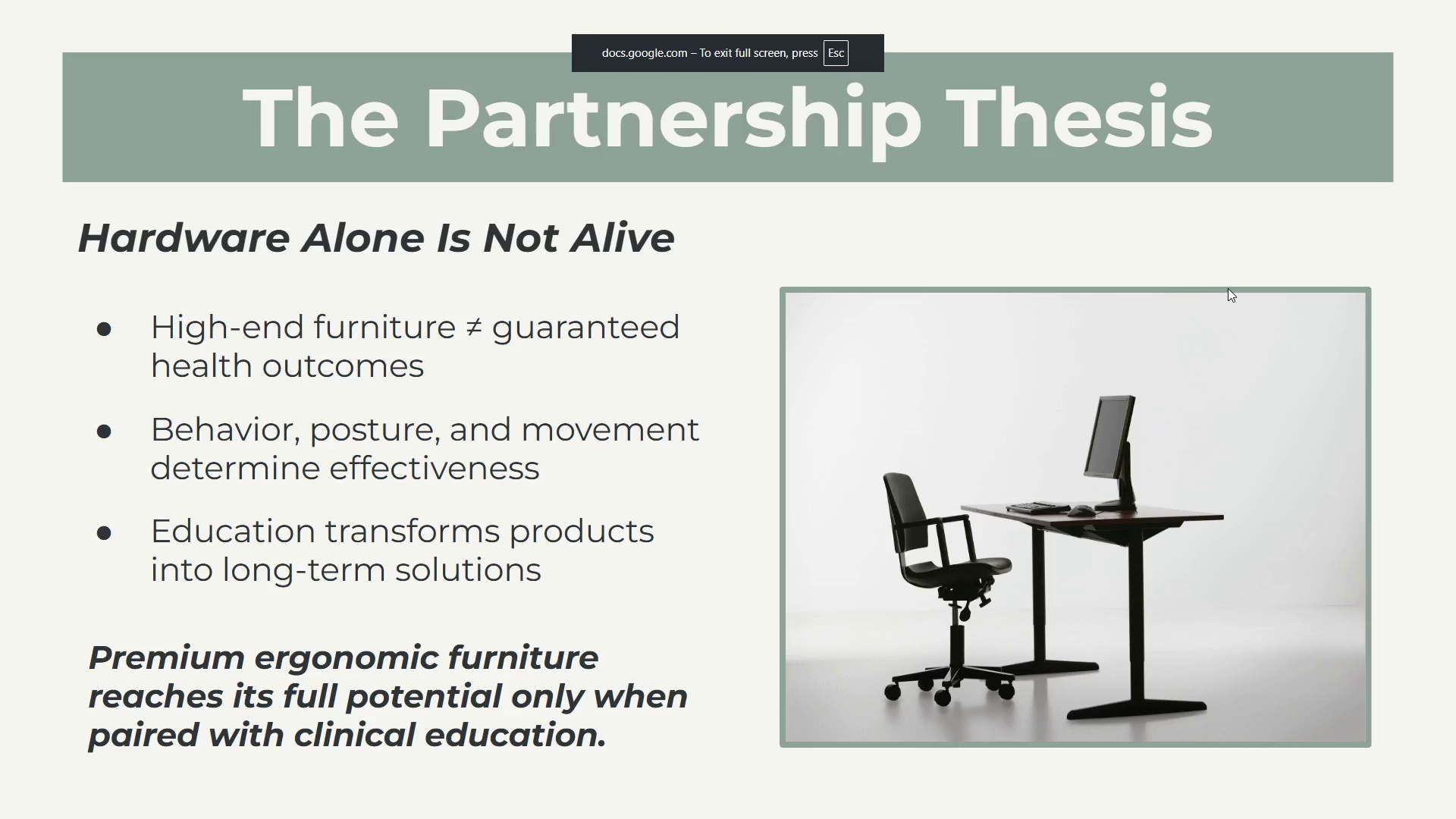 
wait(5.98)
 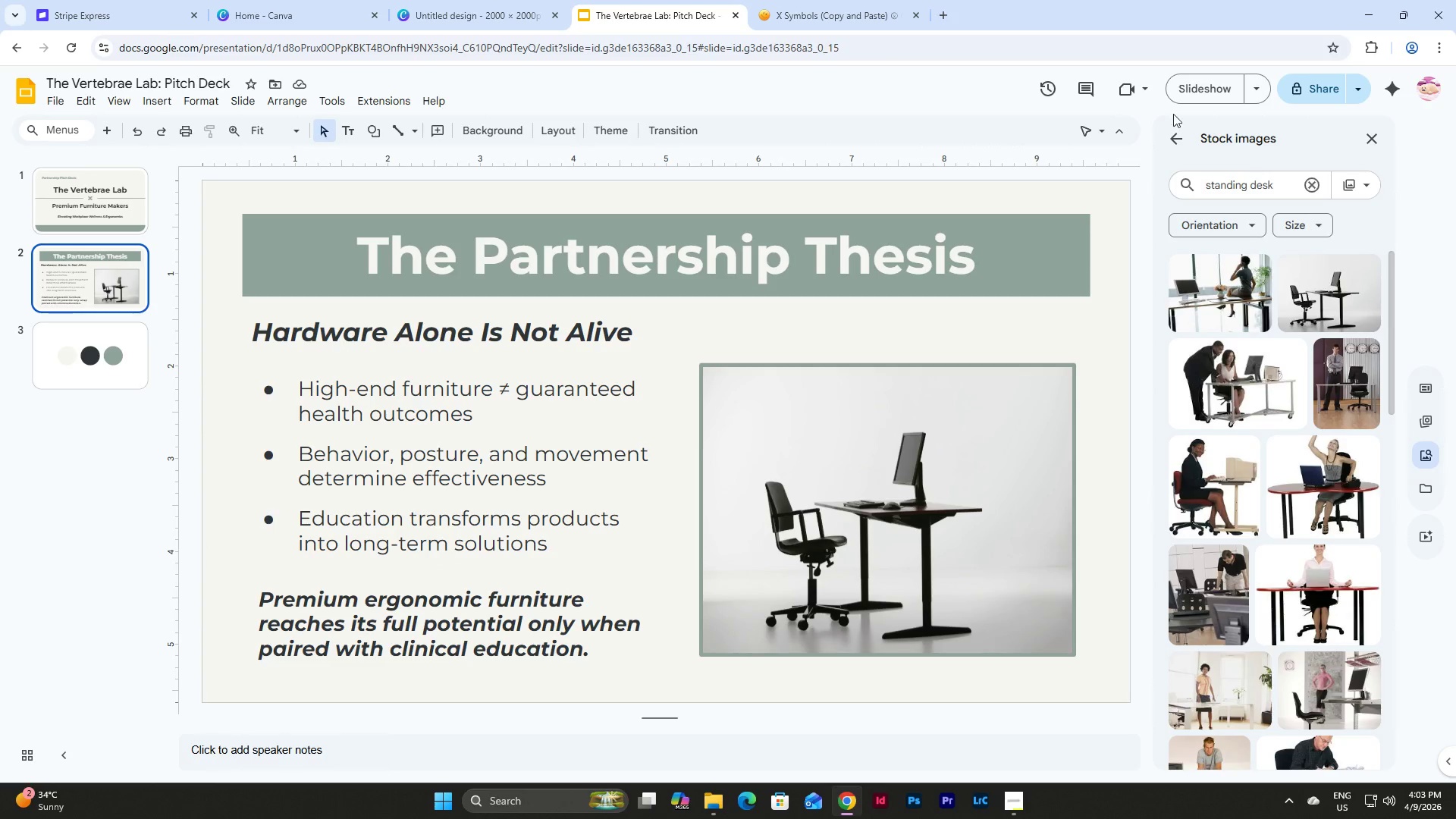 
key(Escape)
 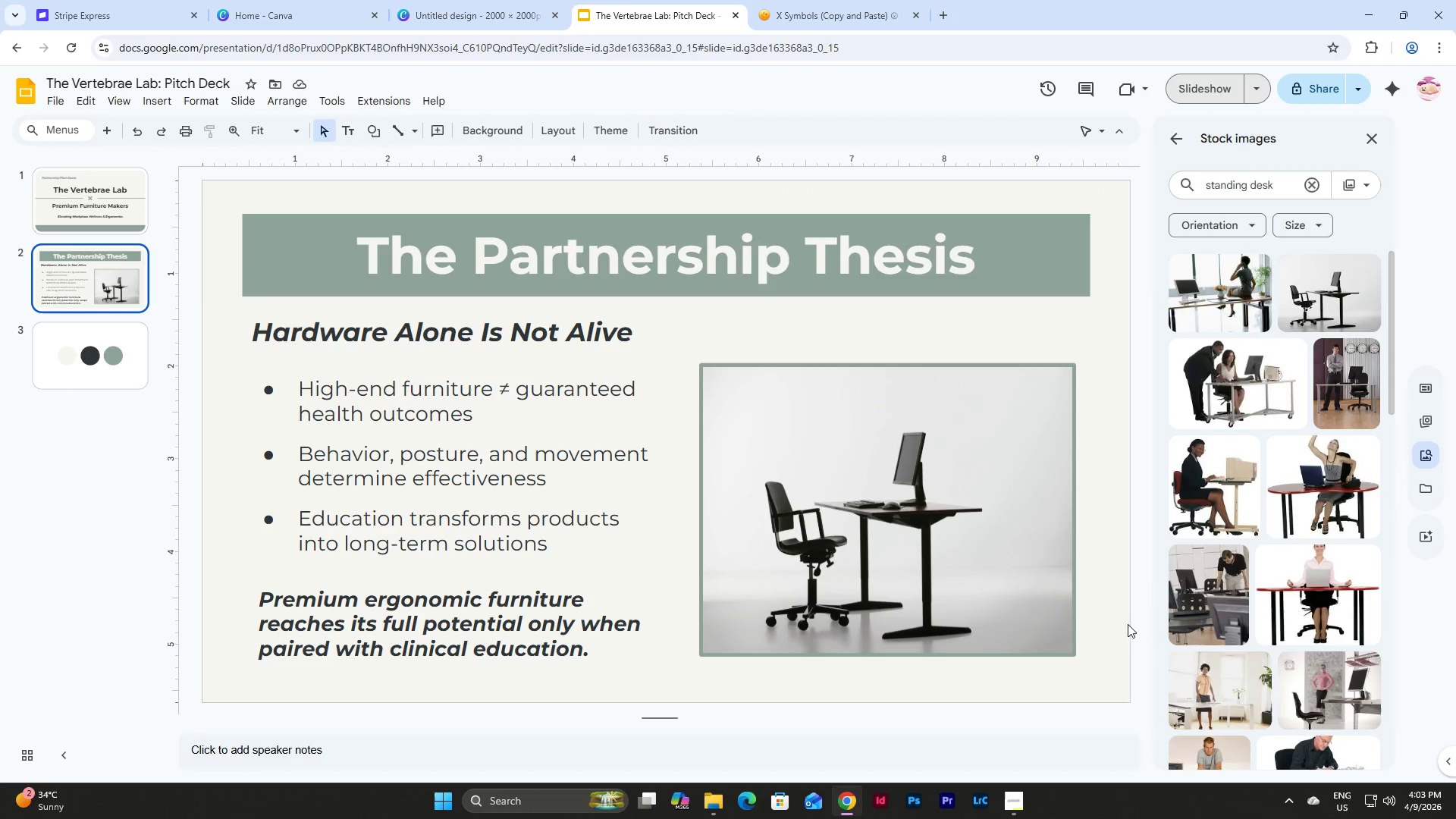 
left_click_drag(start_coordinate=[1100, 683], to_coordinate=[241, 307])
 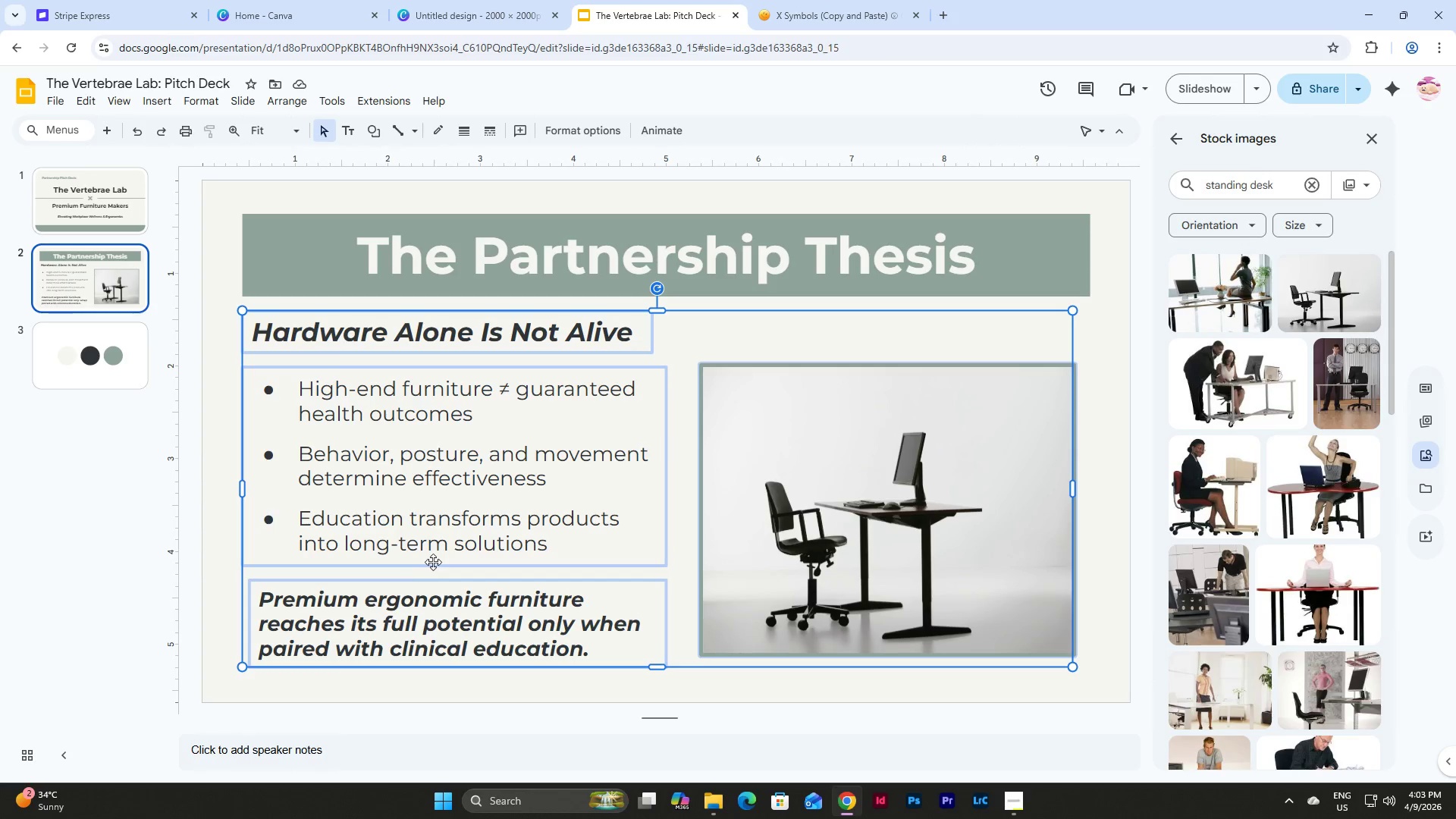 
key(Escape)
 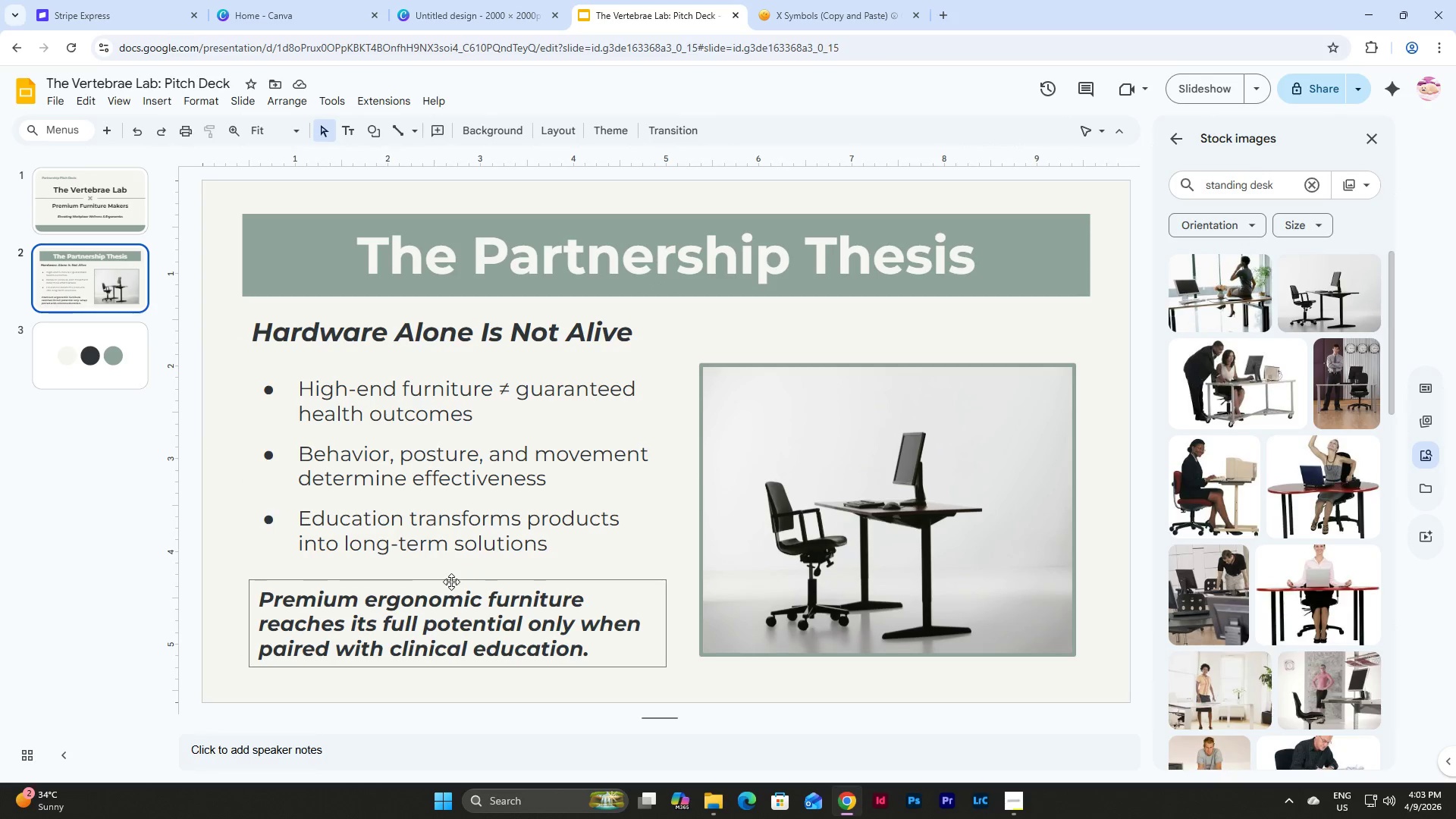 
left_click_drag(start_coordinate=[451, 582], to_coordinate=[444, 579])
 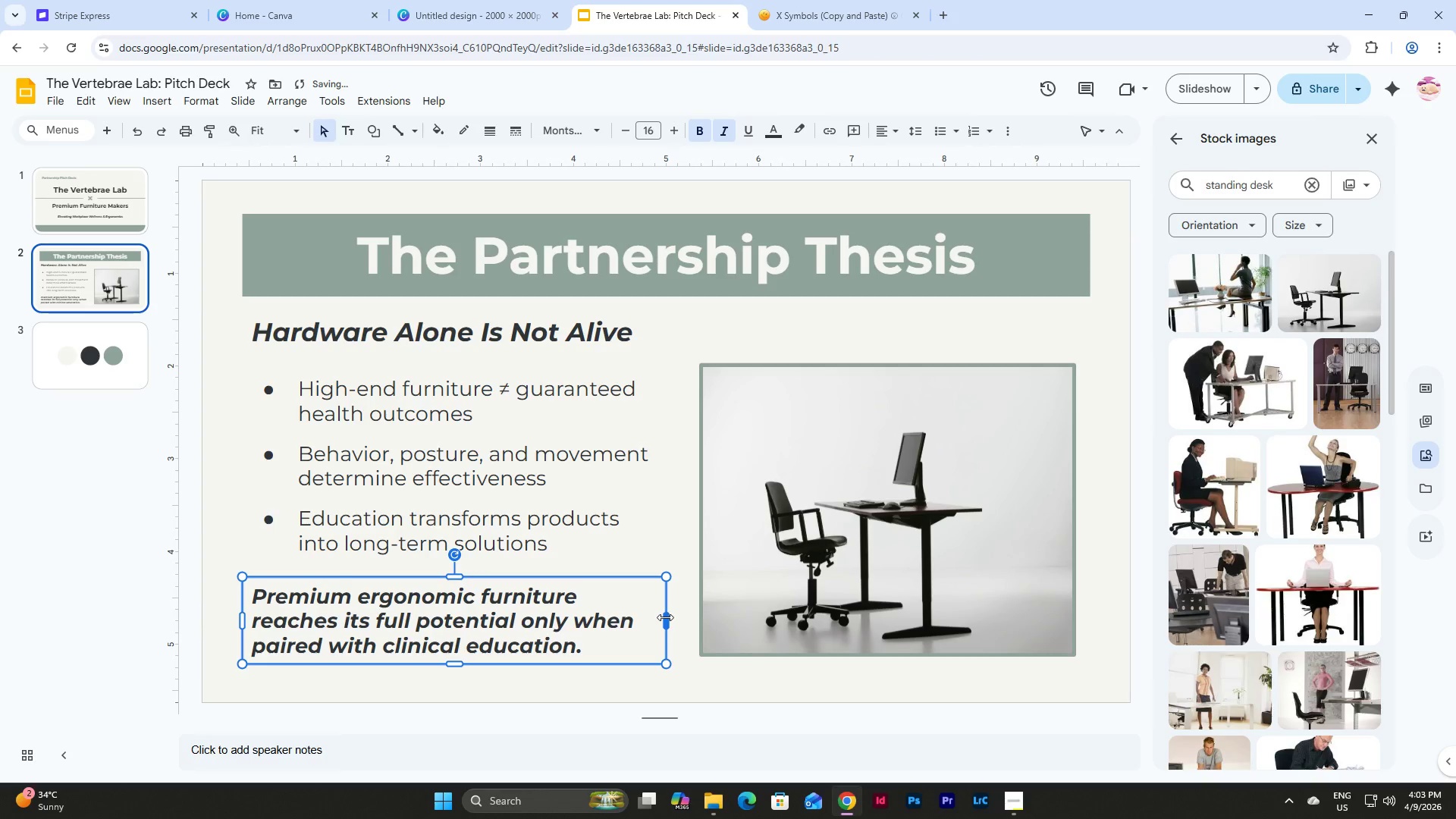 
left_click([762, 671])
 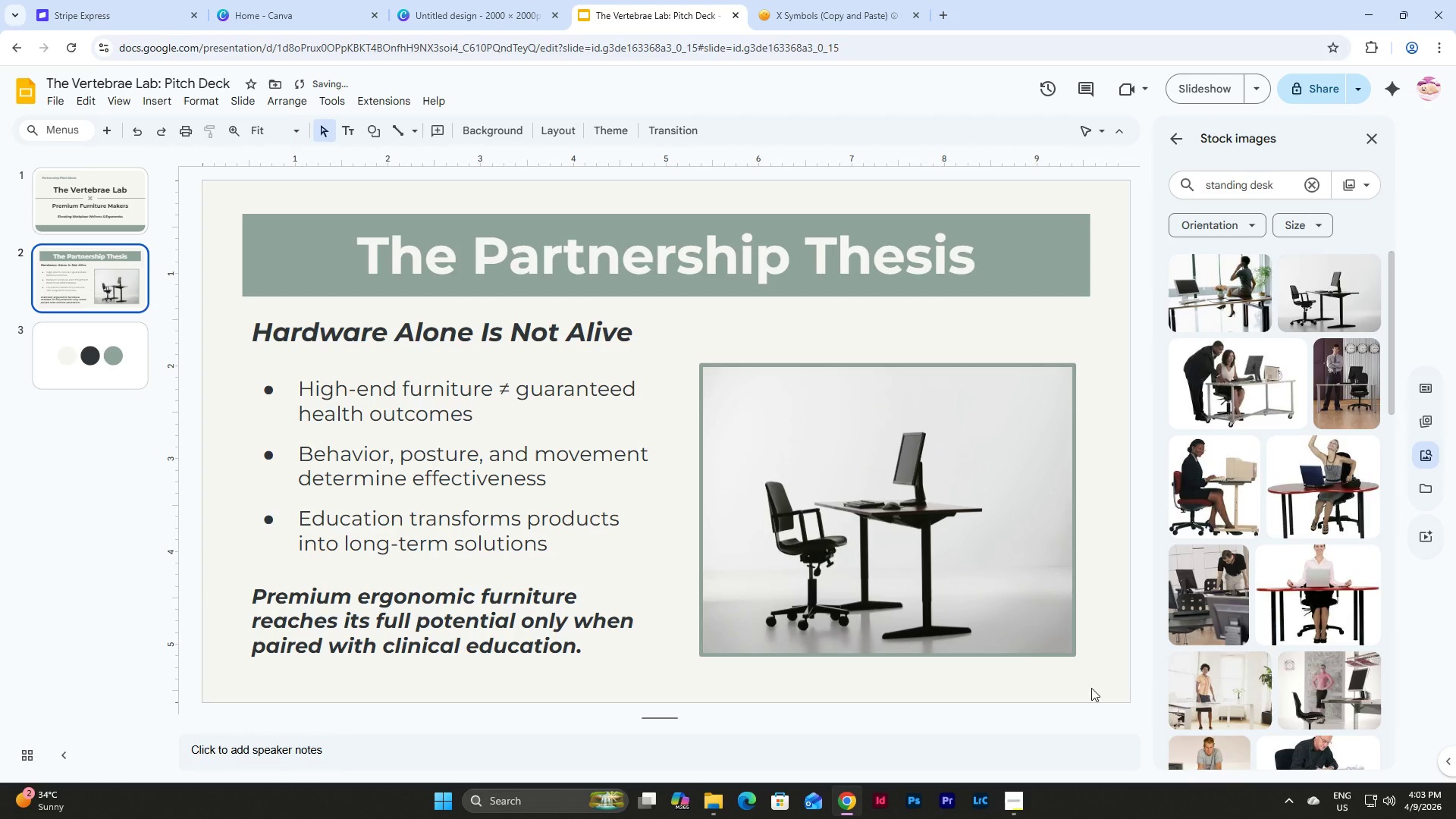 
left_click_drag(start_coordinate=[1091, 688], to_coordinate=[215, 313])
 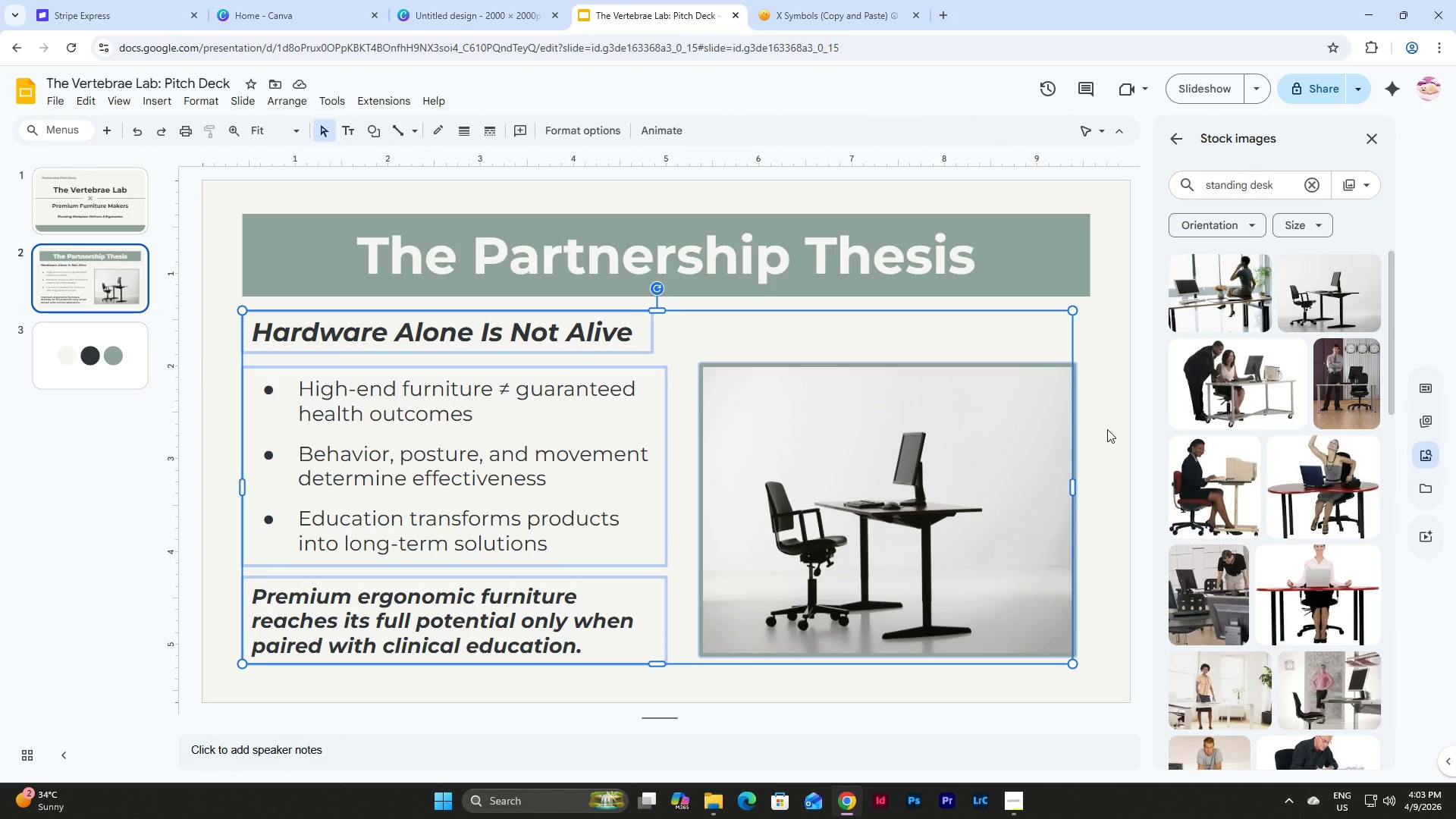 
key(Escape)
 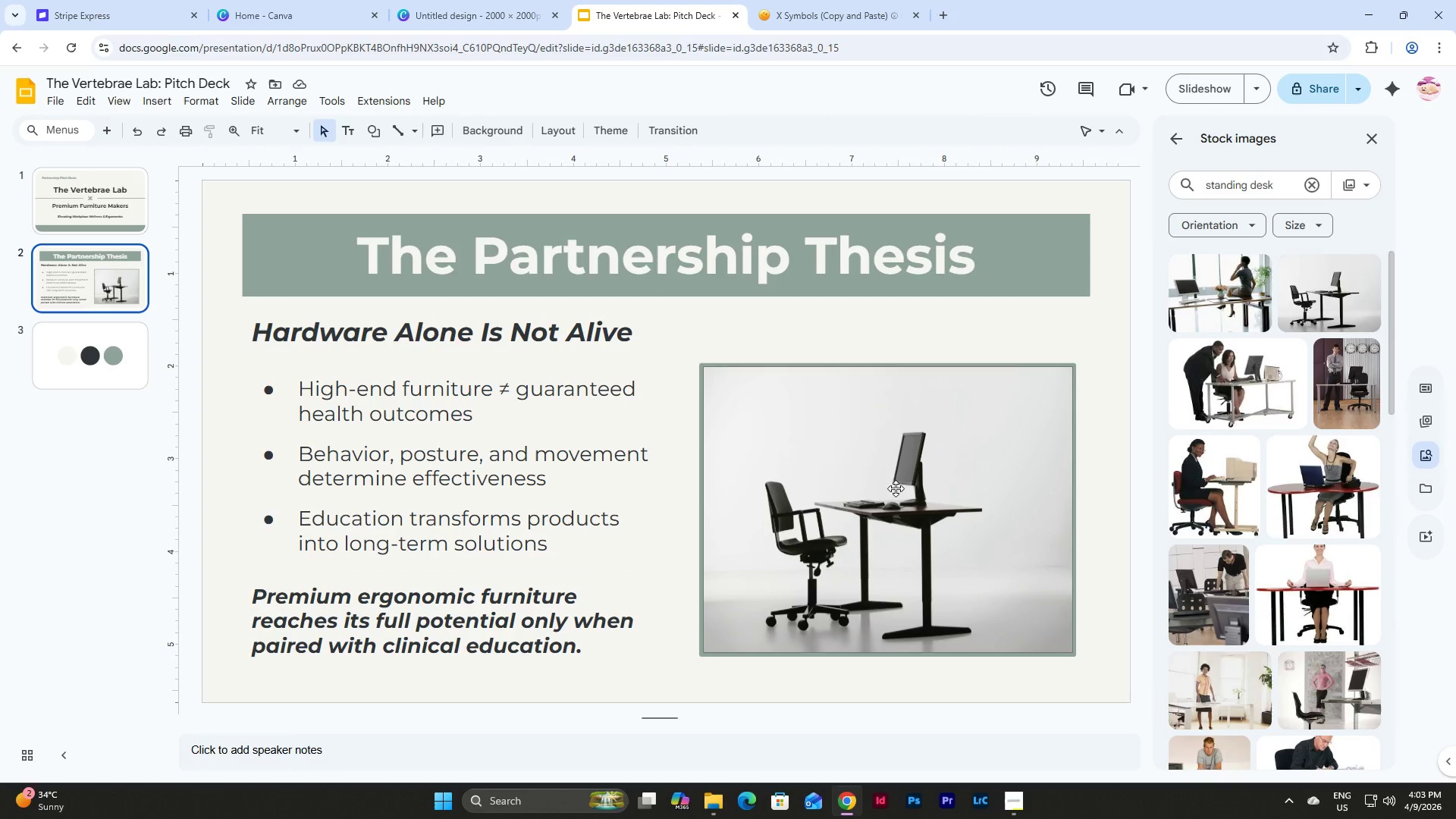 
left_click_drag(start_coordinate=[895, 489], to_coordinate=[895, 494])
 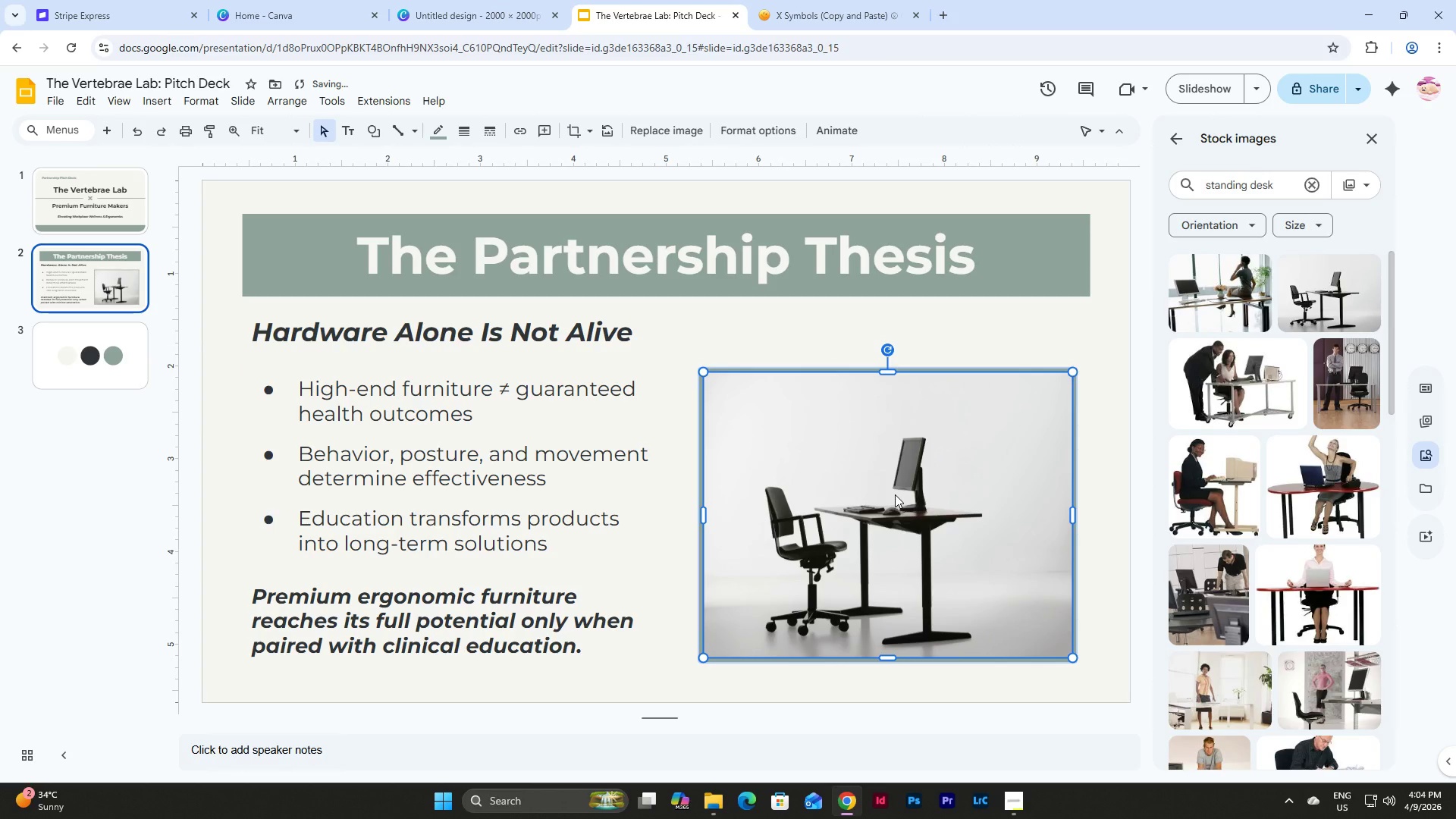 
key(Control+Z)
 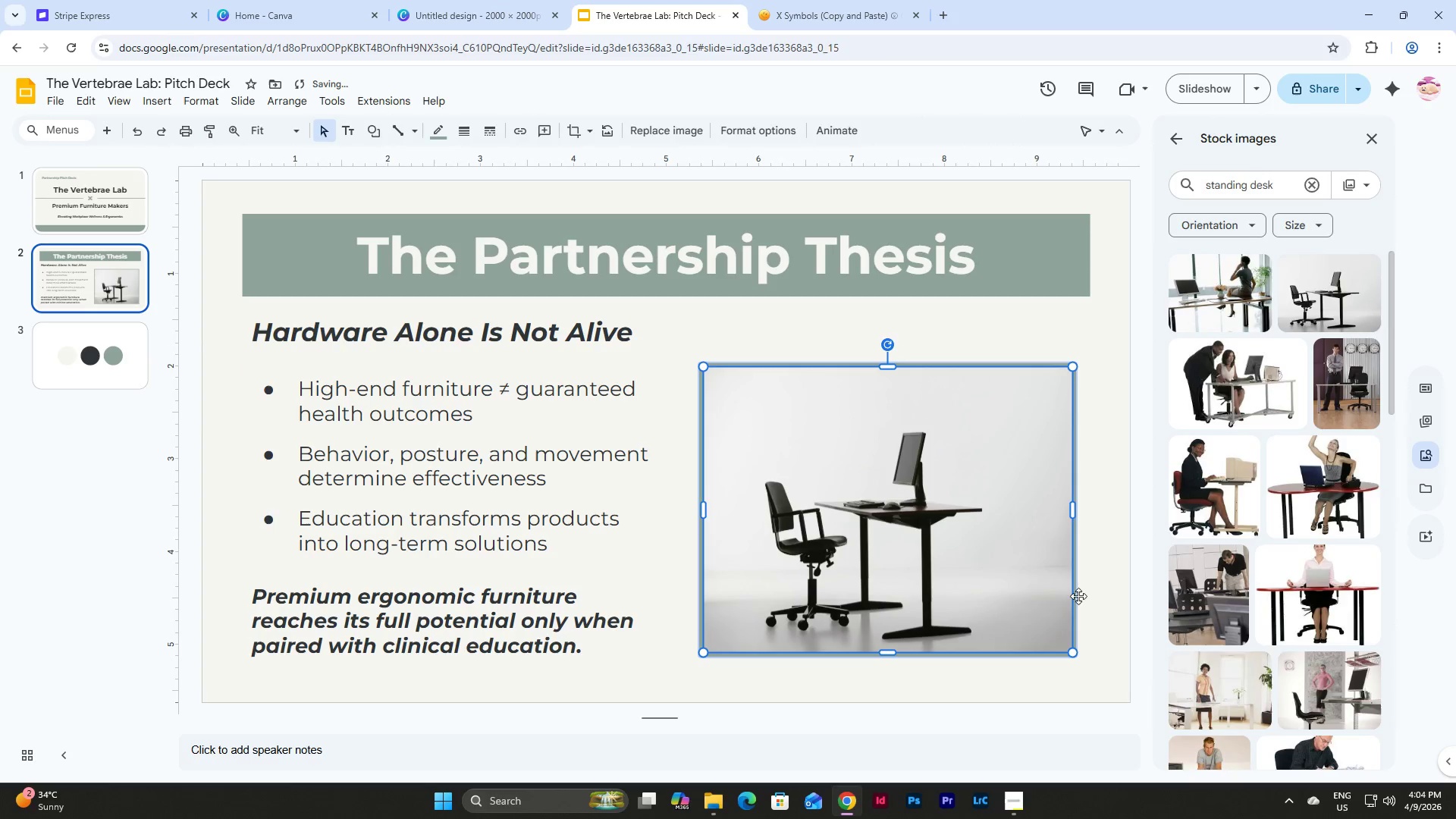 
left_click([1097, 592])
 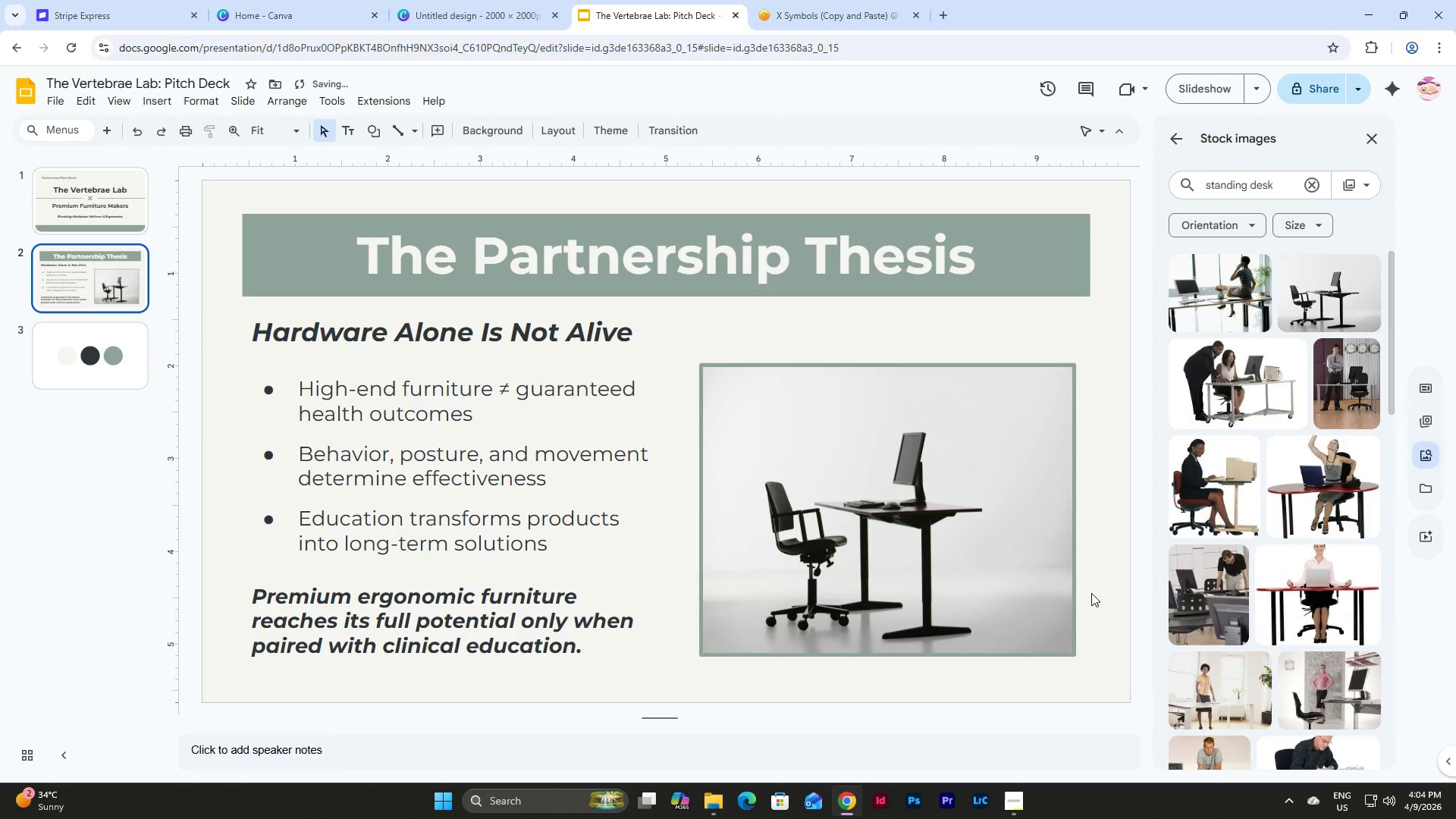 
left_click([878, 395])
 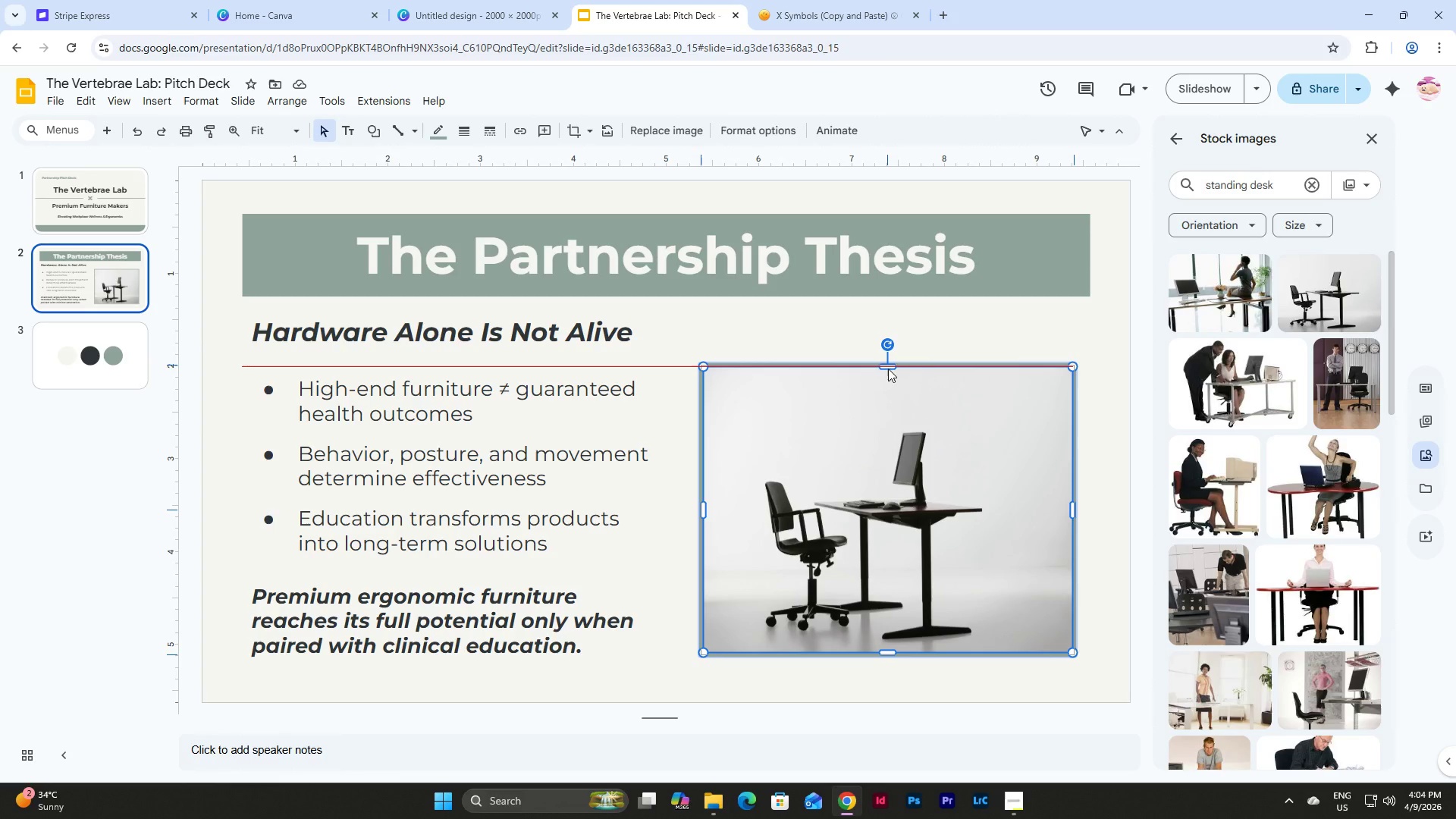 
wait(8.56)
 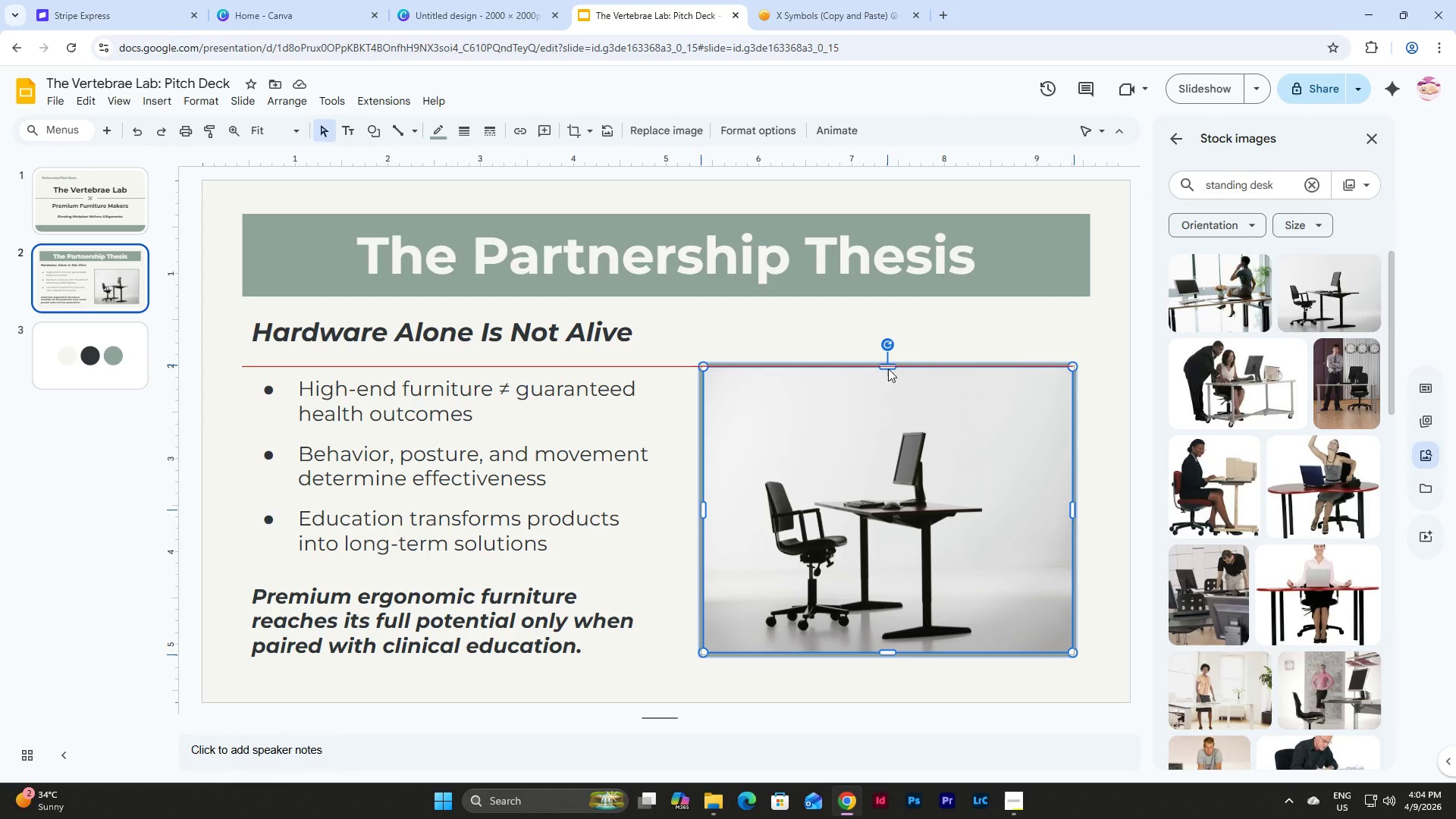 
left_click([1098, 619])
 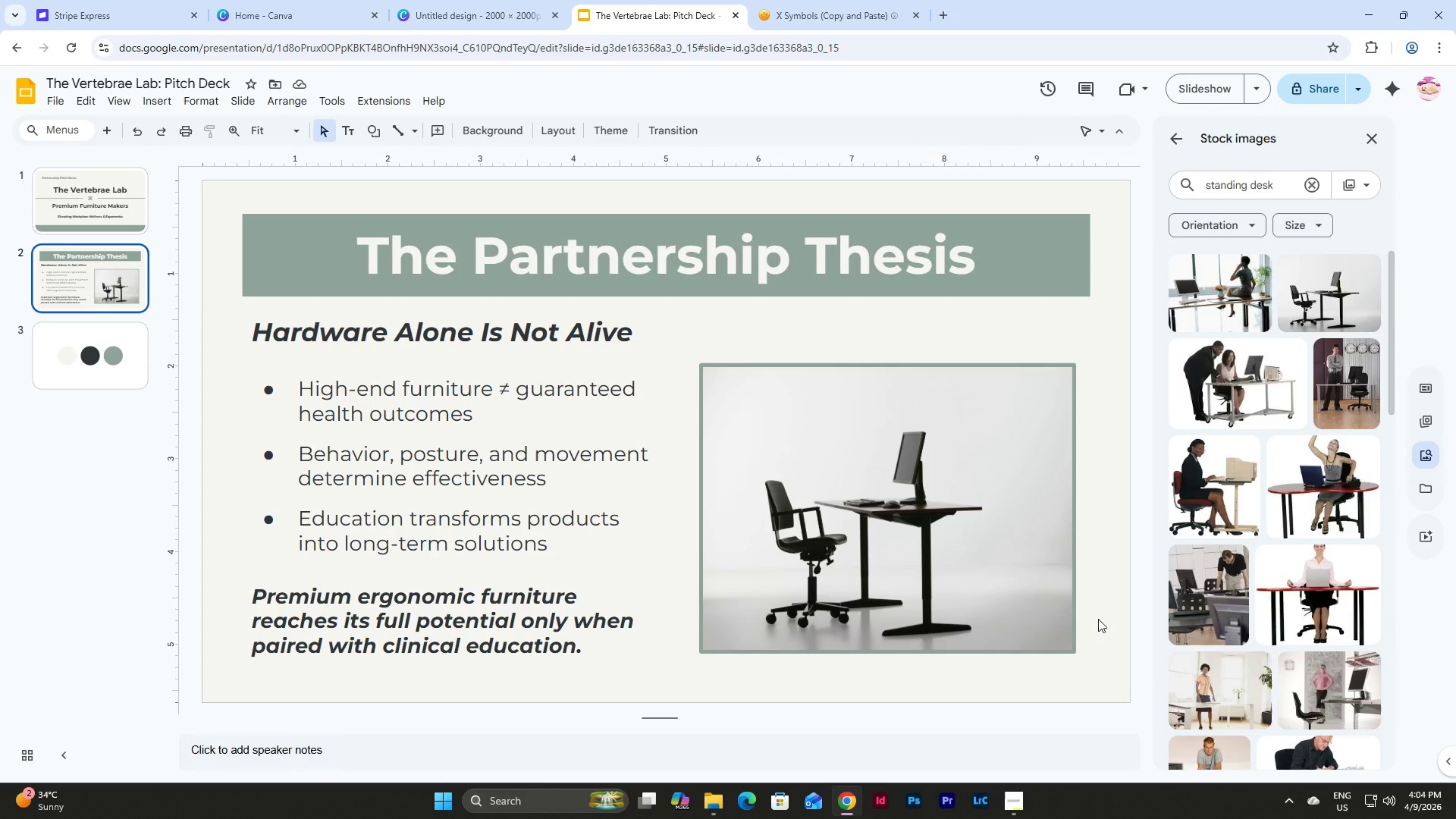 
wait(7.99)
 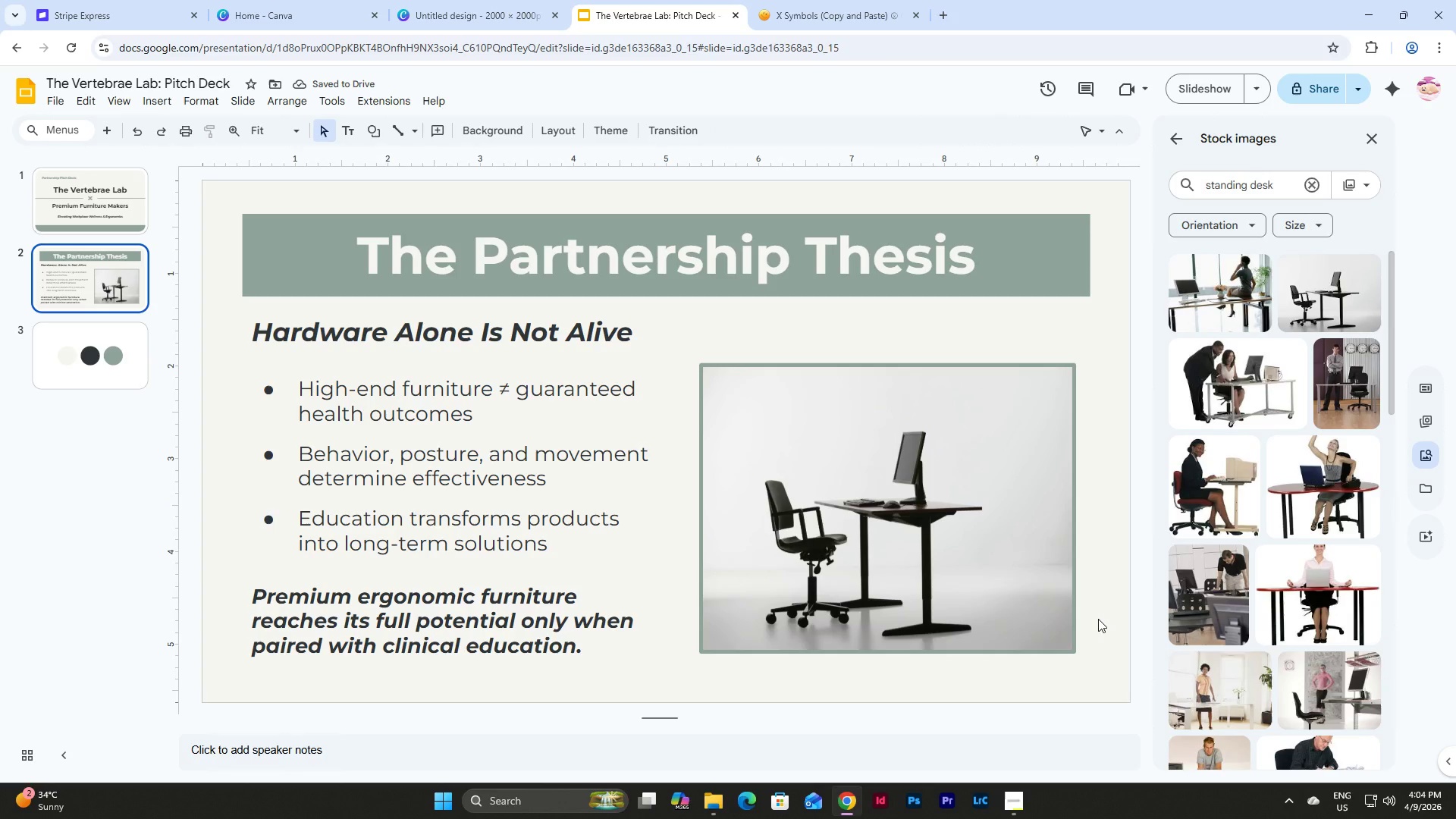 
double_click([107, 277])
 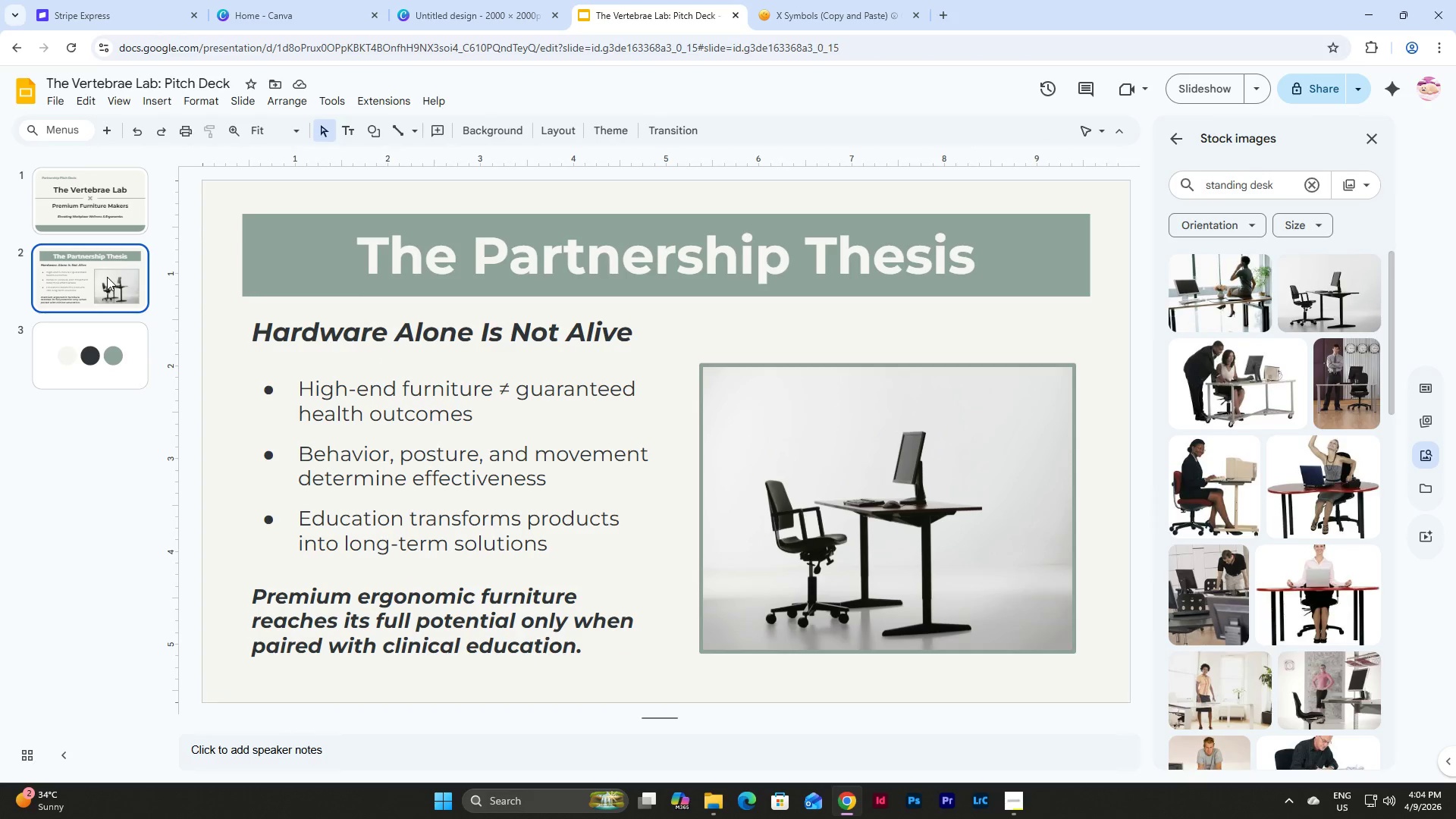 
key(Control+D)
 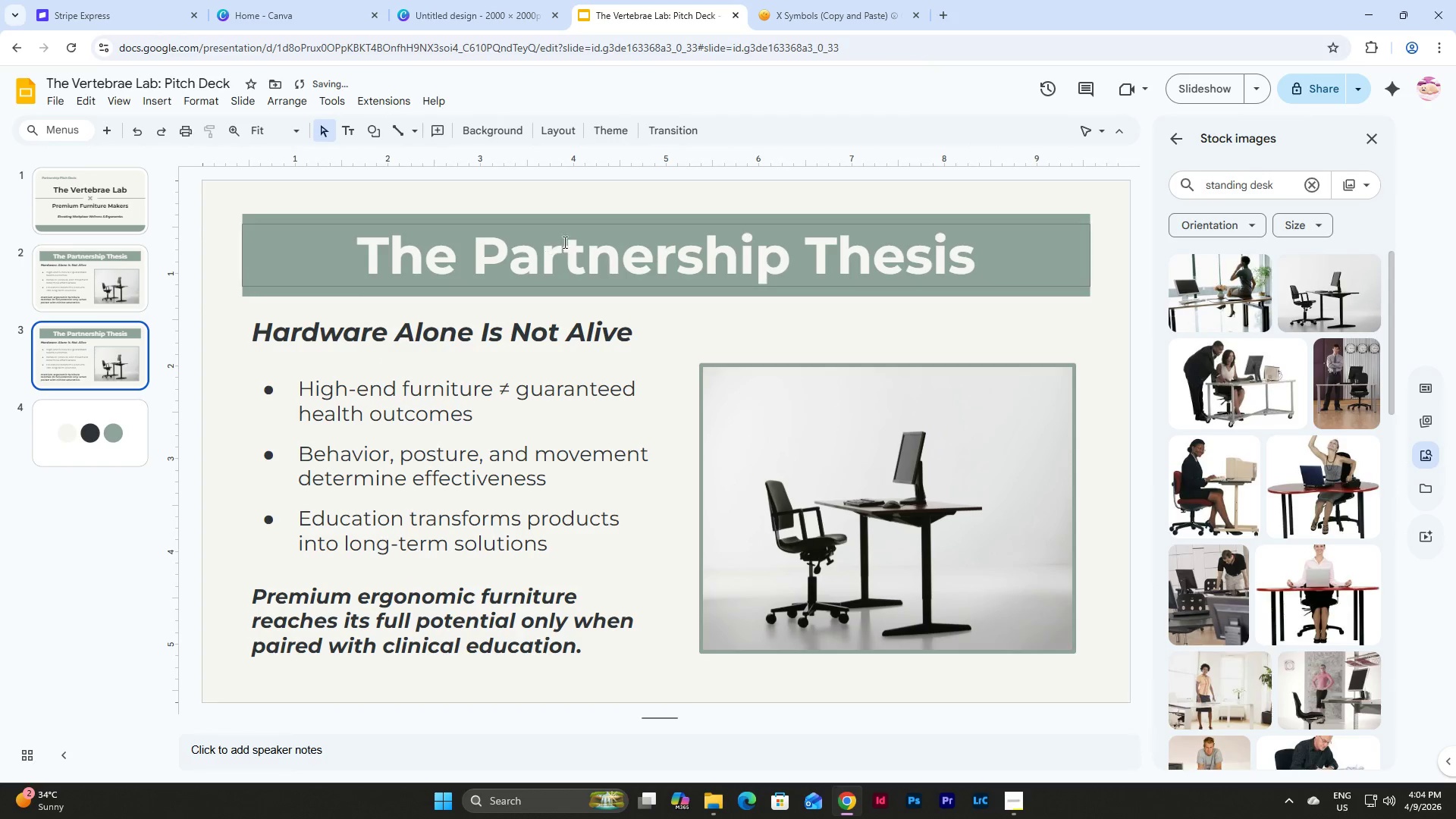 
left_click([620, 239])
 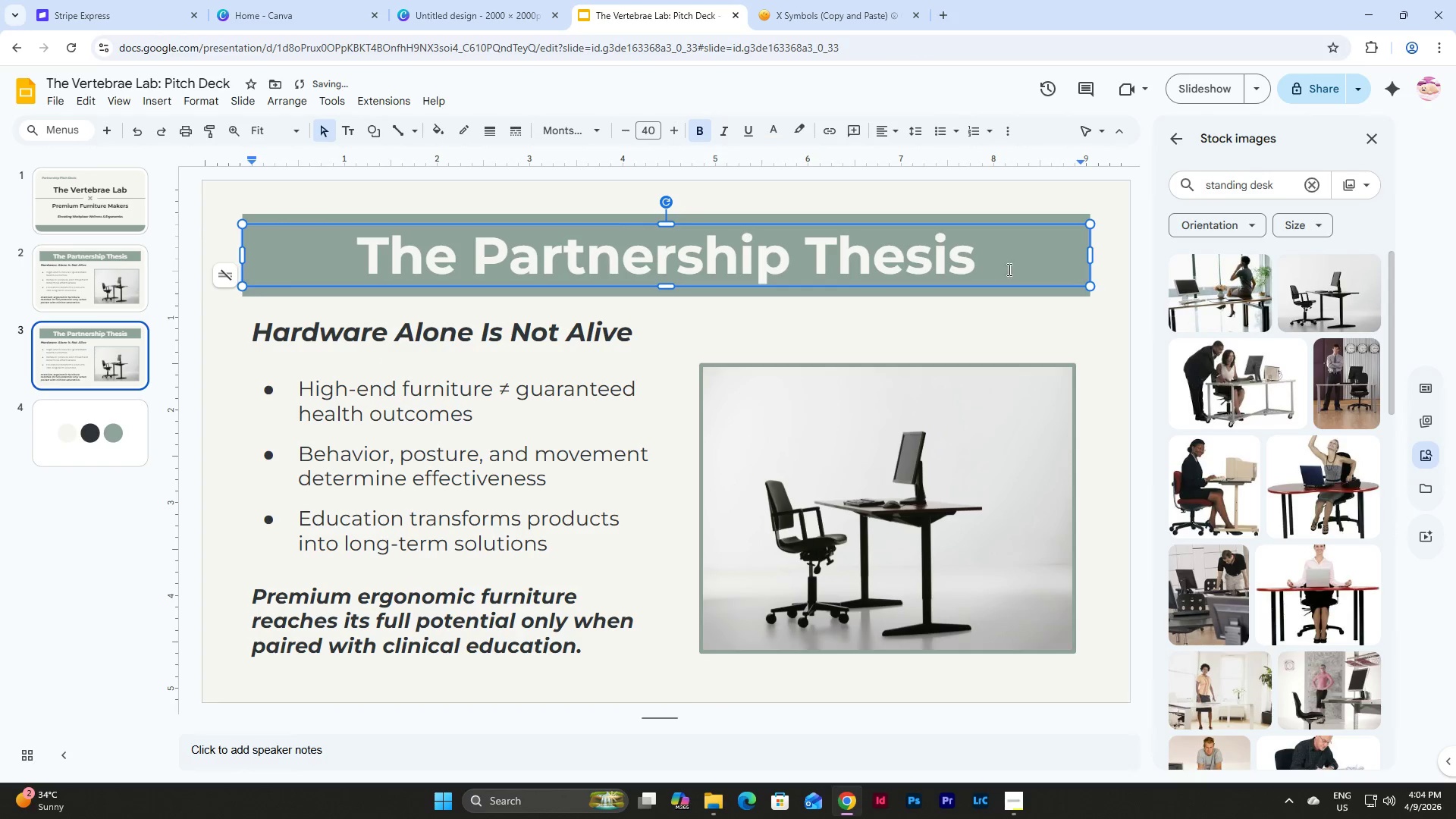 
left_click_drag(start_coordinate=[1009, 267], to_coordinate=[344, 265])
 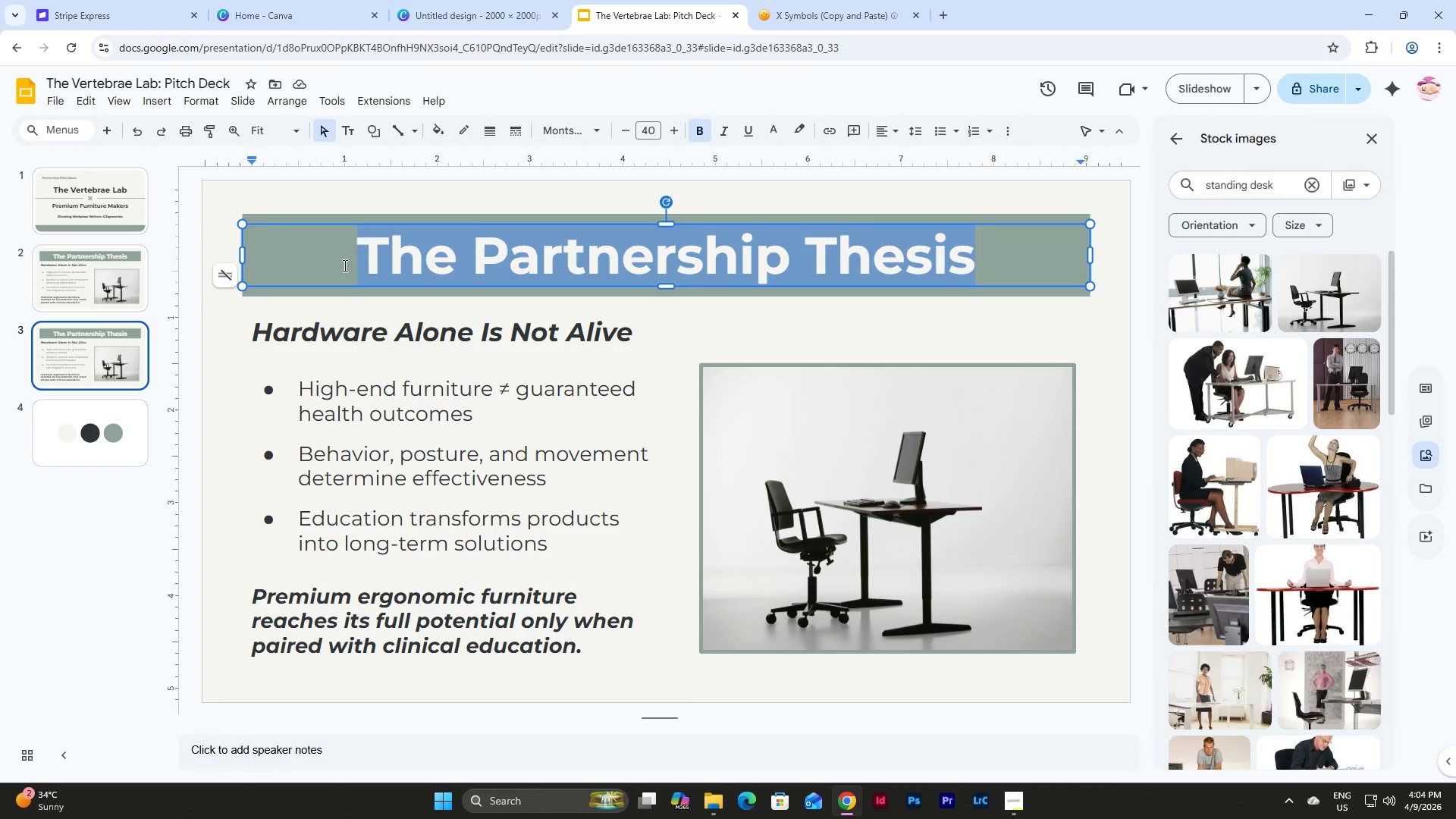 
type(The Market)
 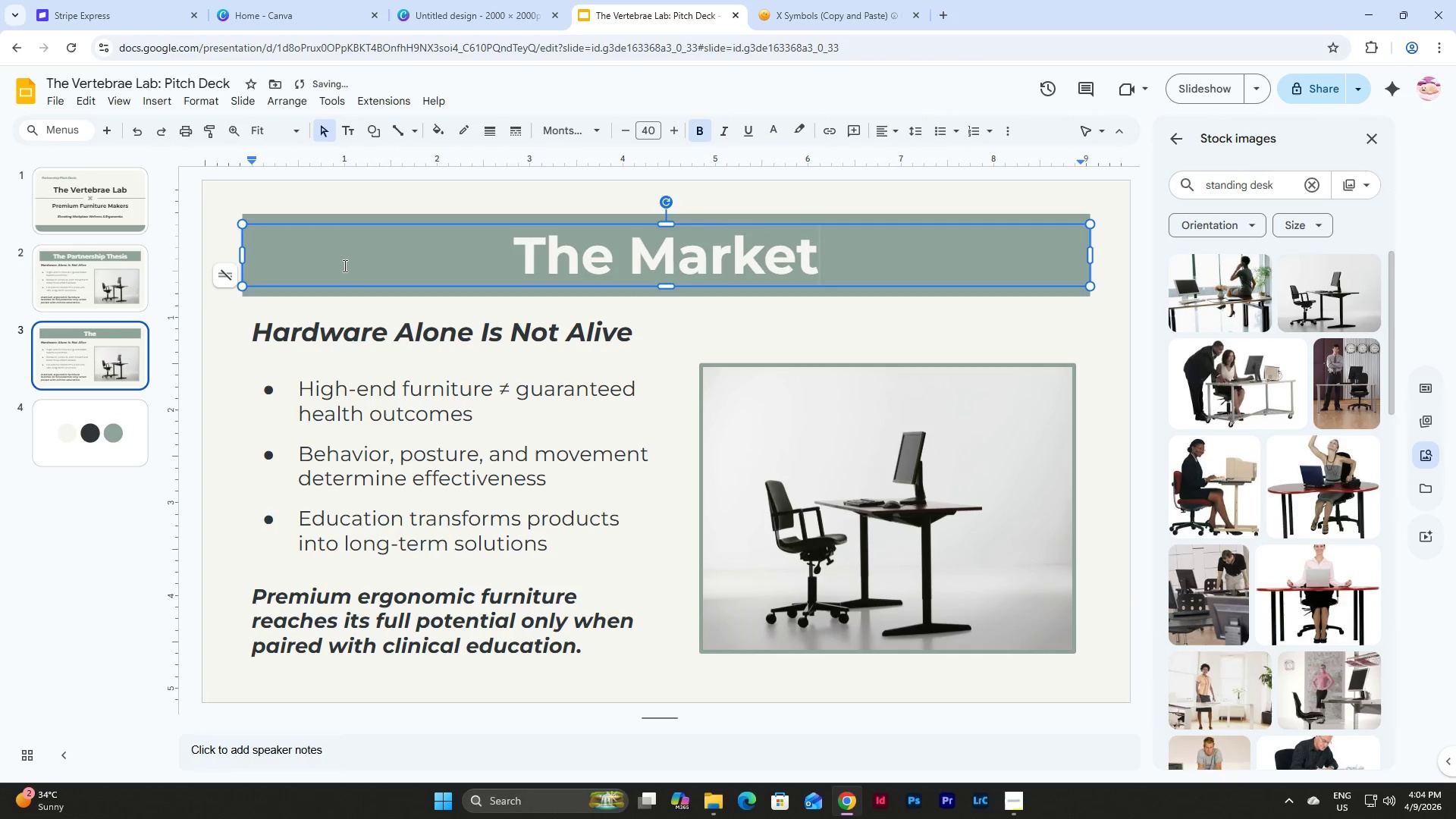 
wait(6.44)
 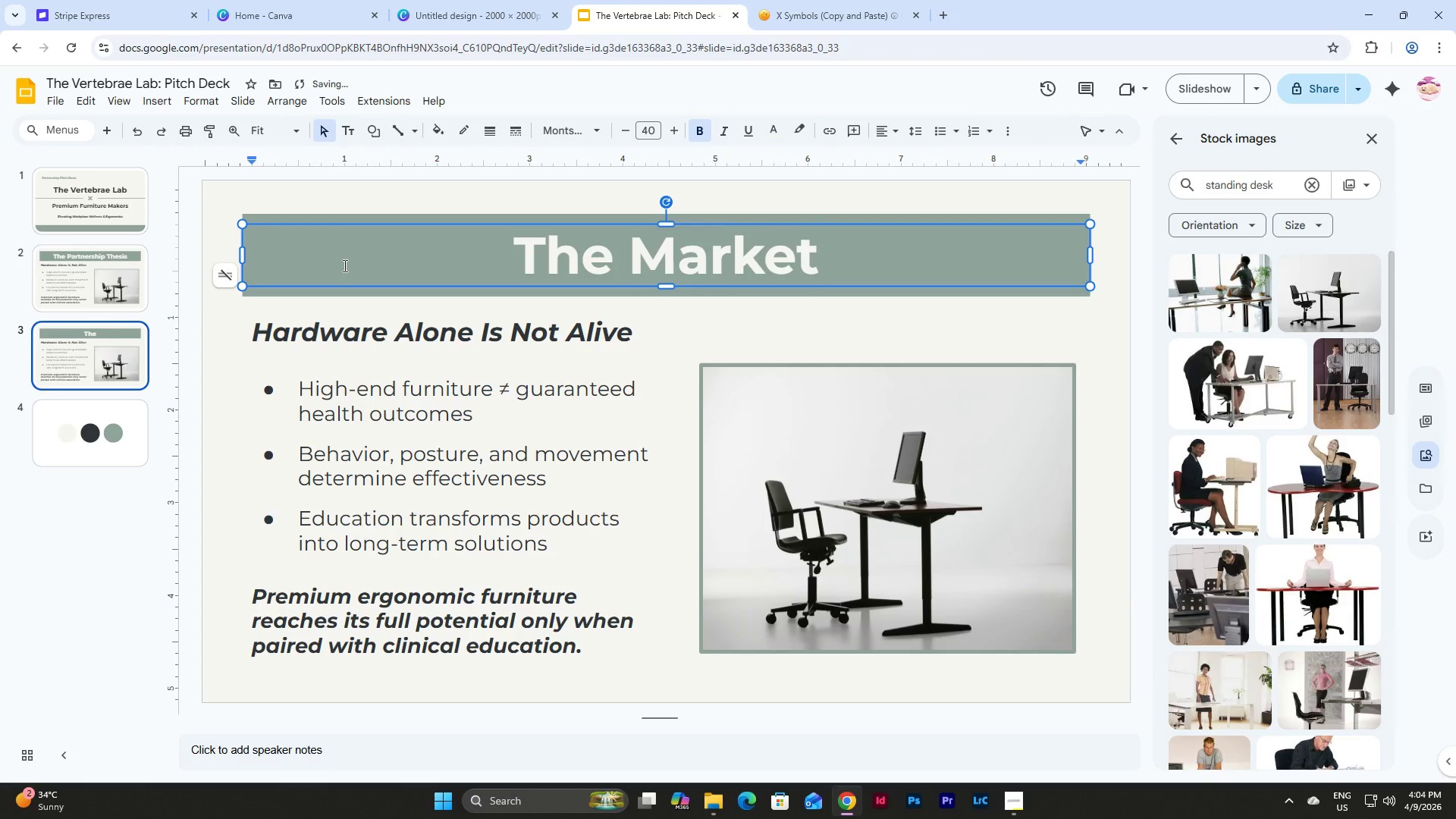 
type( Gap)
 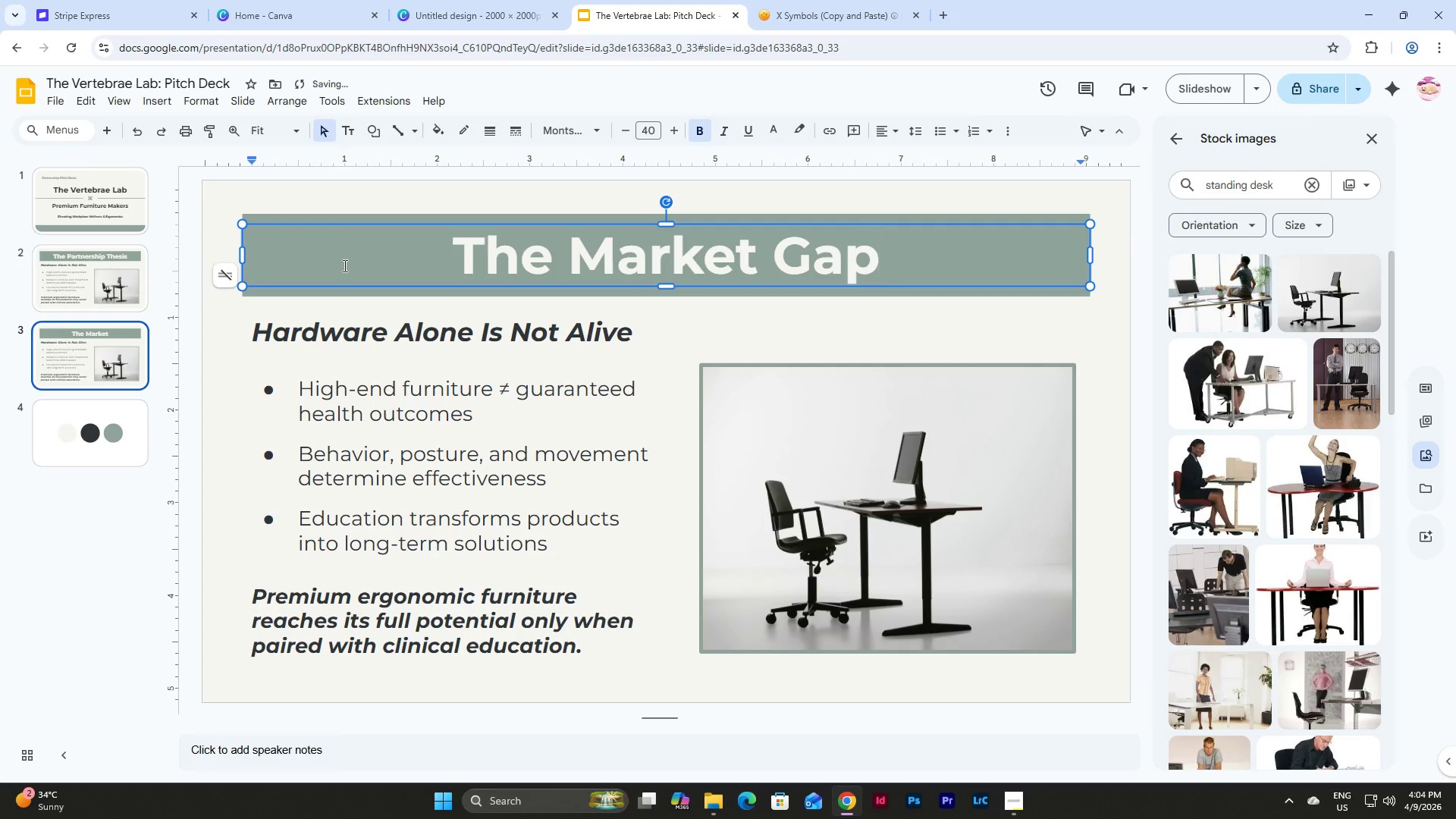 
wait(9.14)
 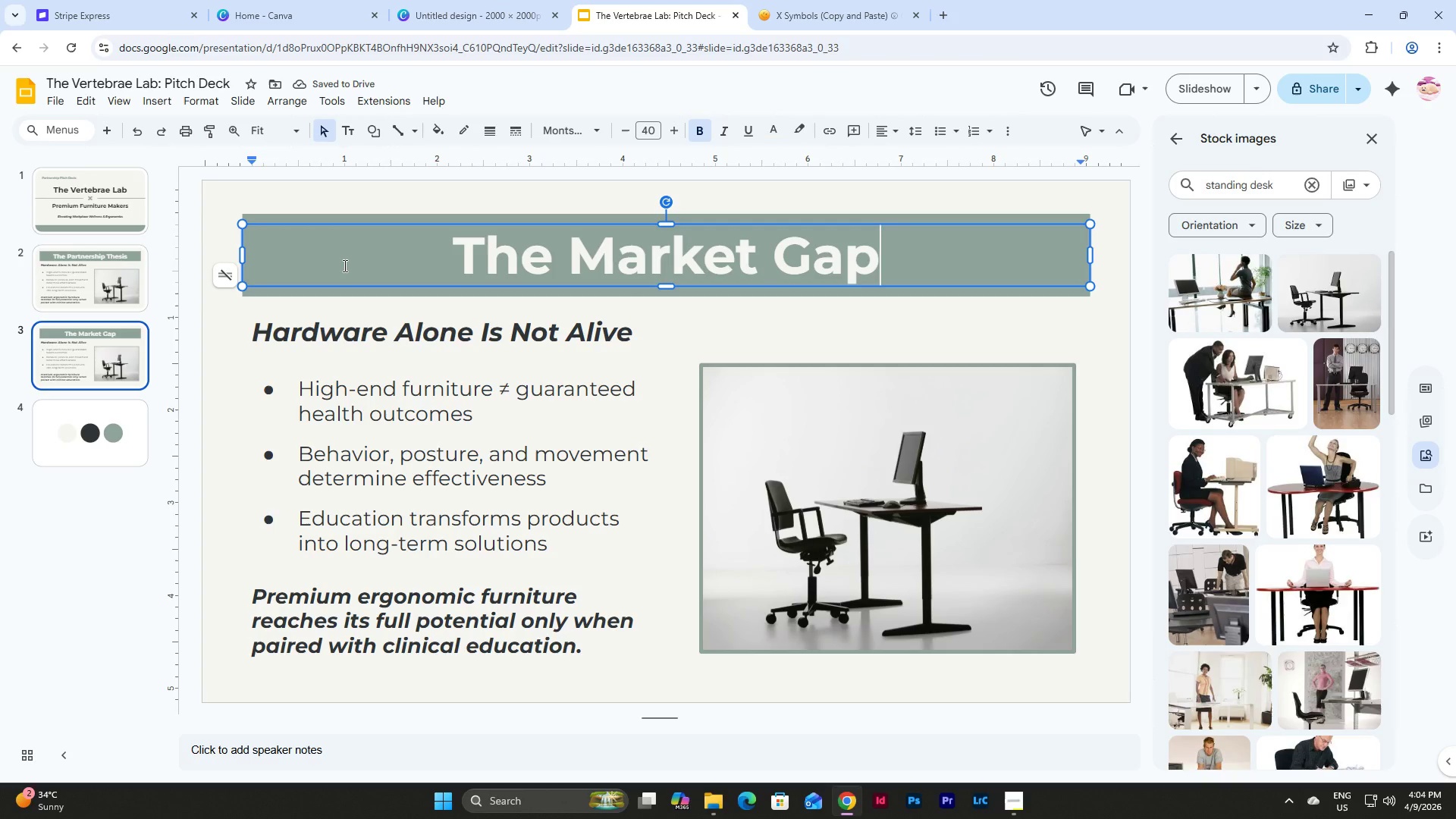 
double_click([588, 310])
 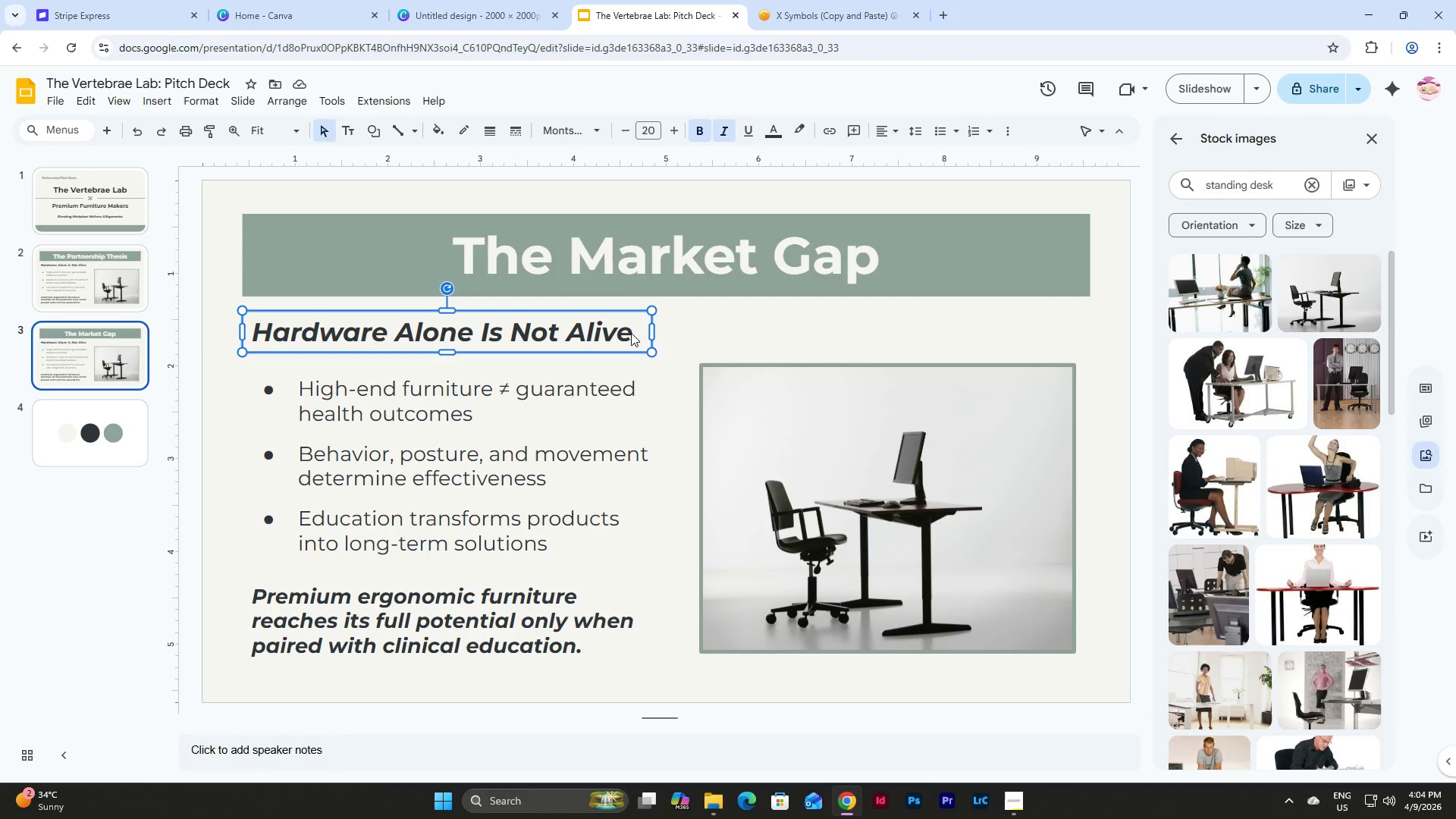 
left_click([633, 333])
 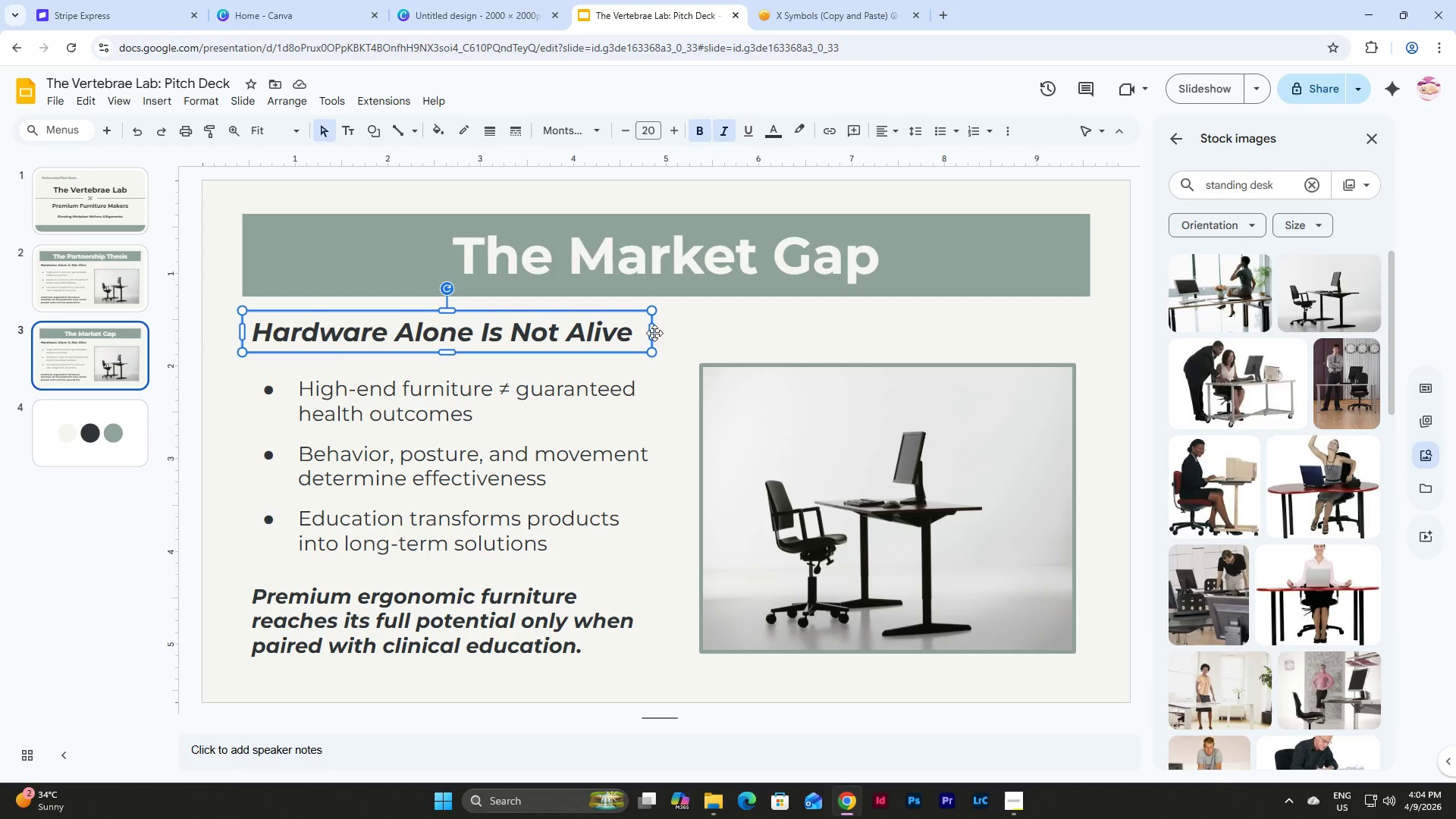 
left_click_drag(start_coordinate=[654, 333], to_coordinate=[666, 332])
 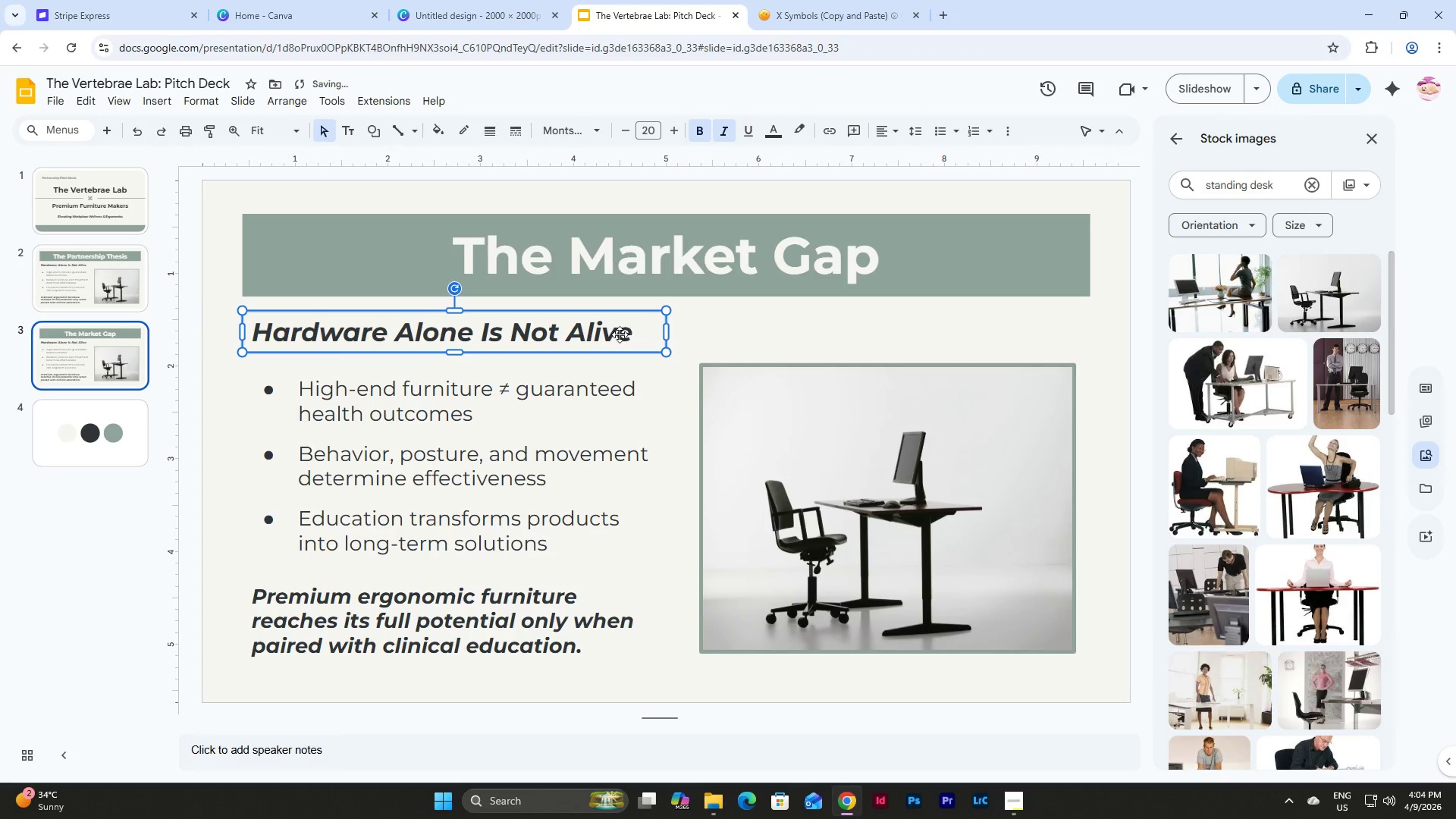 
double_click([619, 334])
 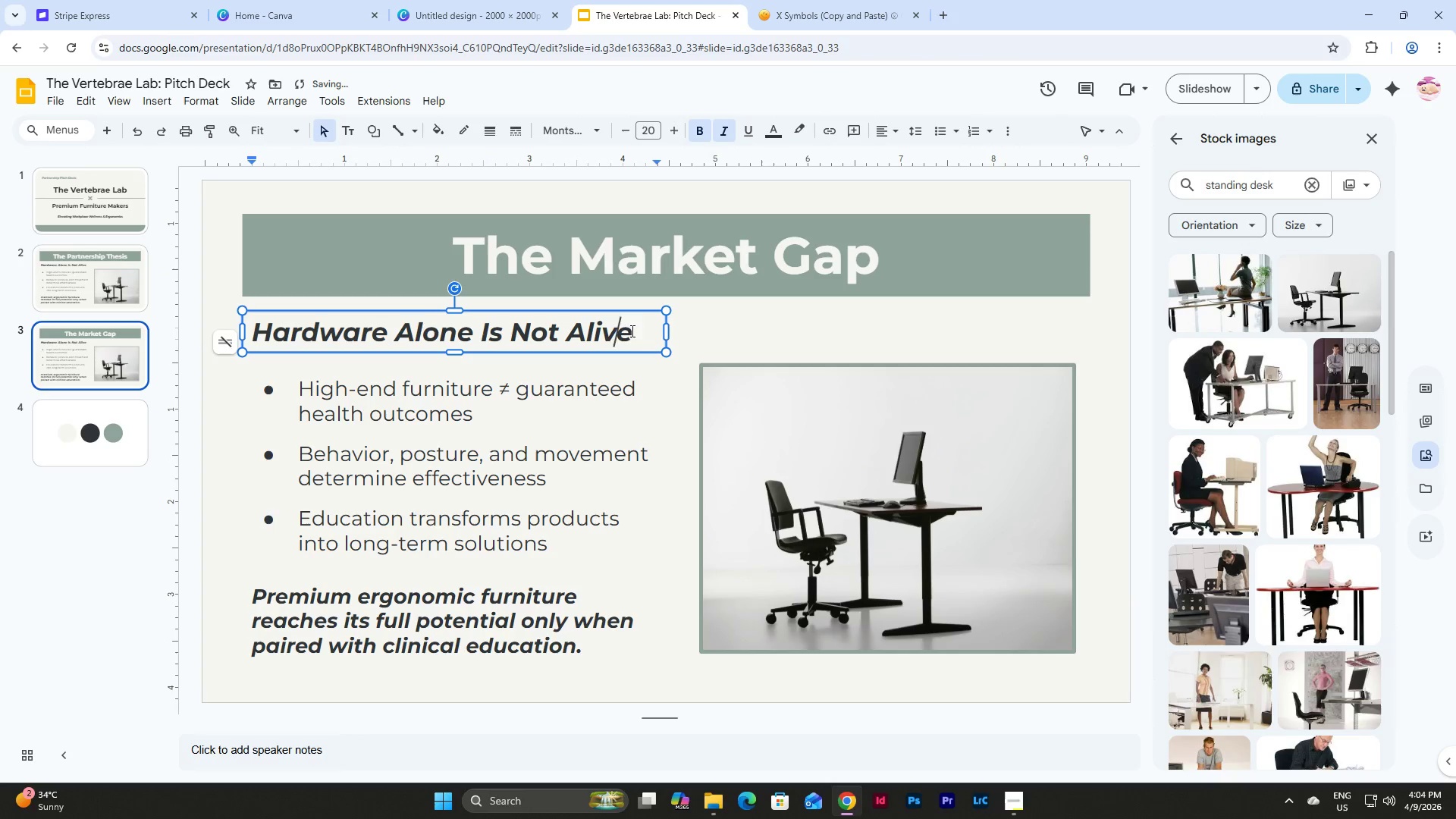 
left_click_drag(start_coordinate=[631, 331], to_coordinate=[256, 326])
 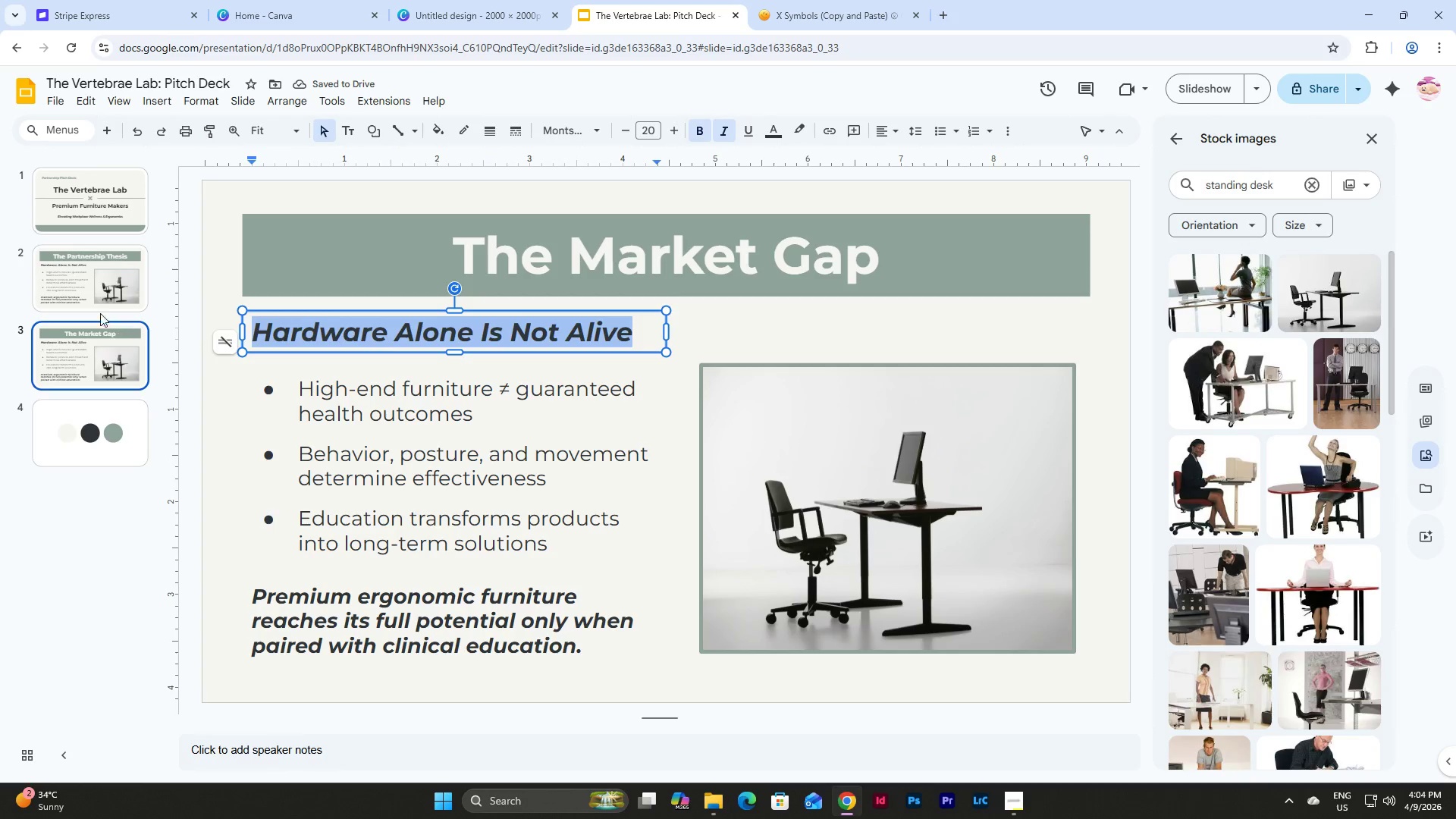 
left_click([94, 310])
 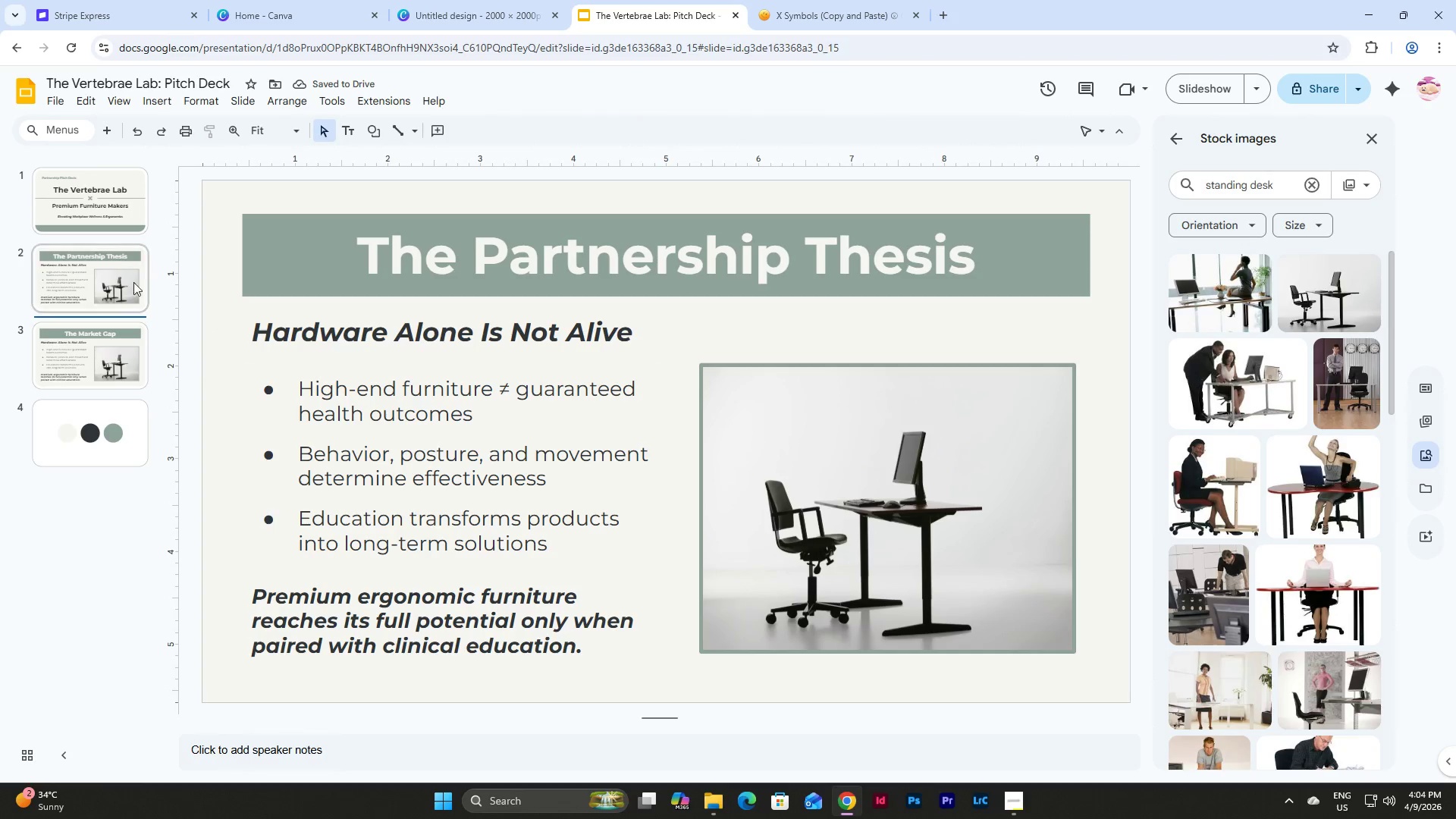 
left_click([117, 266])
 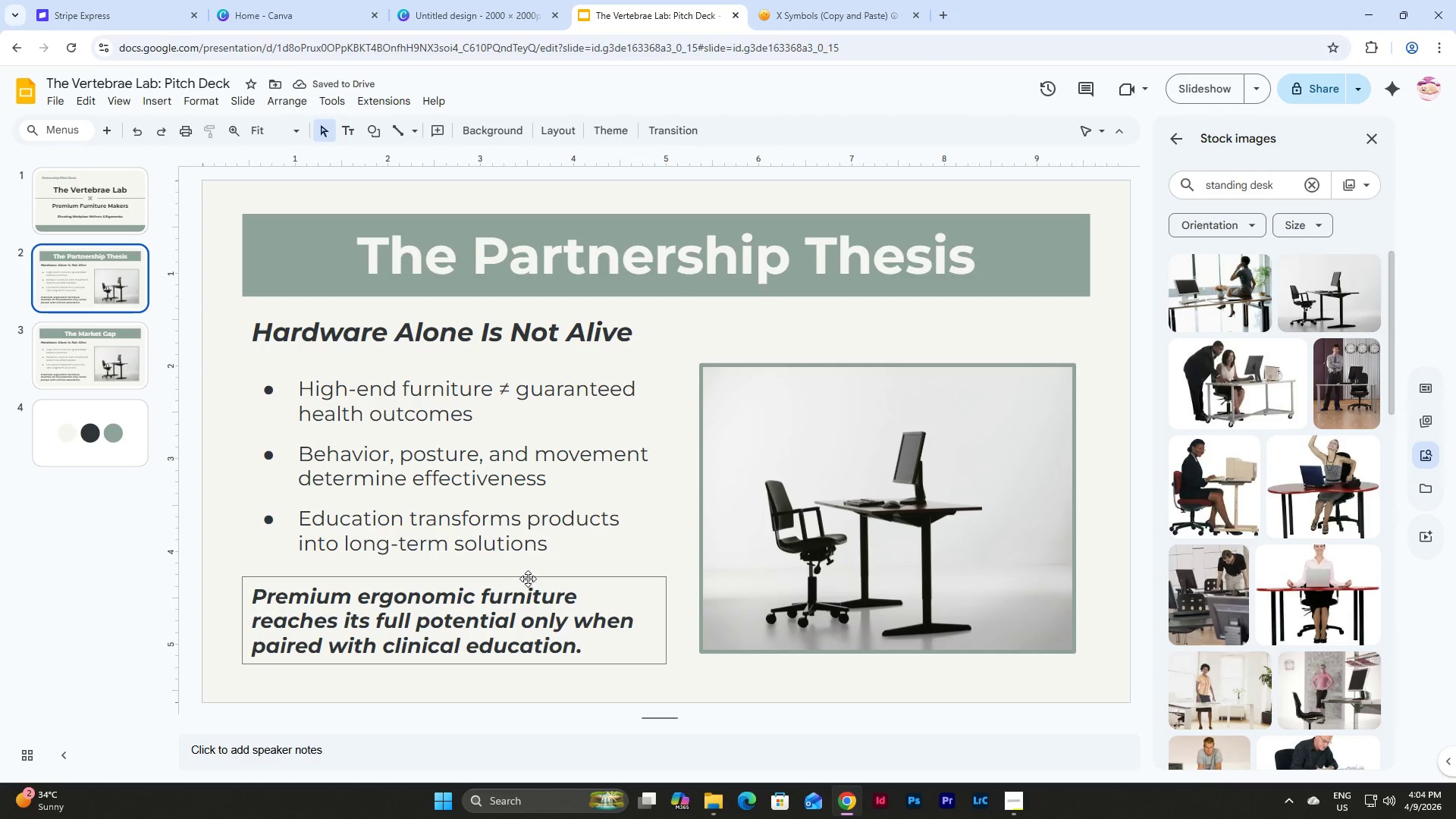 
left_click([528, 578])
 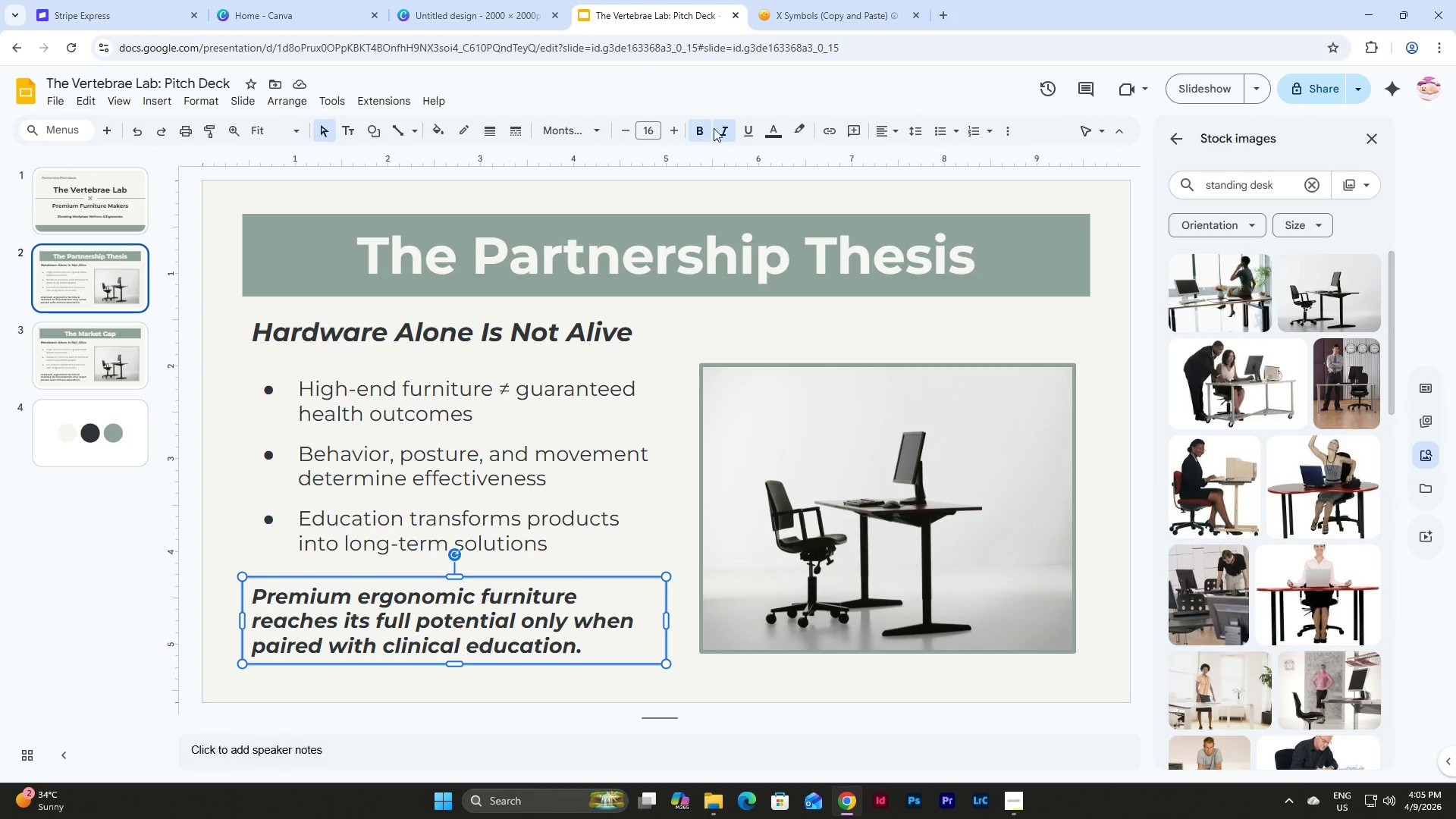 
left_click([719, 128])
 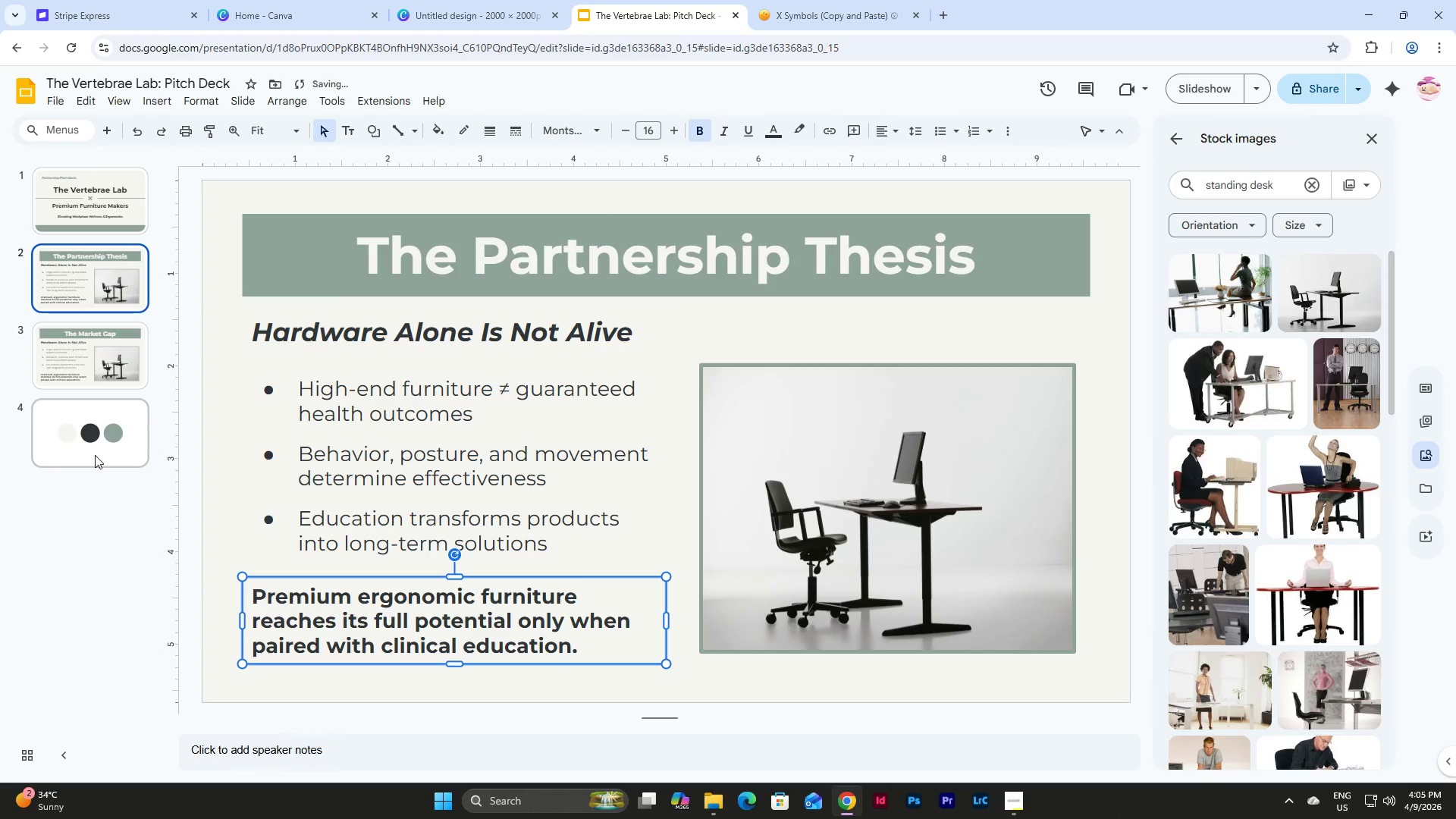 
left_click([89, 359])
 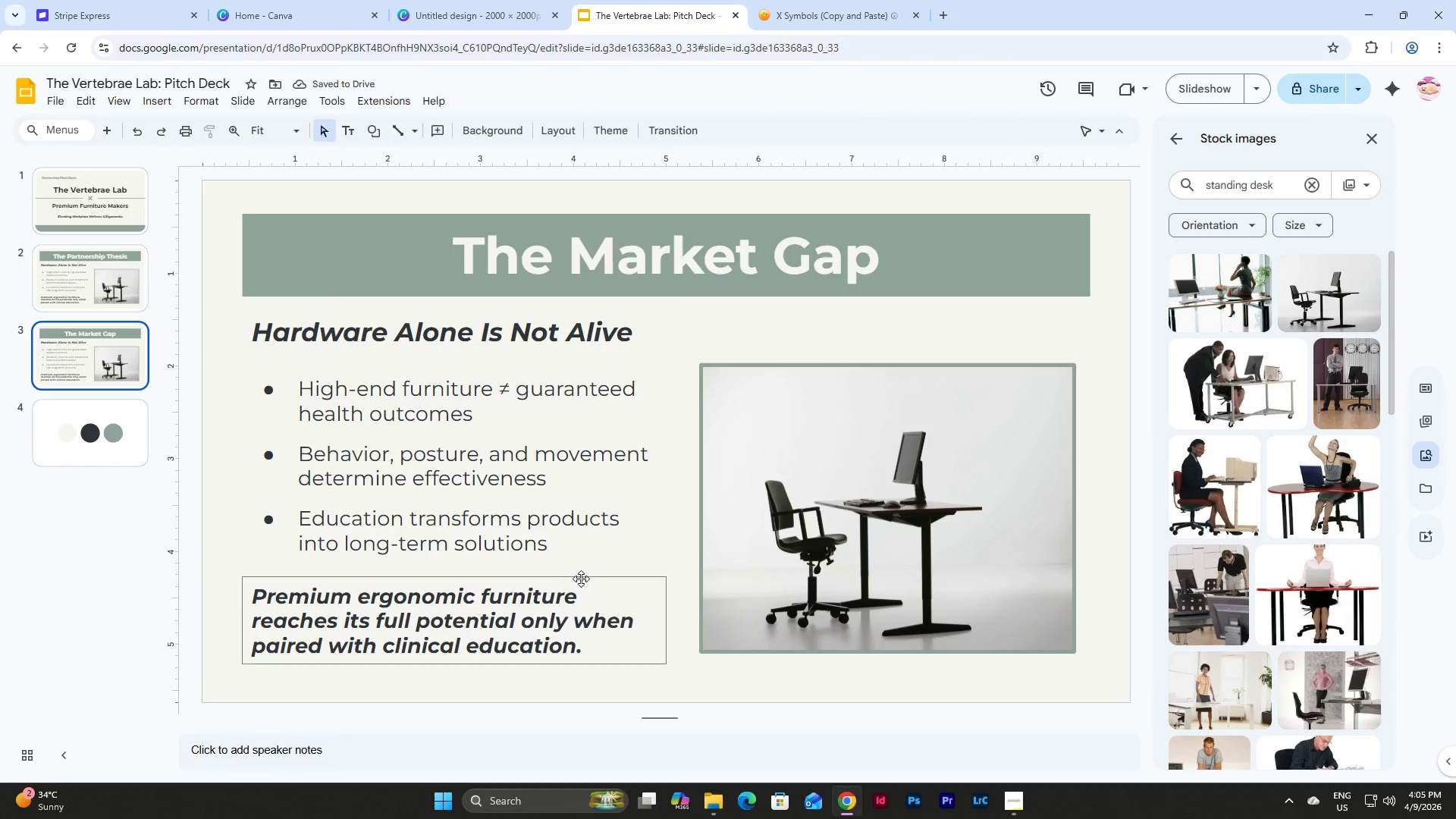 
left_click([582, 579])
 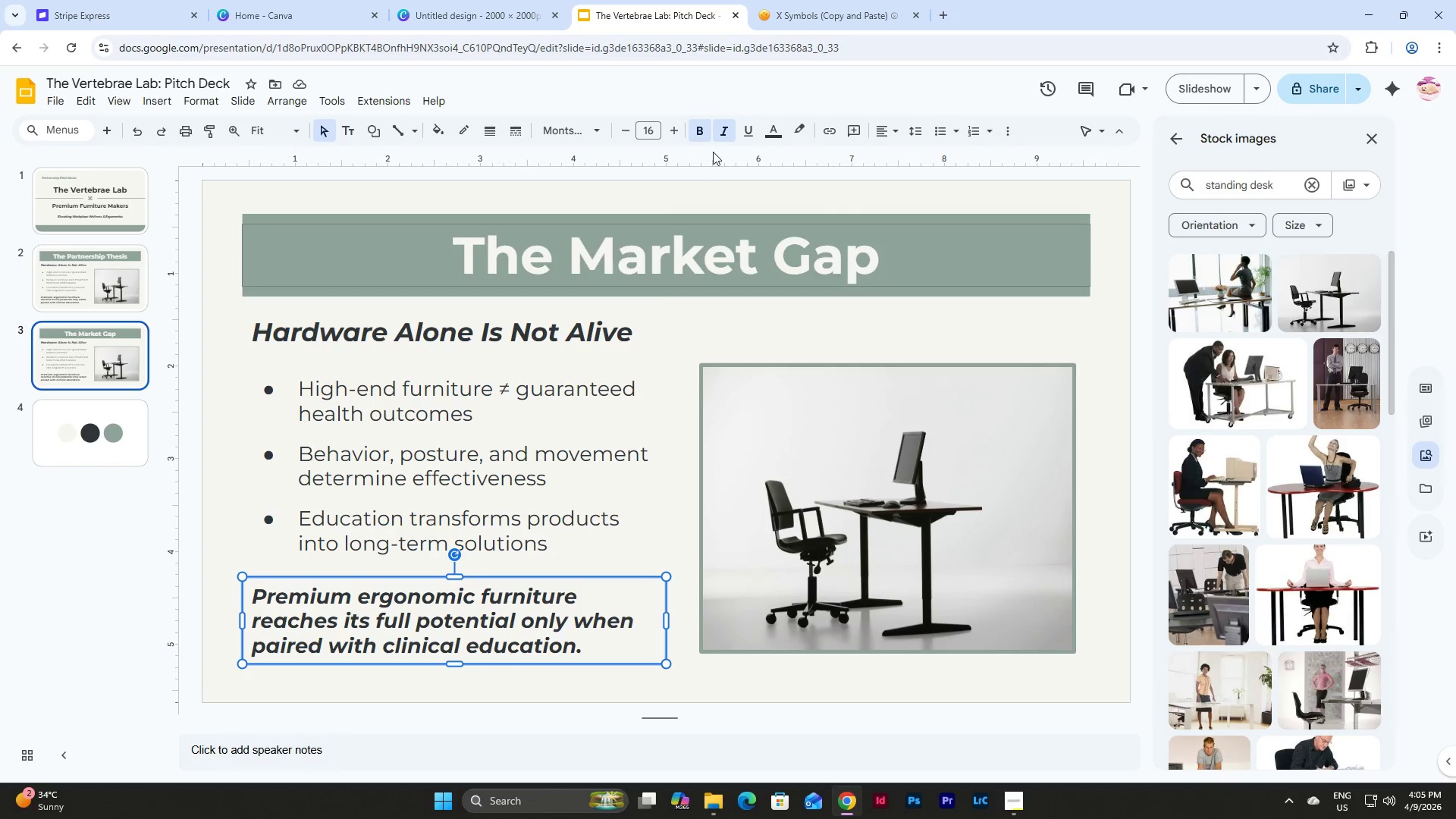 
left_click([723, 131])
 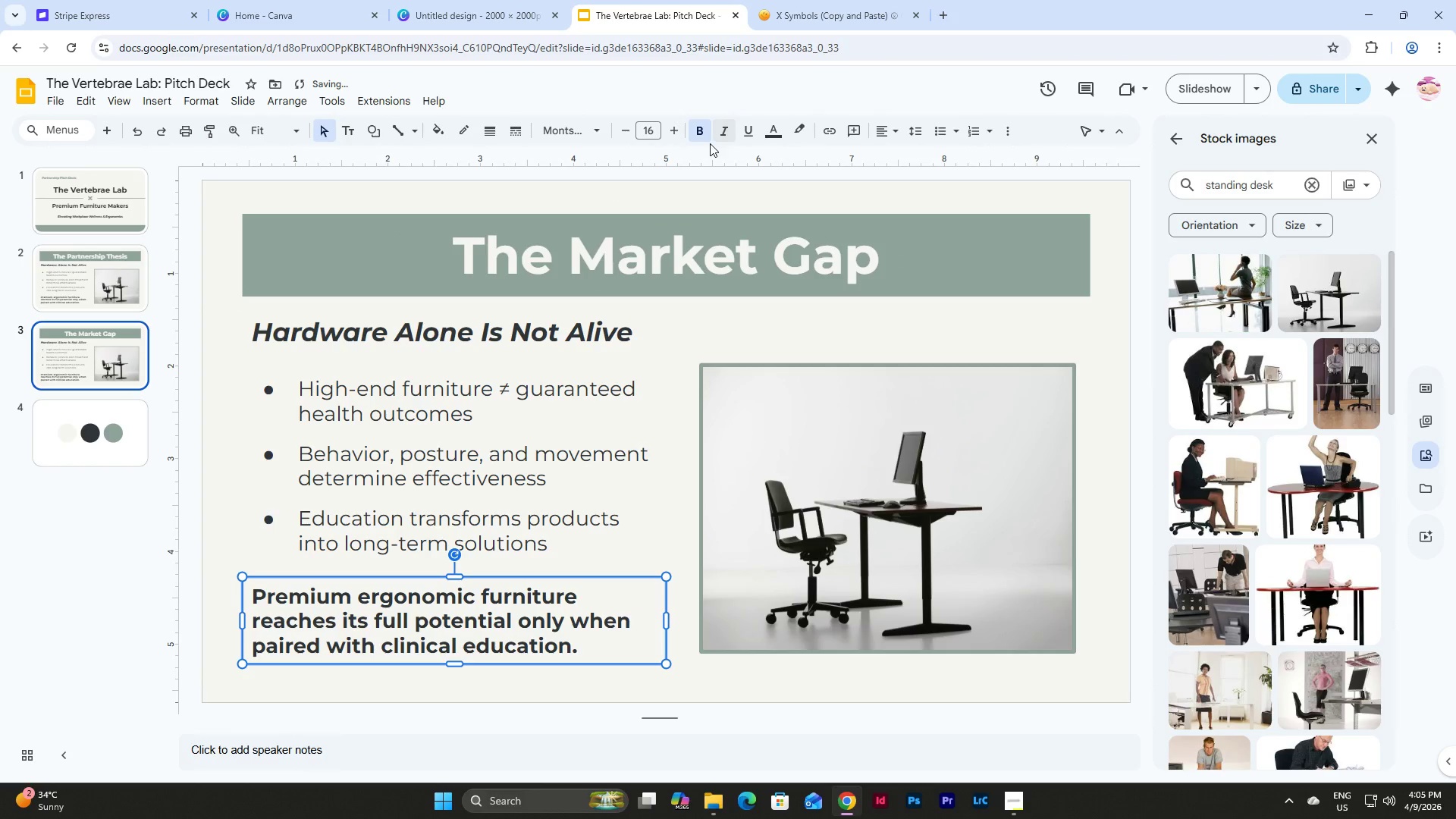 
left_click([75, 297])
 